 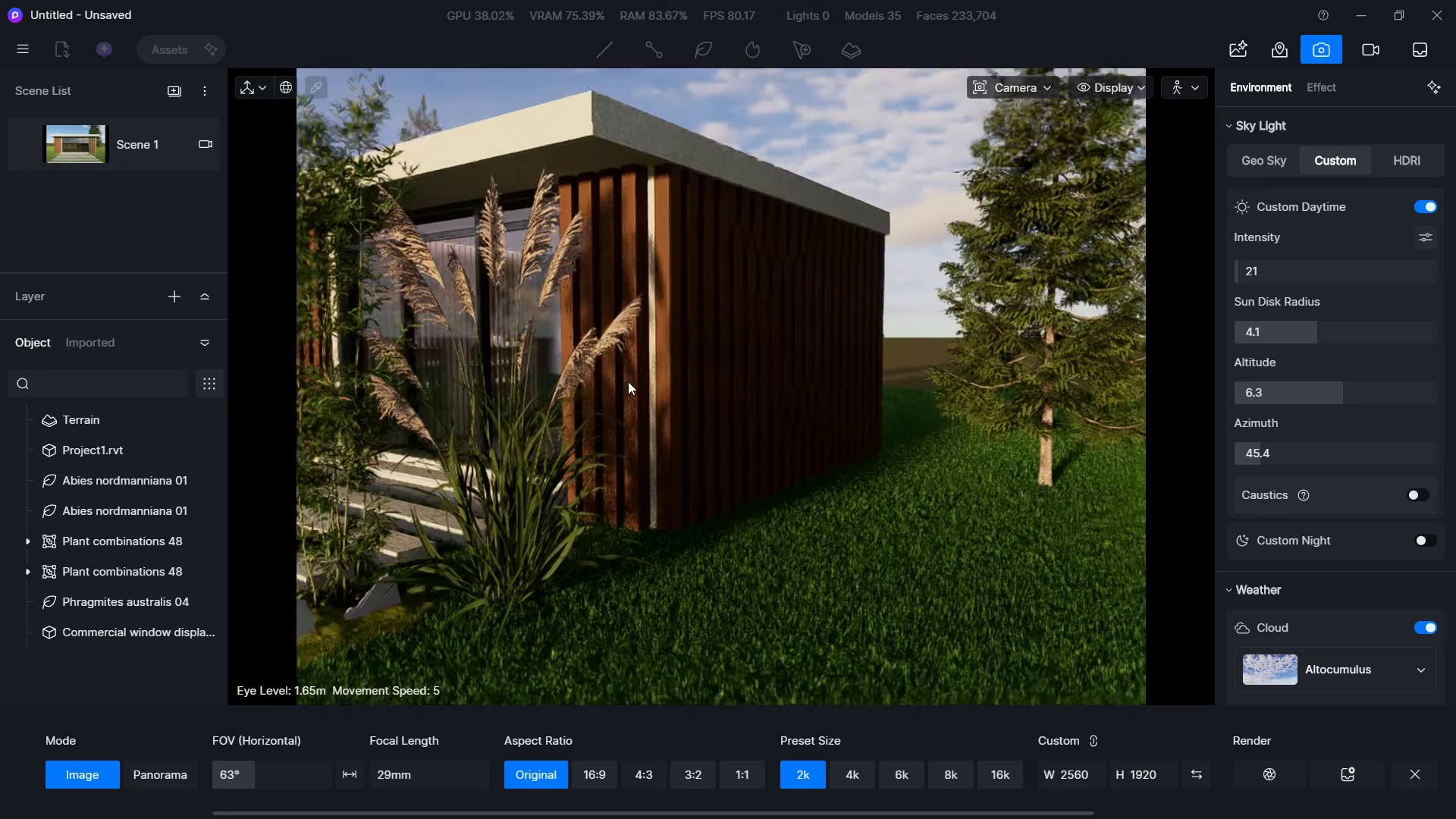 
hold_key(key=A, duration=0.44)
 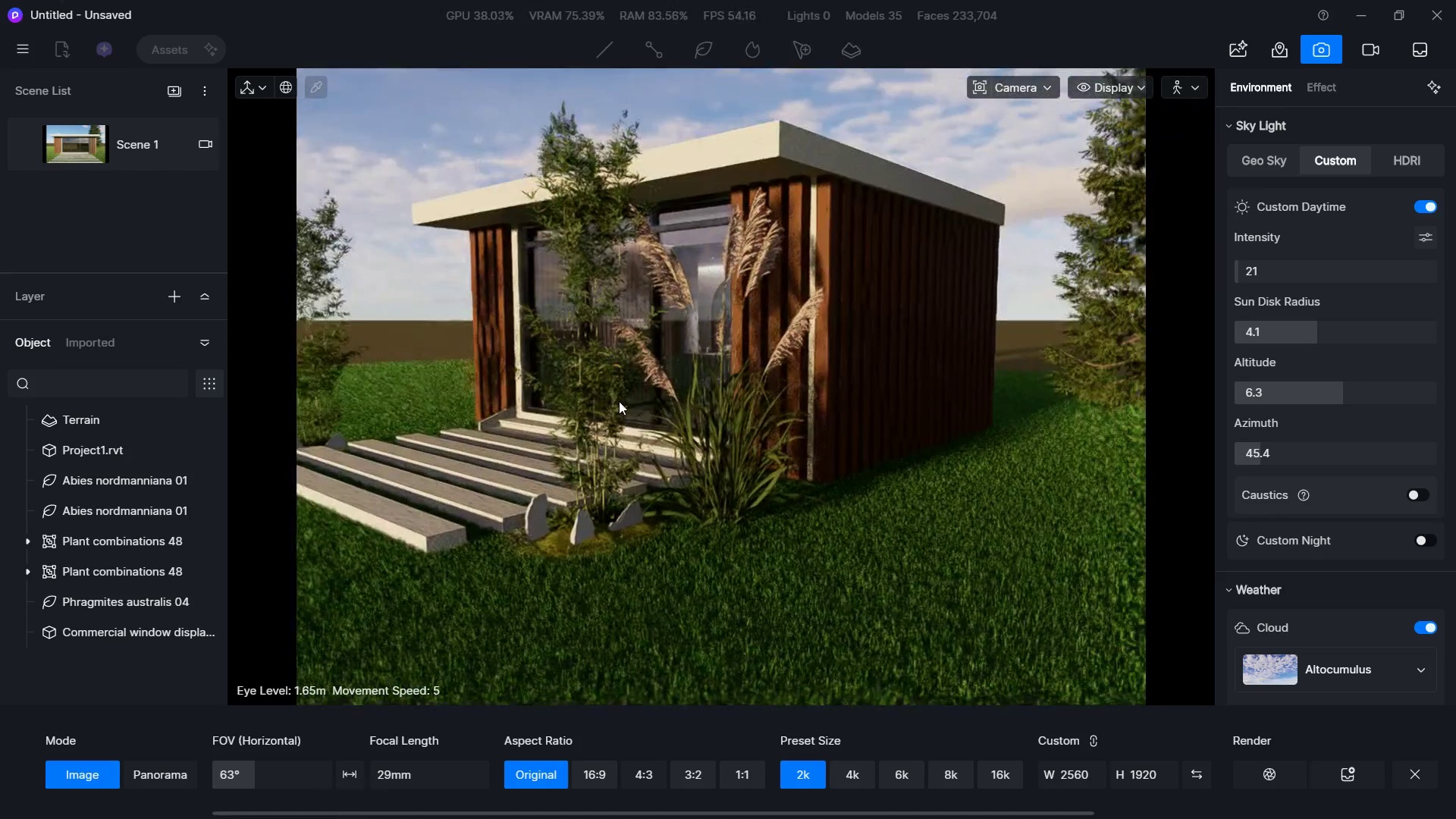 
type(wa)
 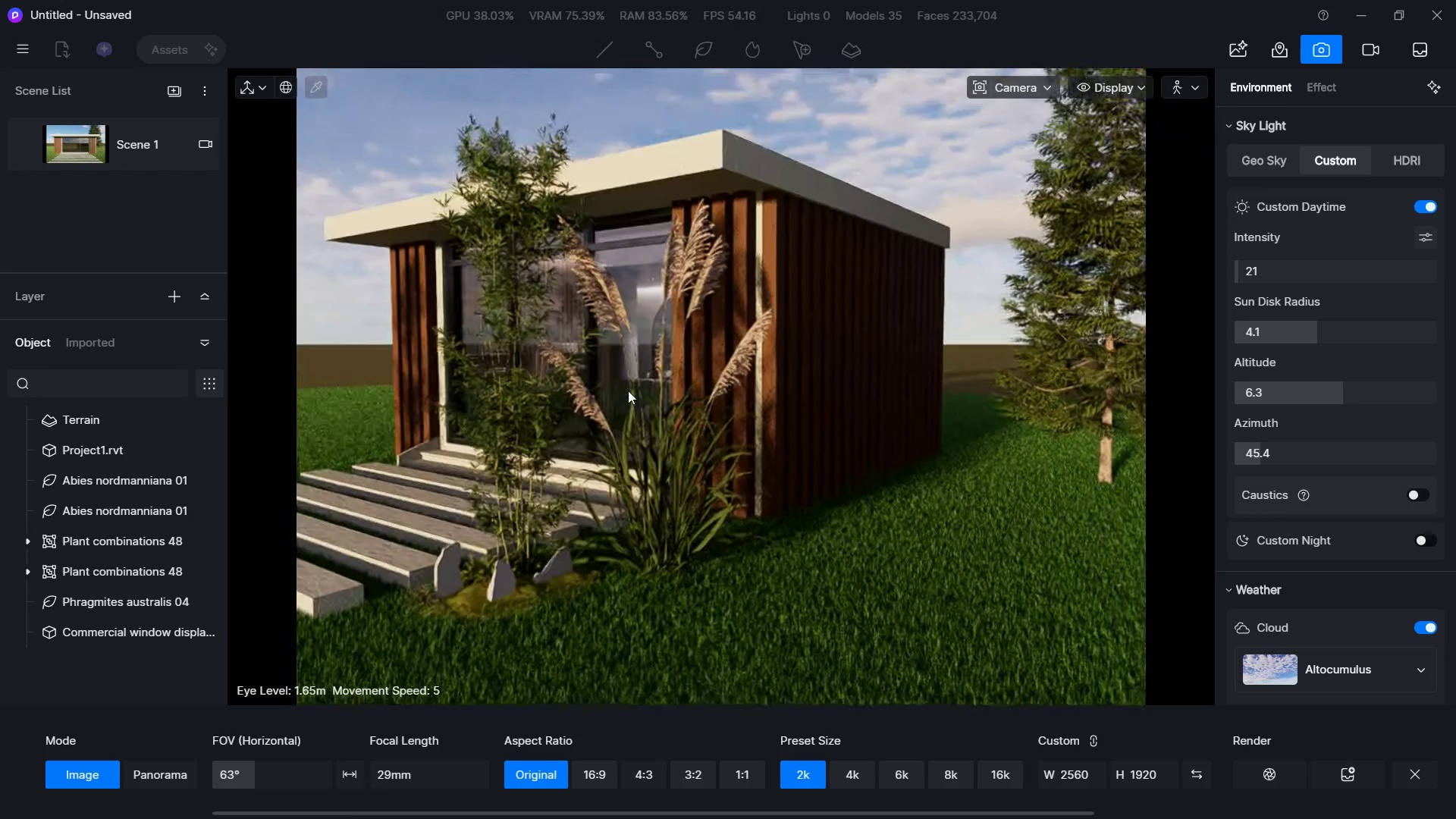 
hold_key(key=S, duration=0.33)
 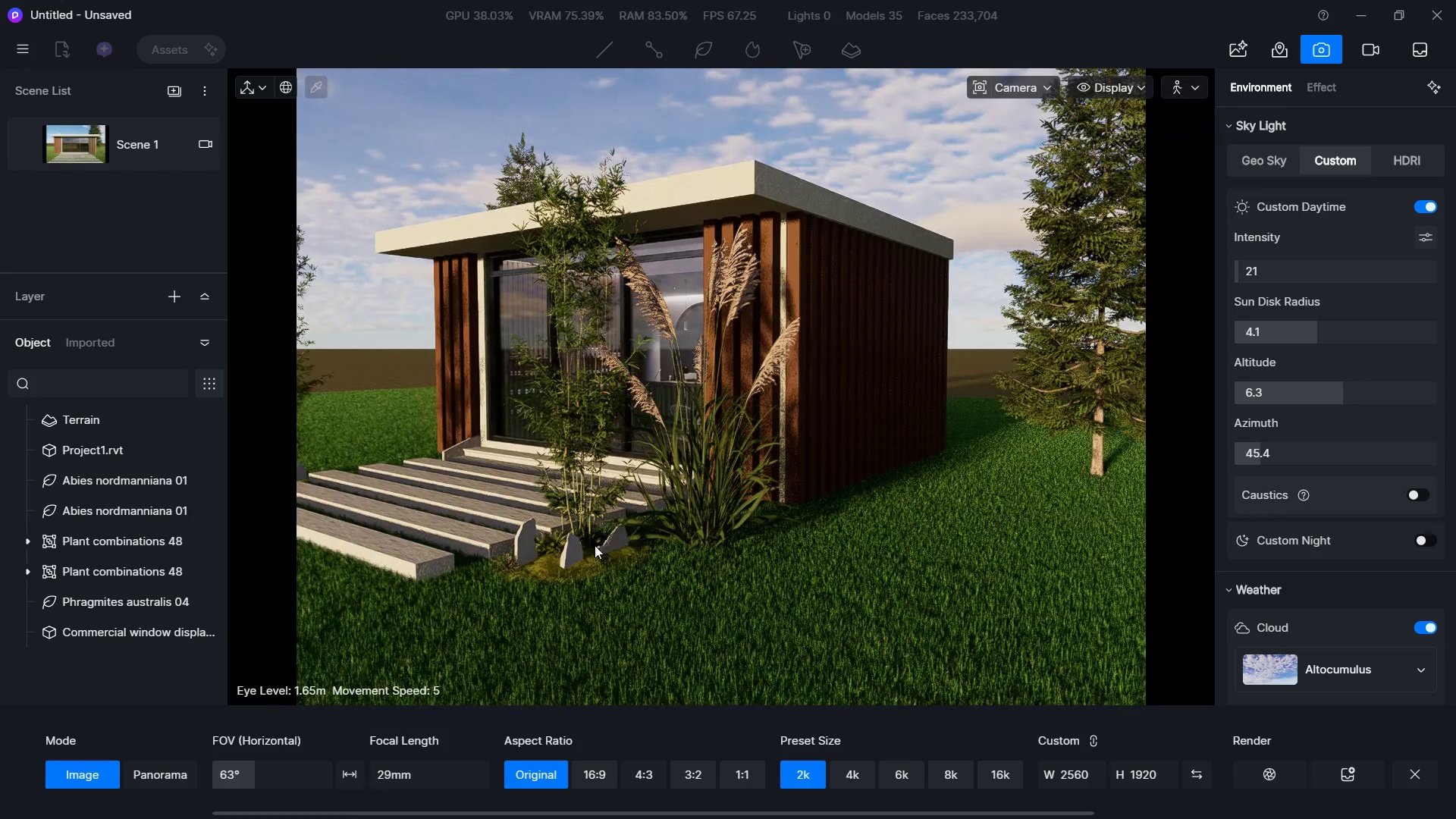 
left_click([593, 547])
 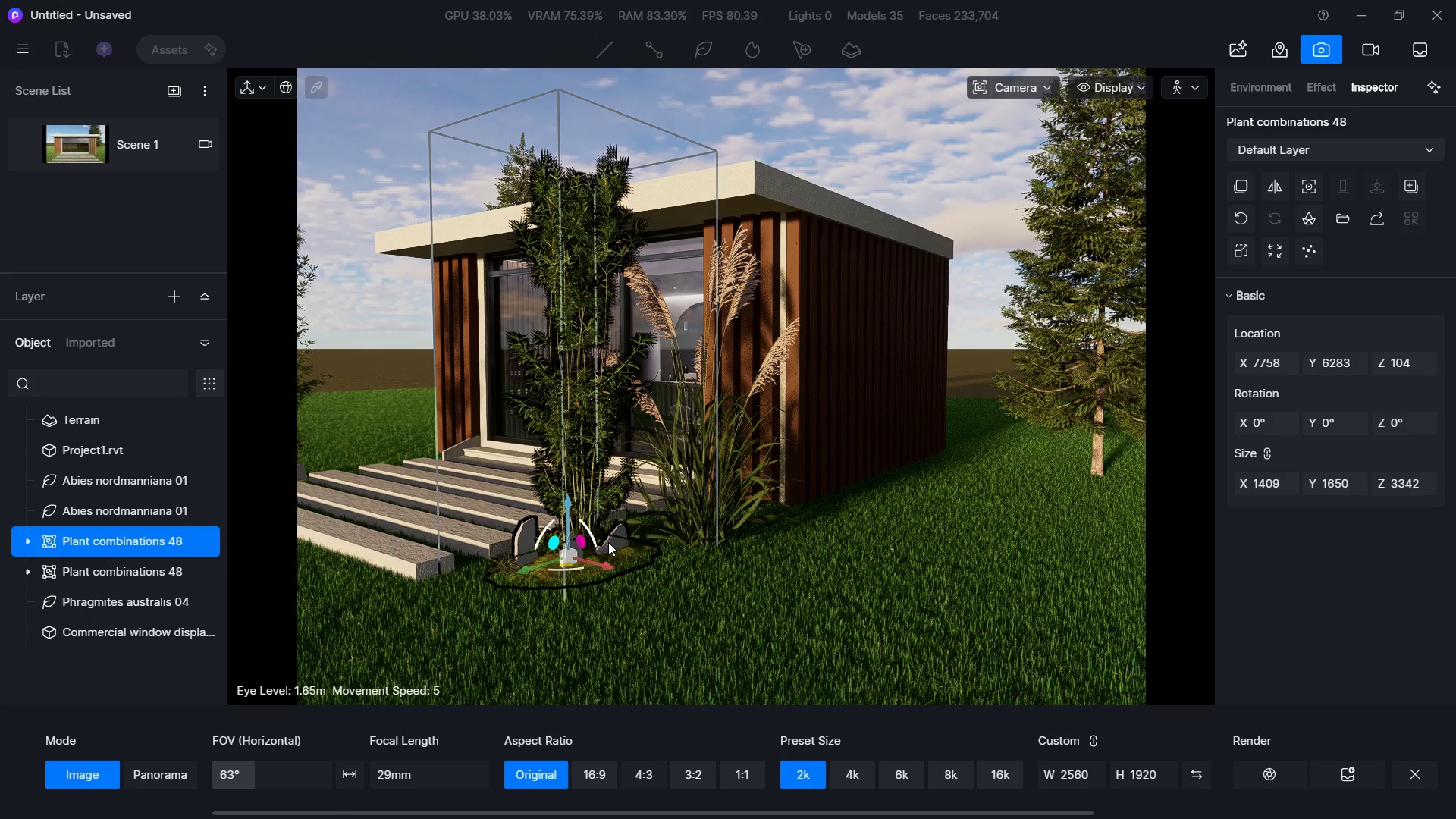 
key(Delete)
 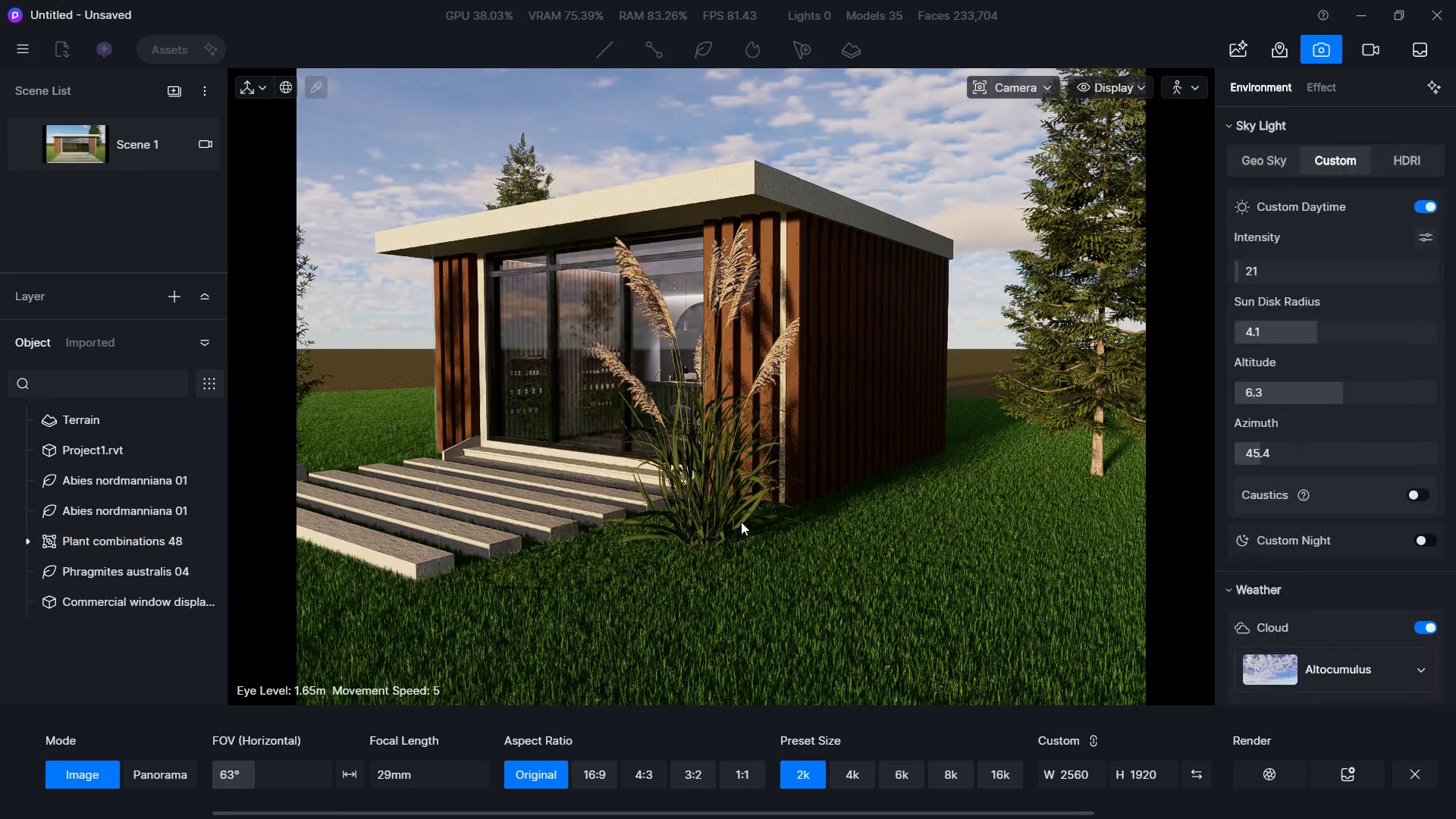 
left_click([727, 510])
 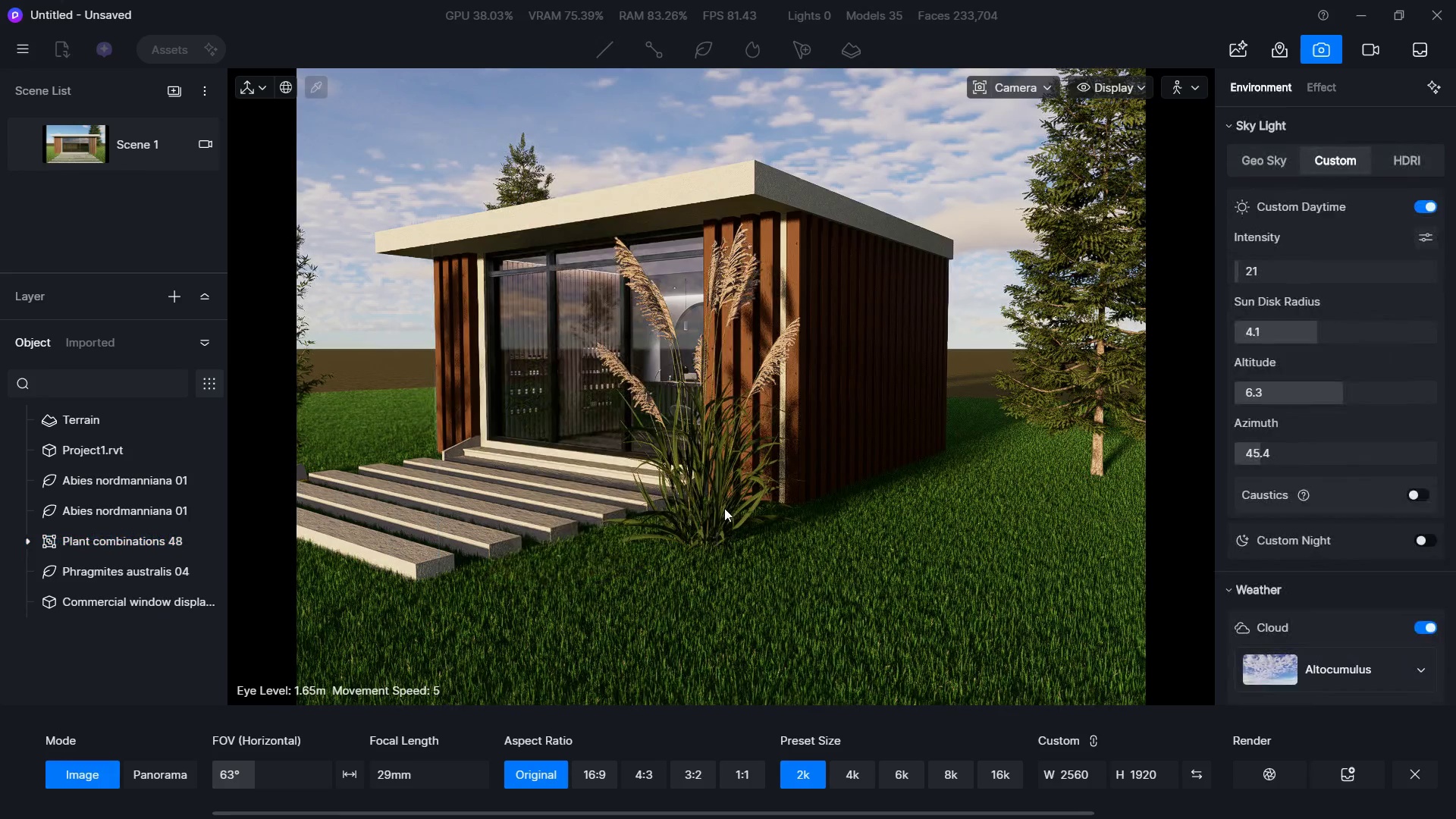 
key(Delete)
 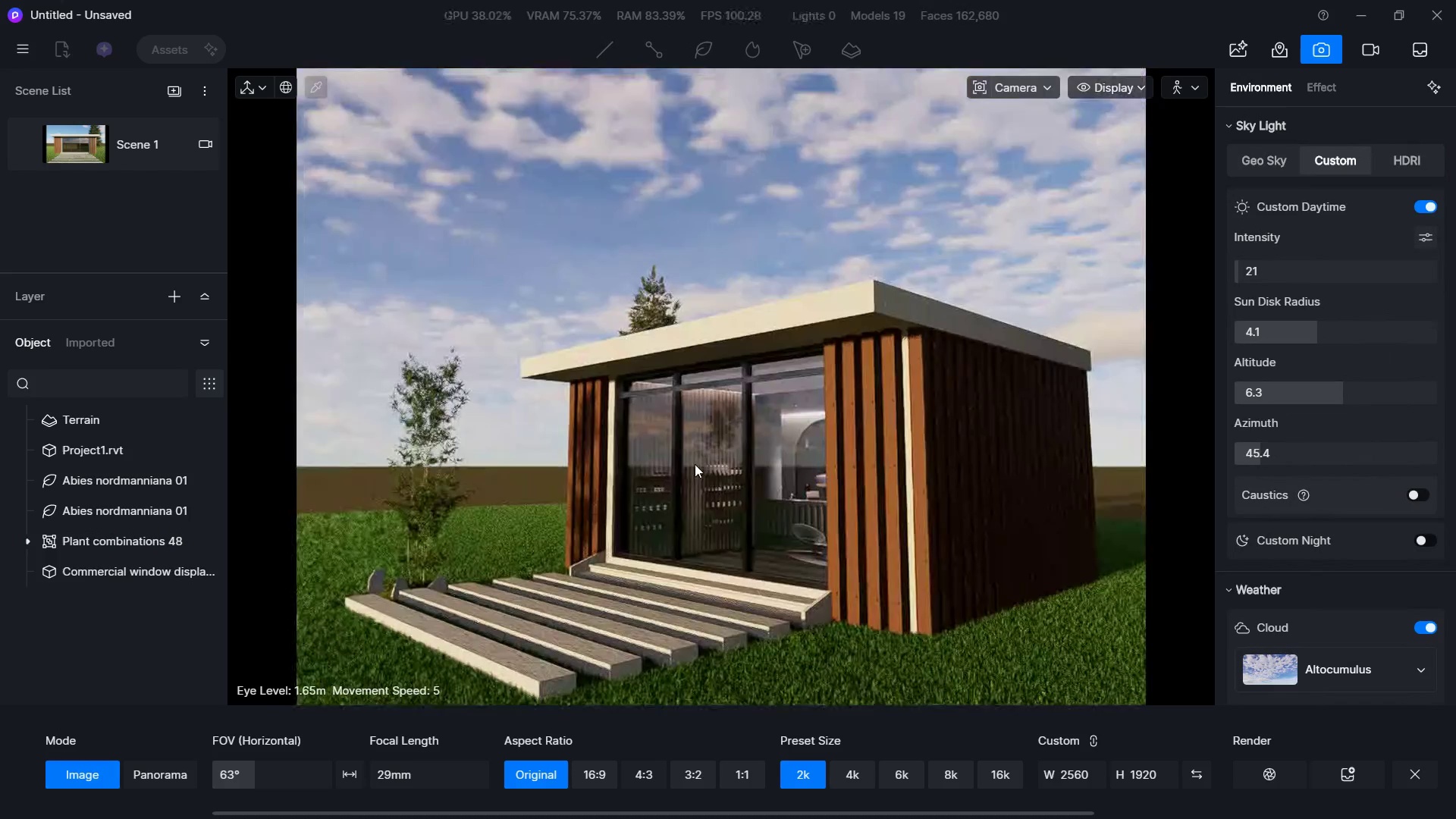 
hold_key(key=W, duration=0.38)
 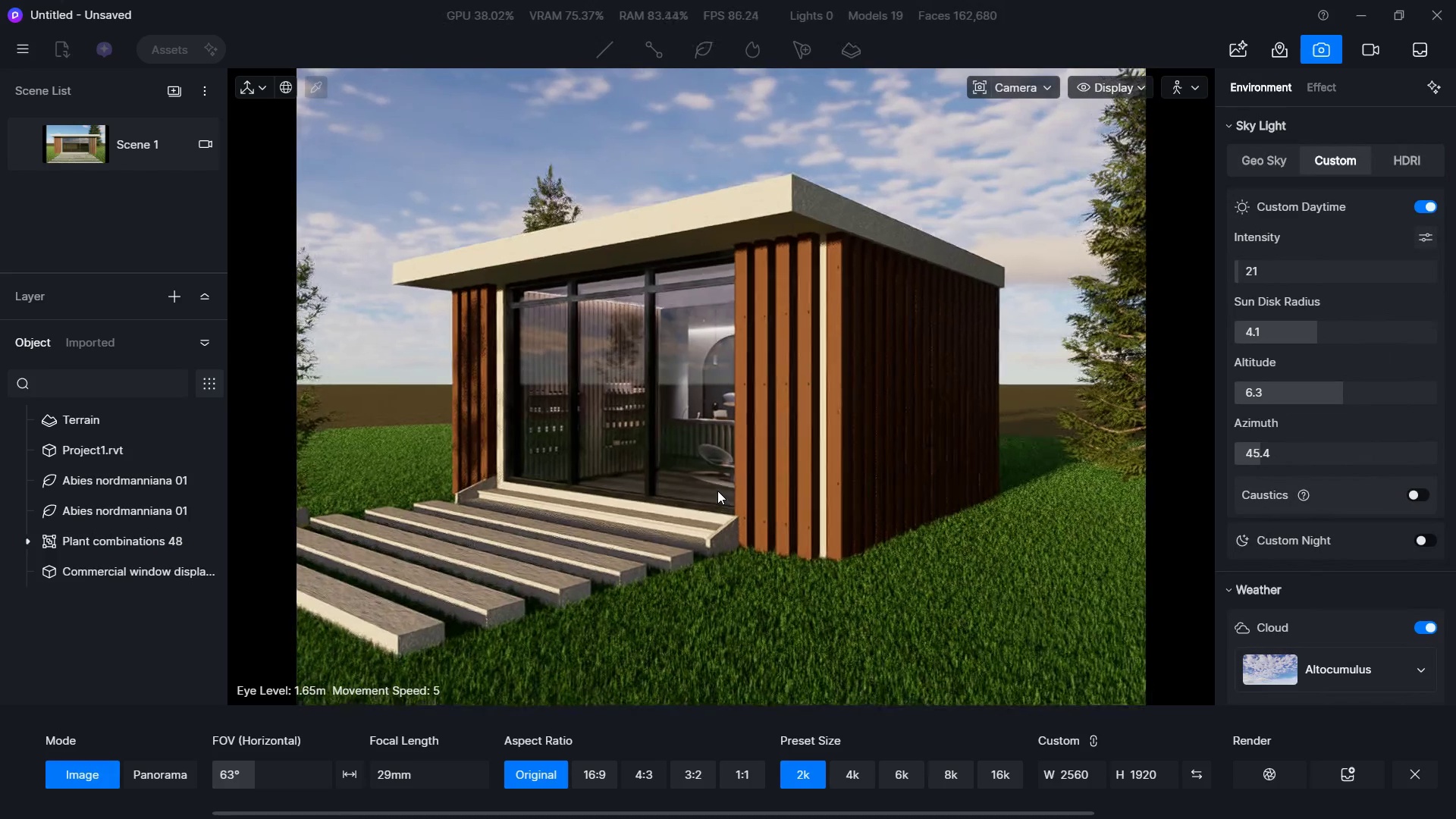 
hold_key(key=S, duration=0.39)
 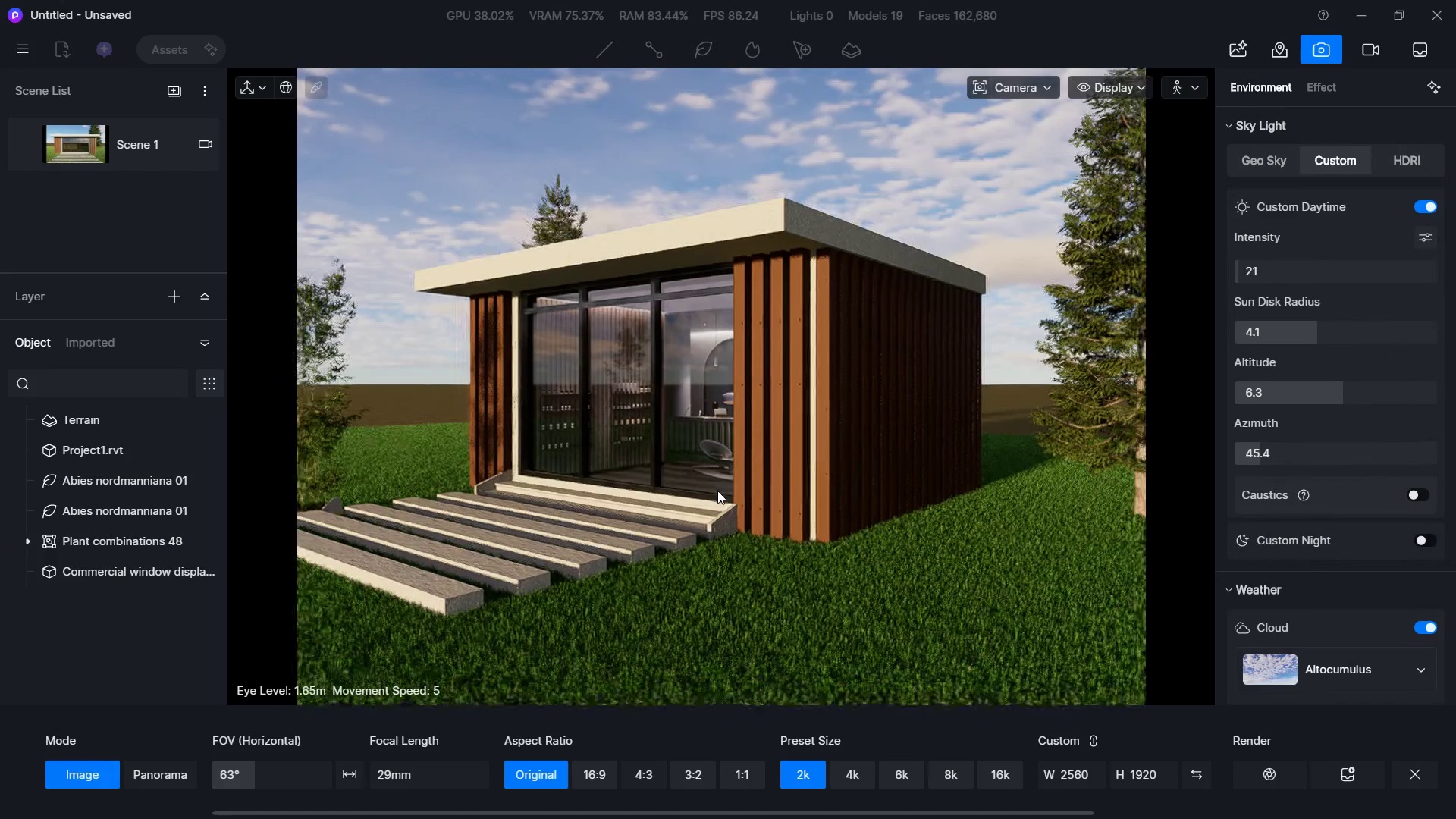 
key(W)
 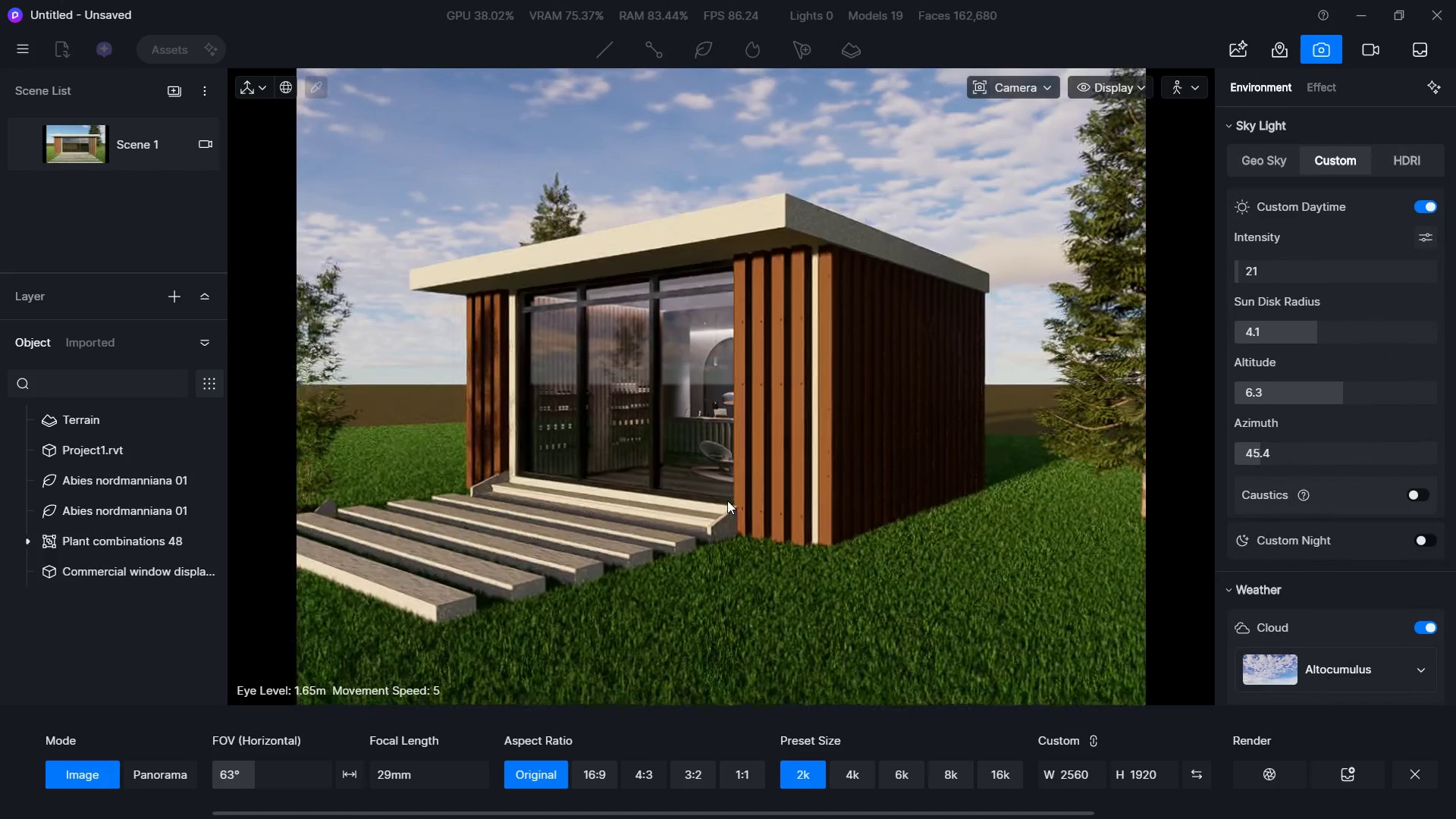 
key(W)
 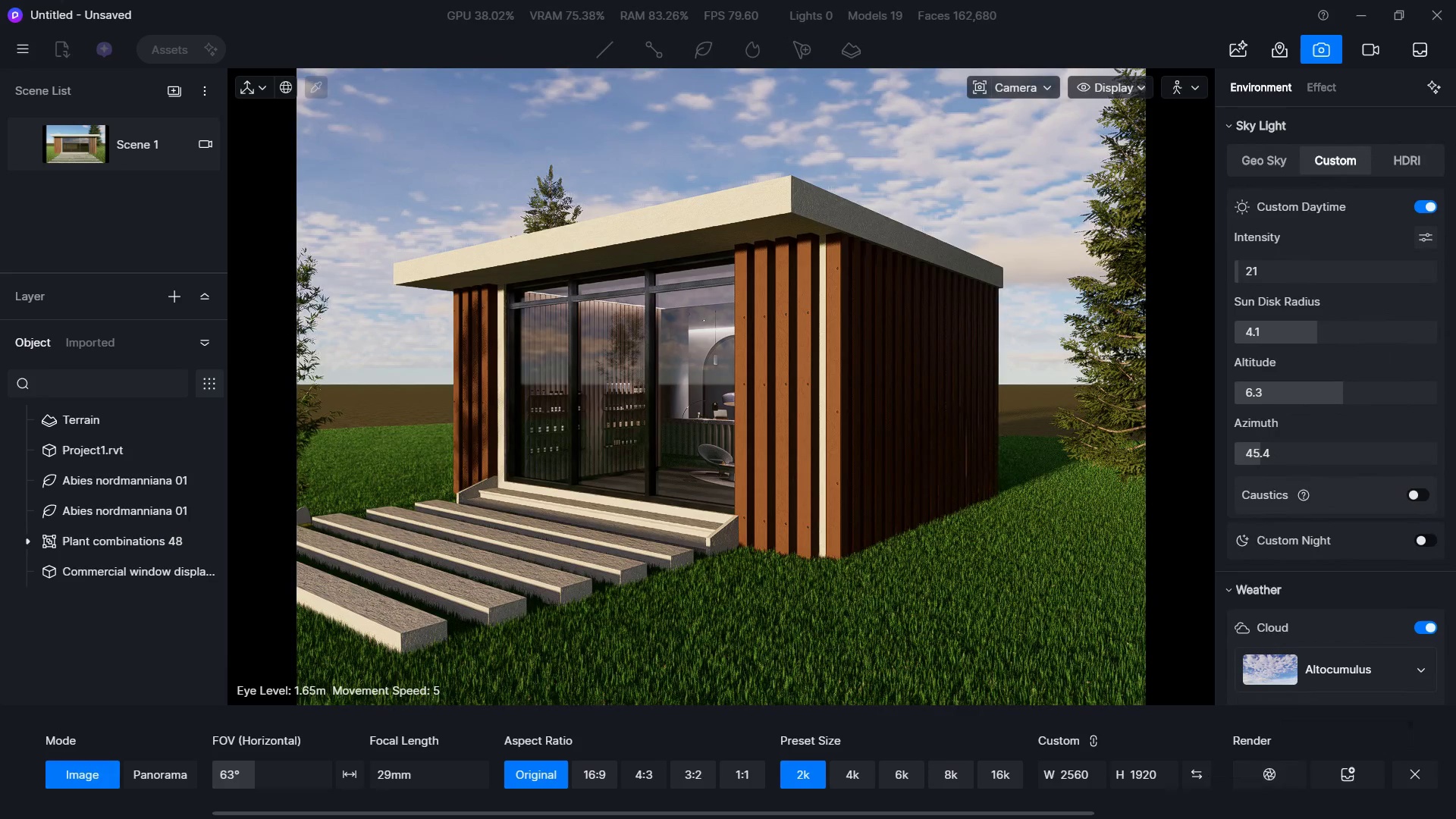 
wait(6.28)
 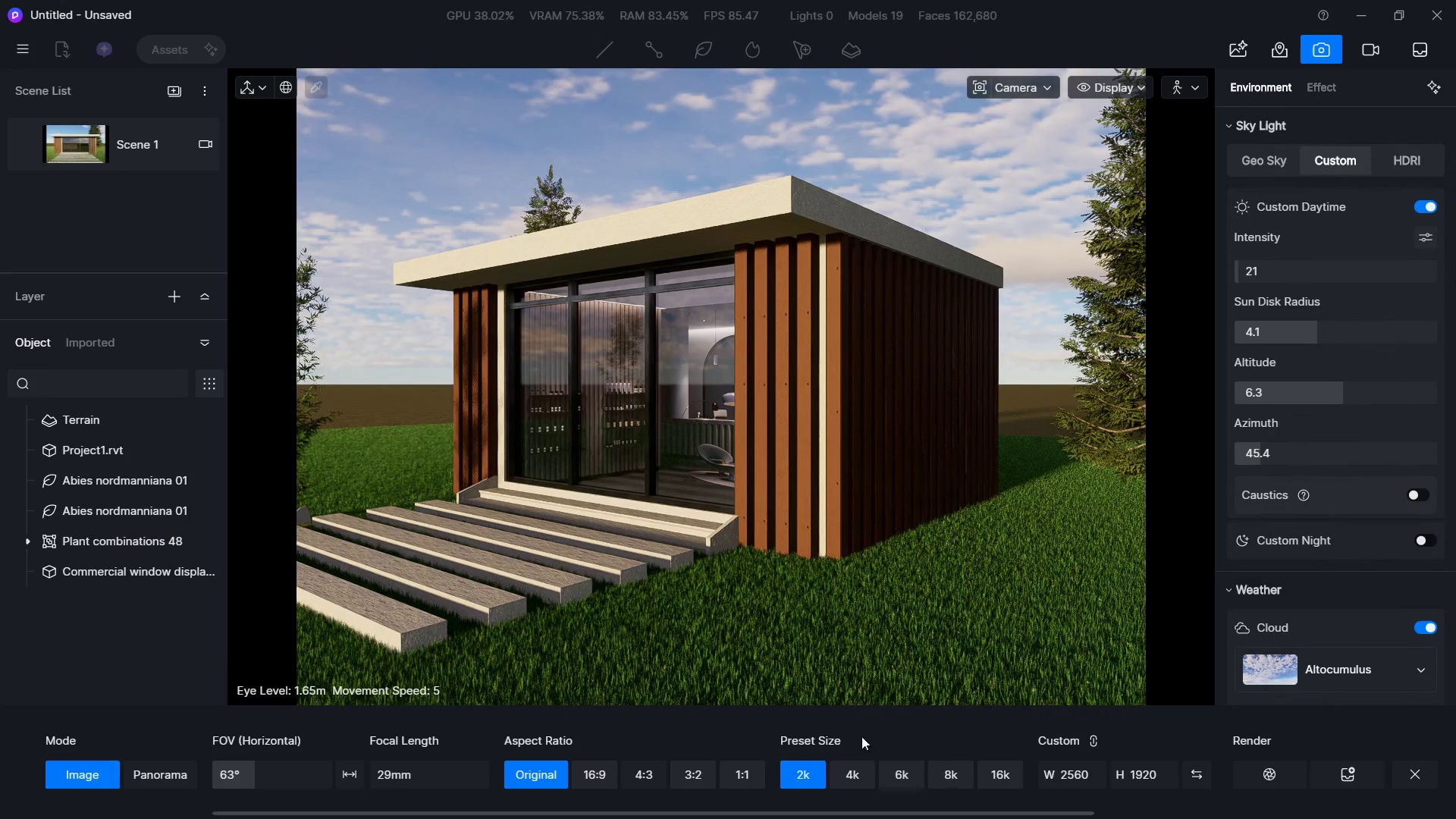 
key(Meta+MetaLeft)
 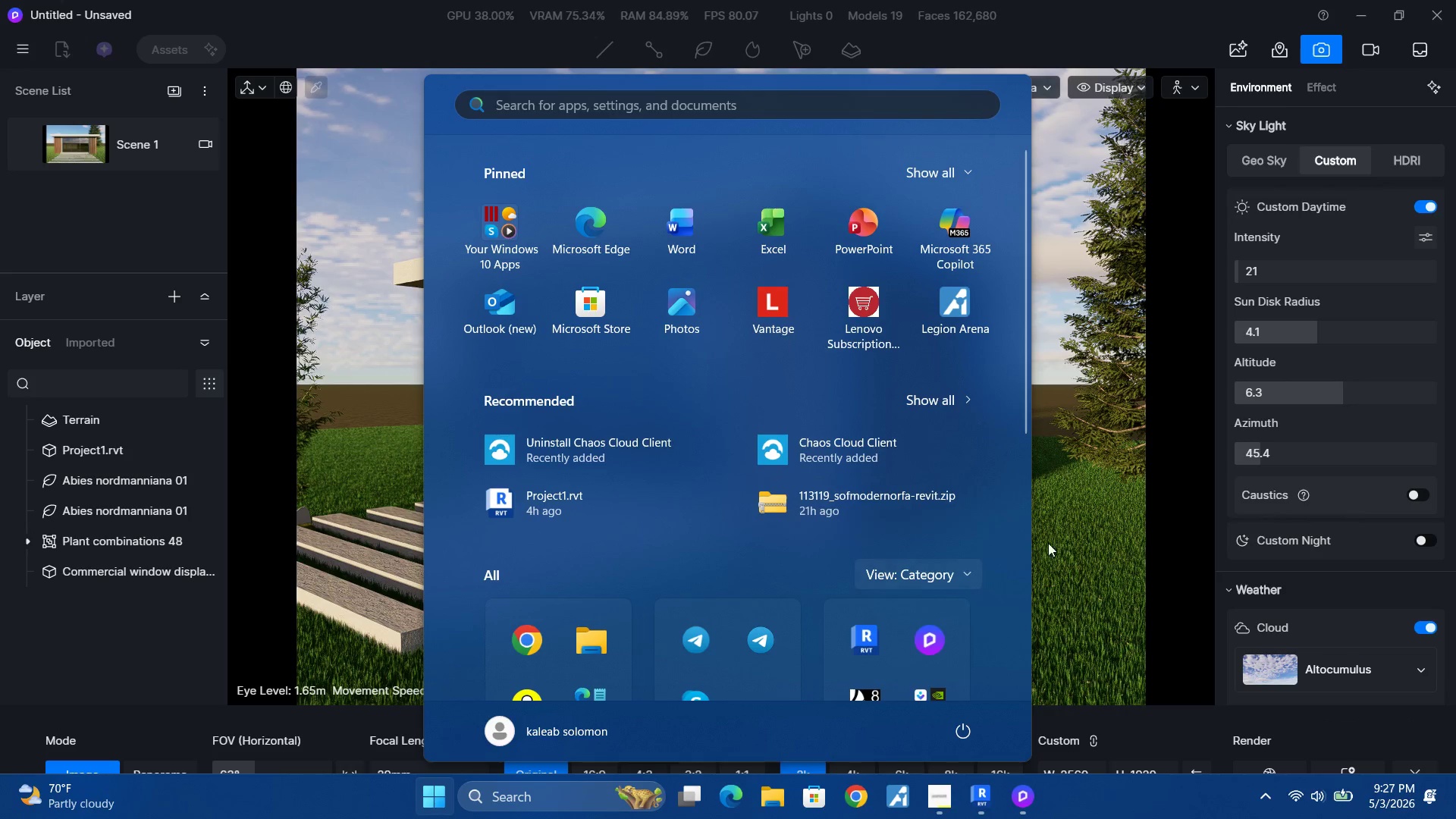 
left_click([1083, 212])
 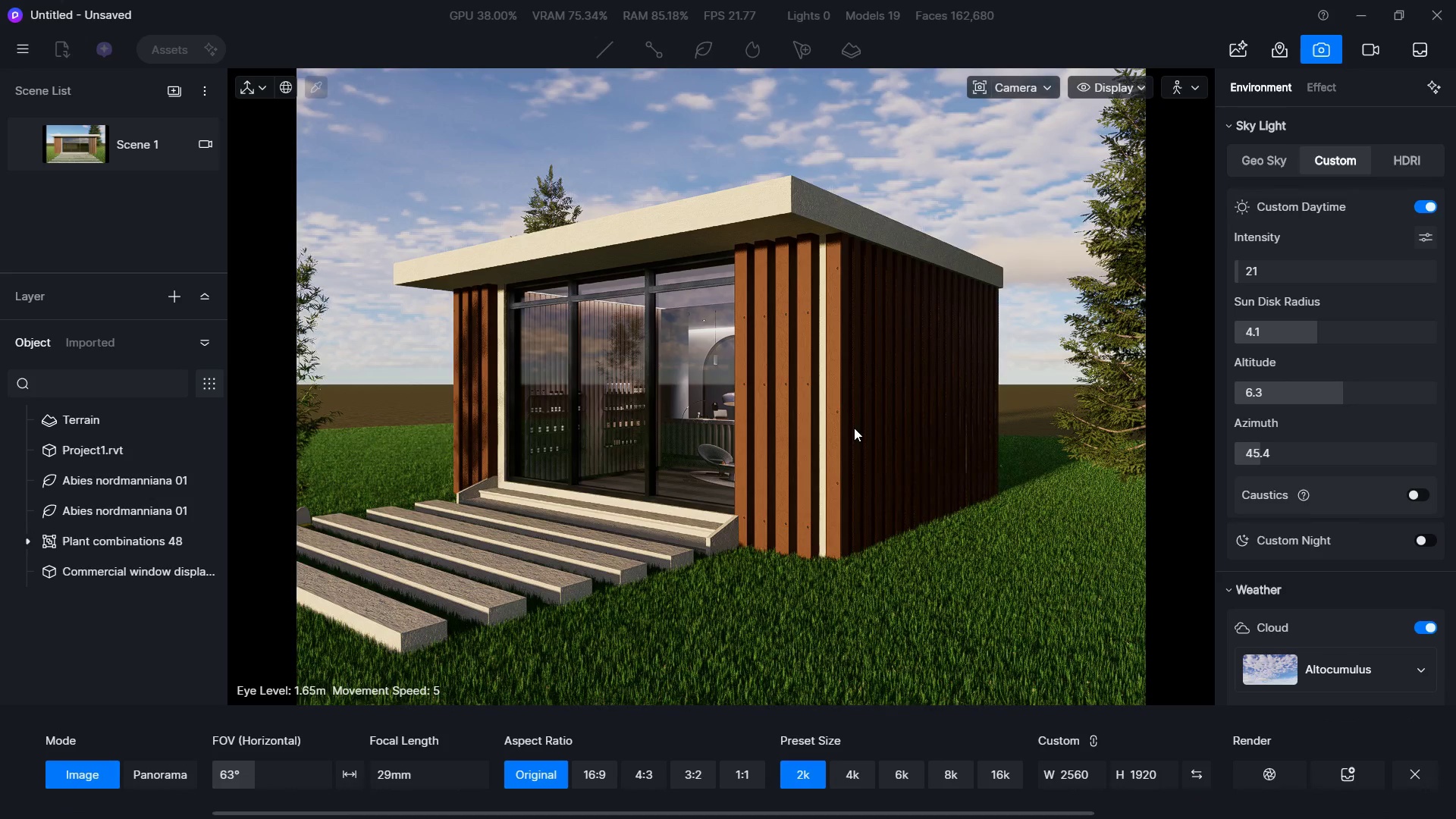 
left_click([854, 428])
 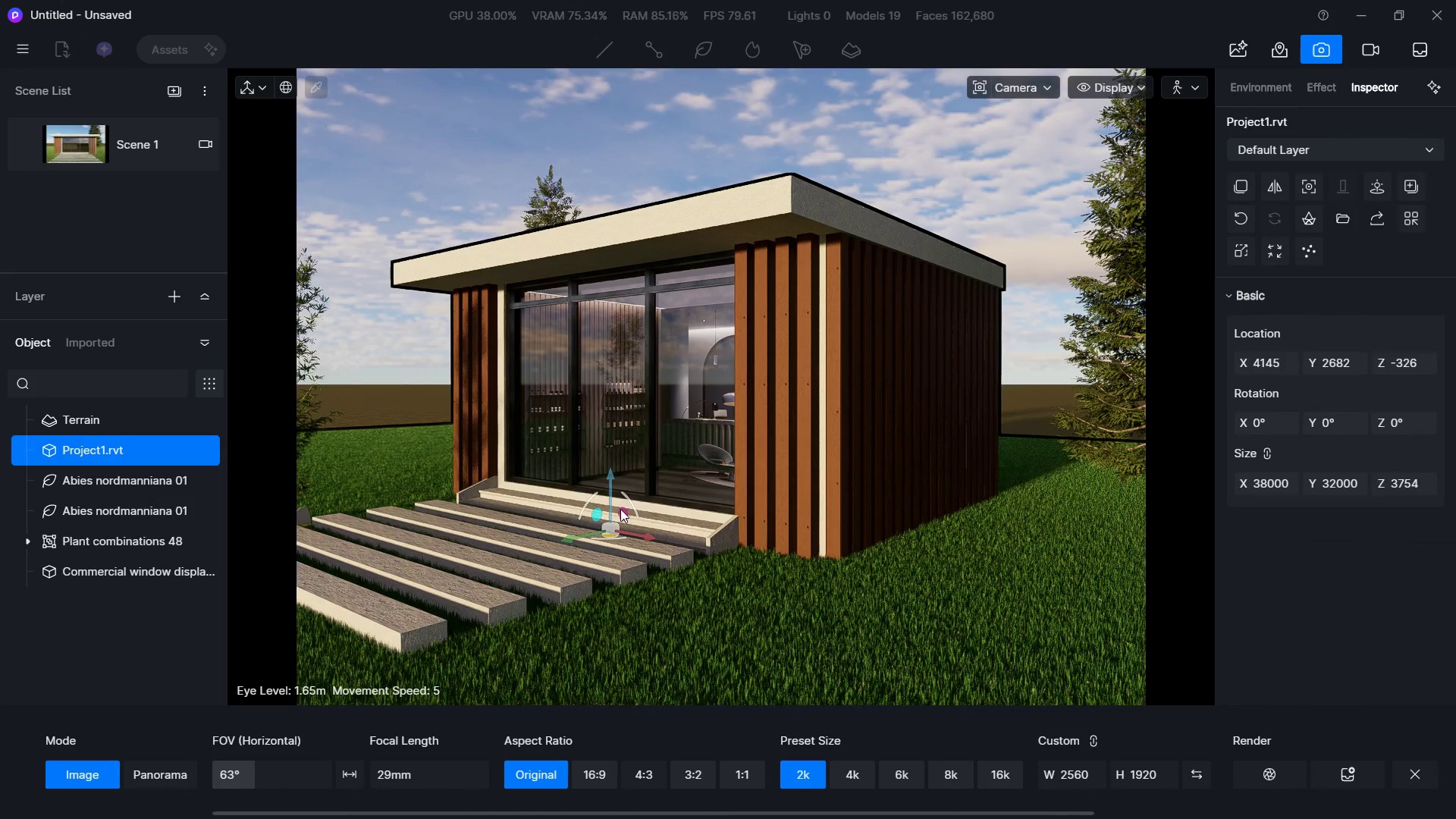 
left_click([1072, 309])
 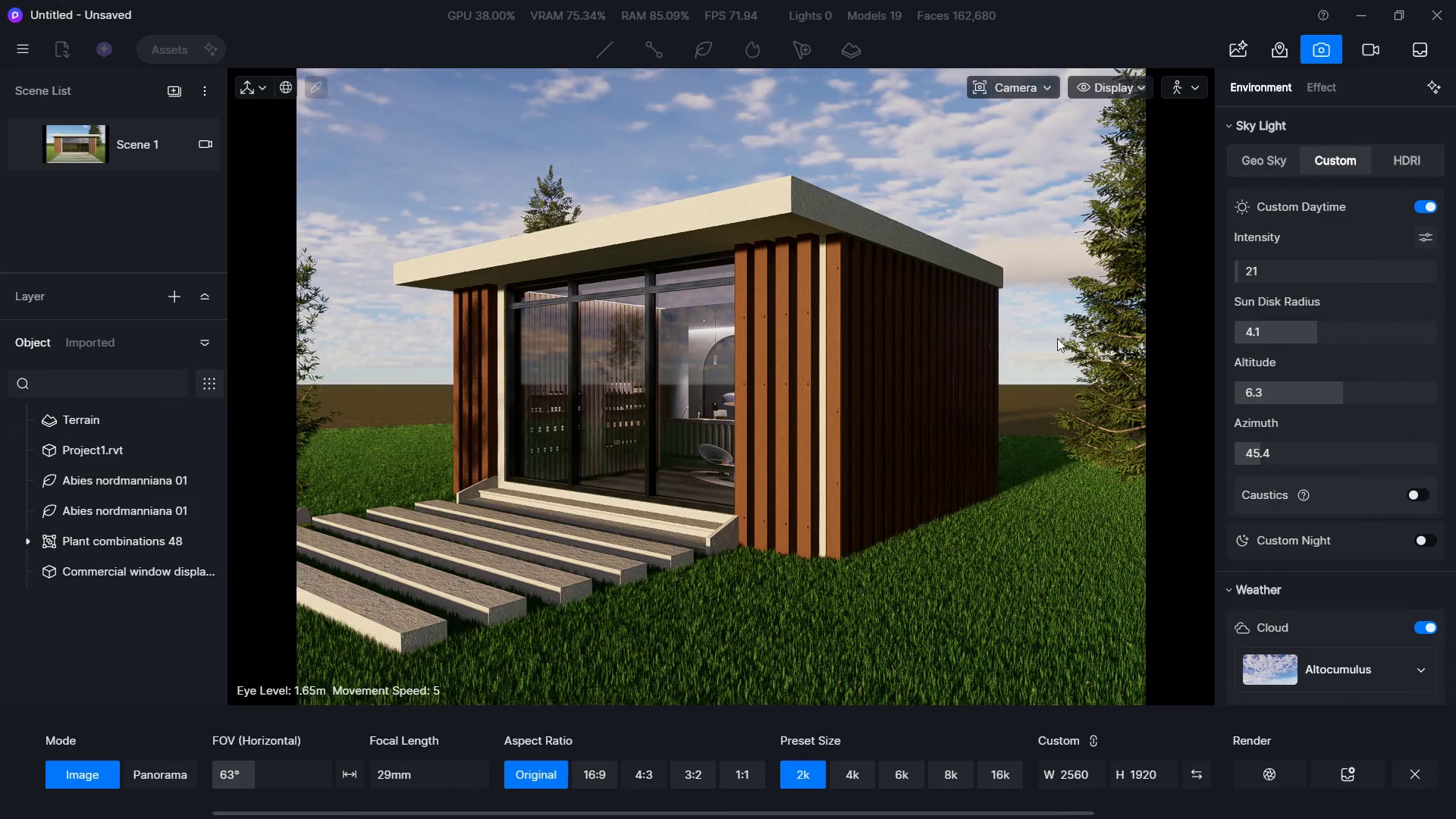 
double_click([1106, 368])
 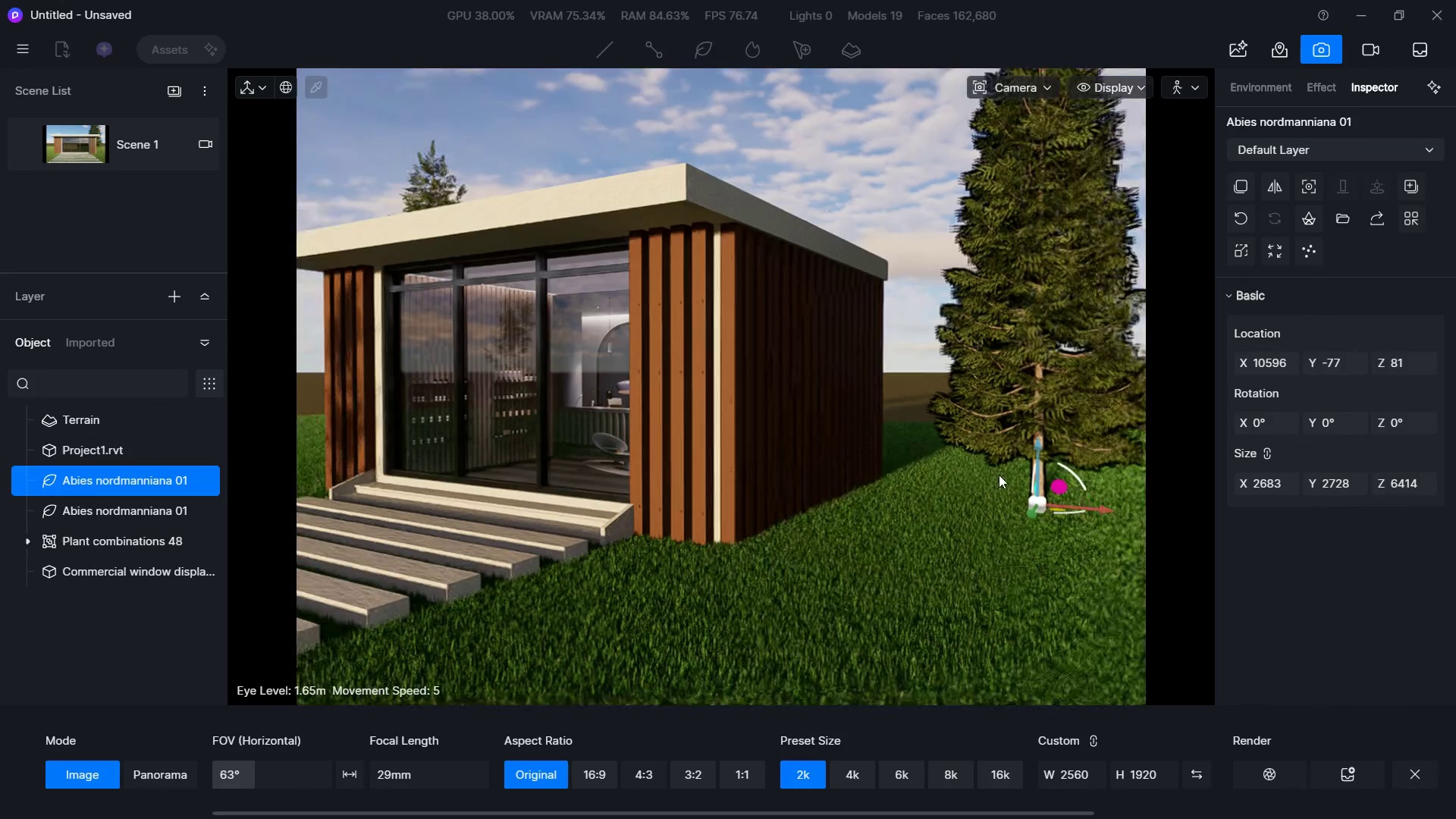 
left_click_drag(start_coordinate=[1082, 504], to_coordinate=[955, 466])
 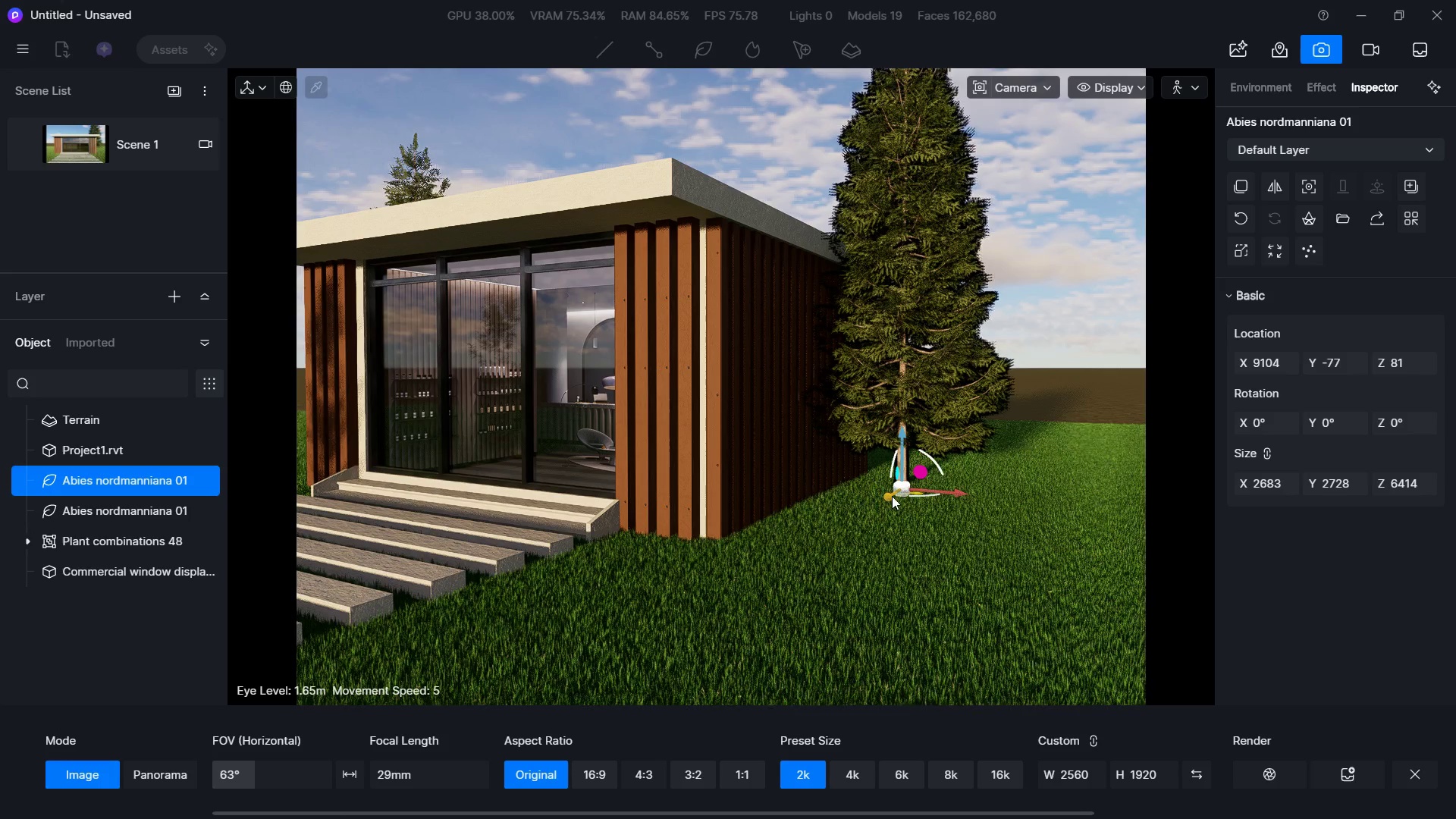 
left_click_drag(start_coordinate=[892, 496], to_coordinate=[933, 440])
 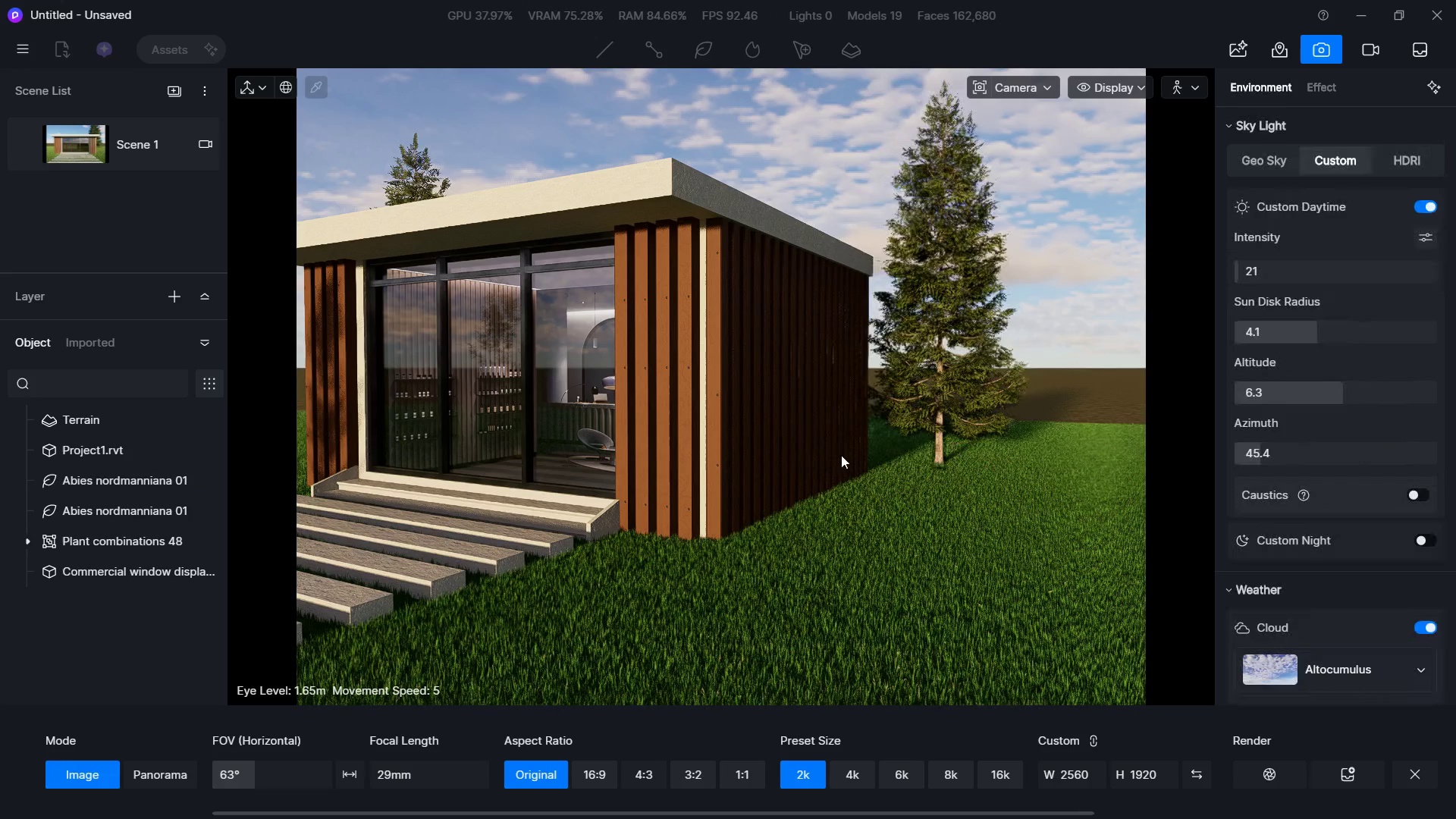 
type(swdsd)
 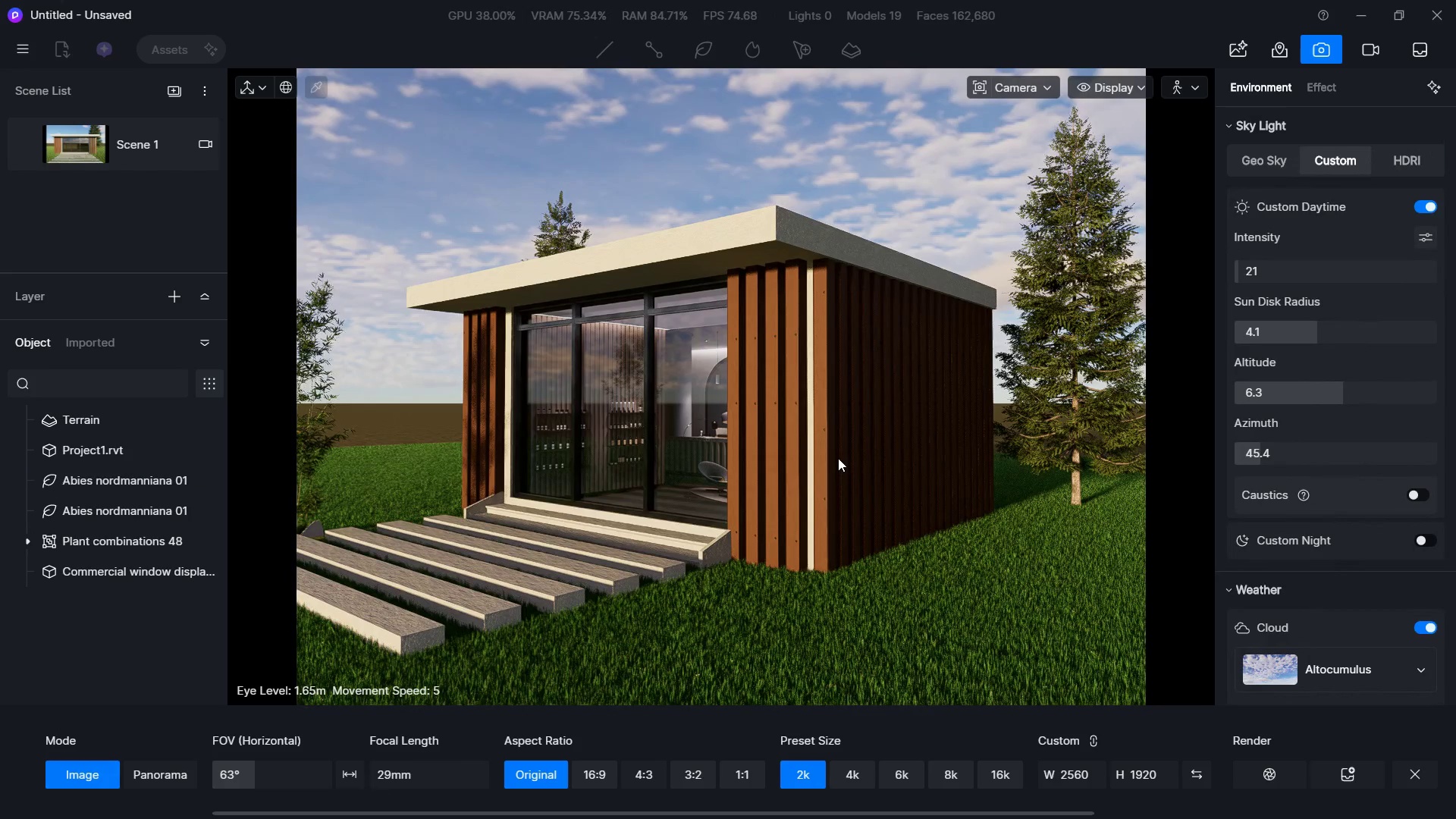 
hold_key(key=Q, duration=1.41)
 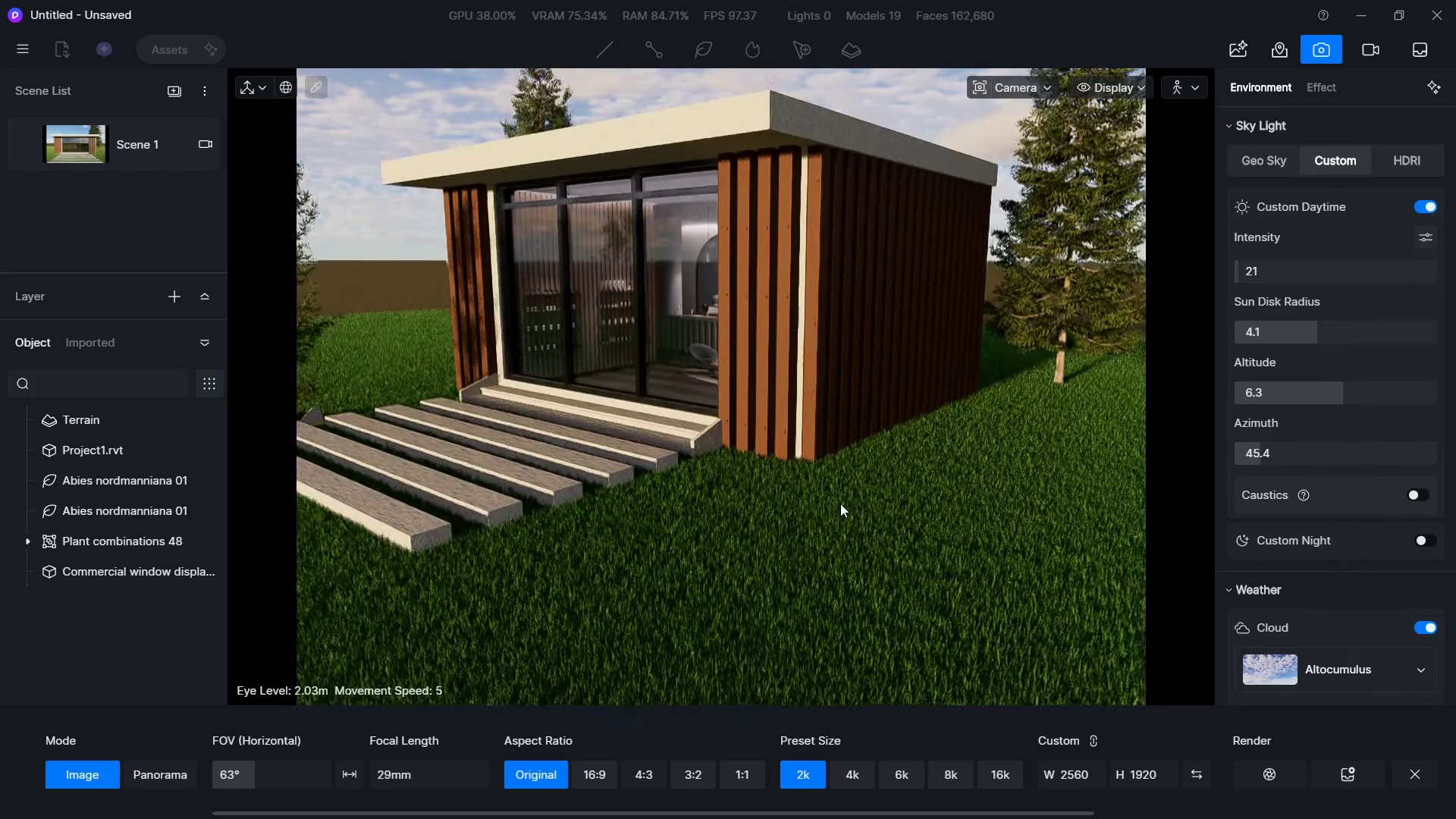 
key(W)
 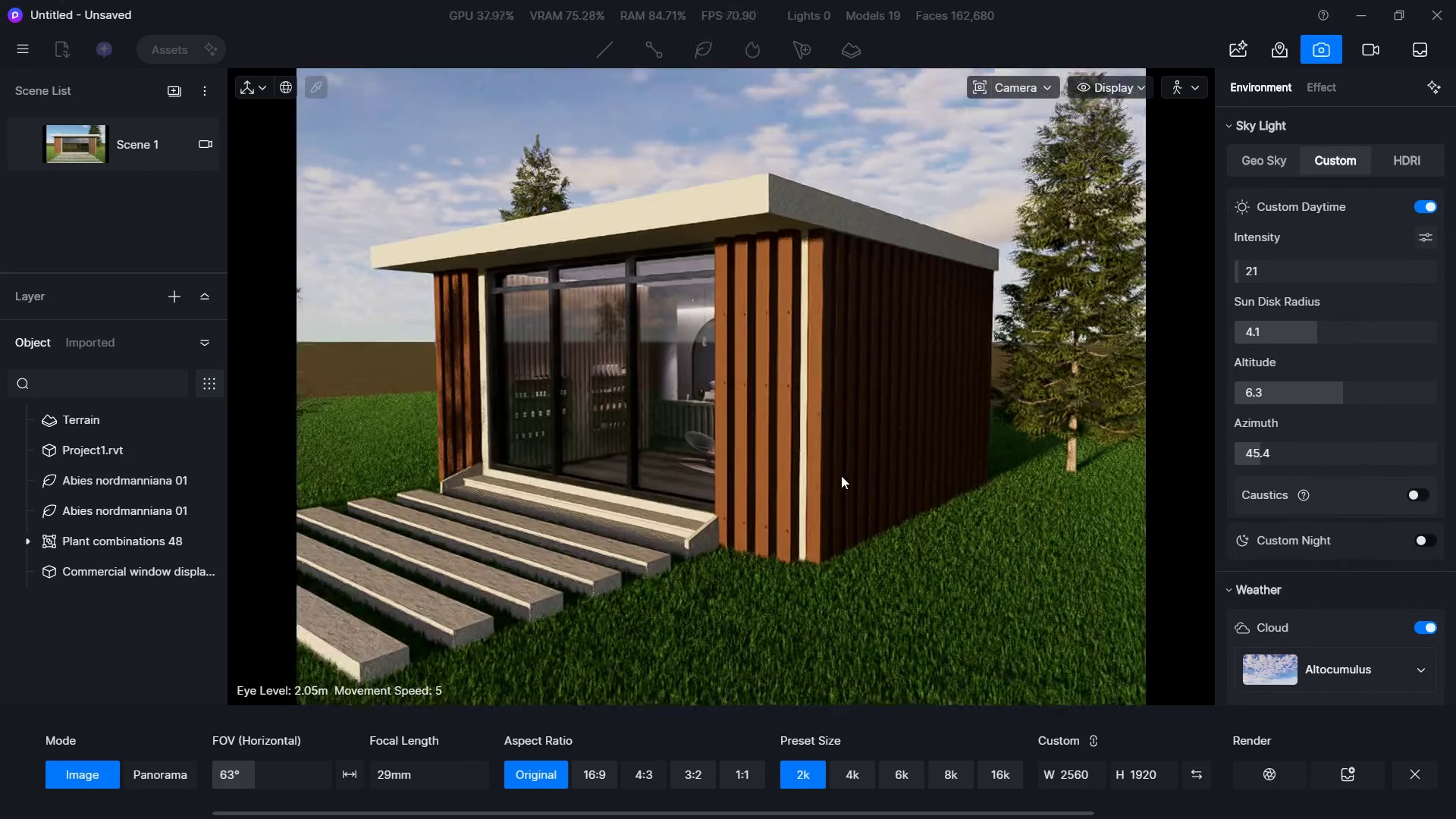 
hold_key(key=S, duration=0.41)
 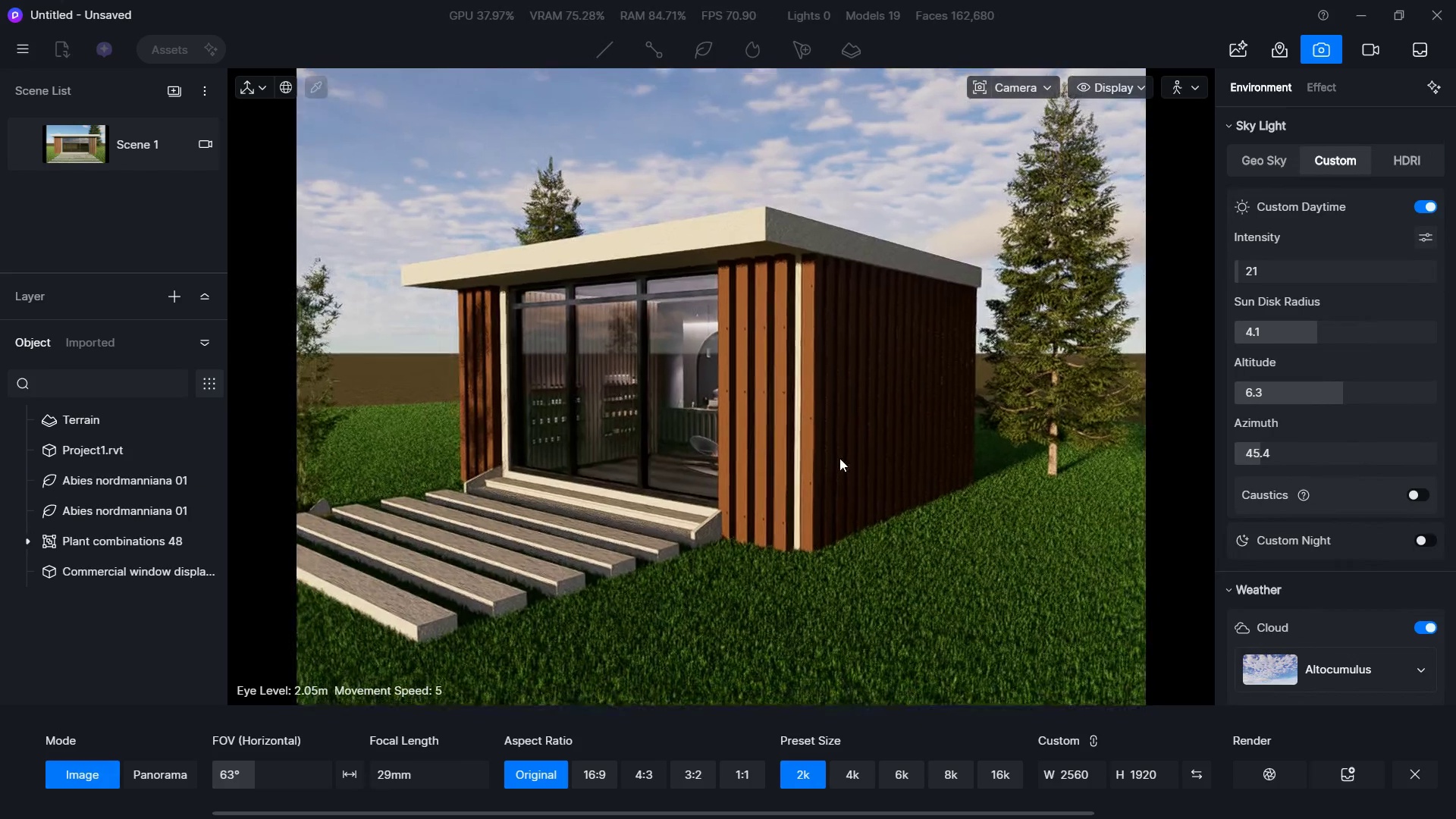 
key(E)
 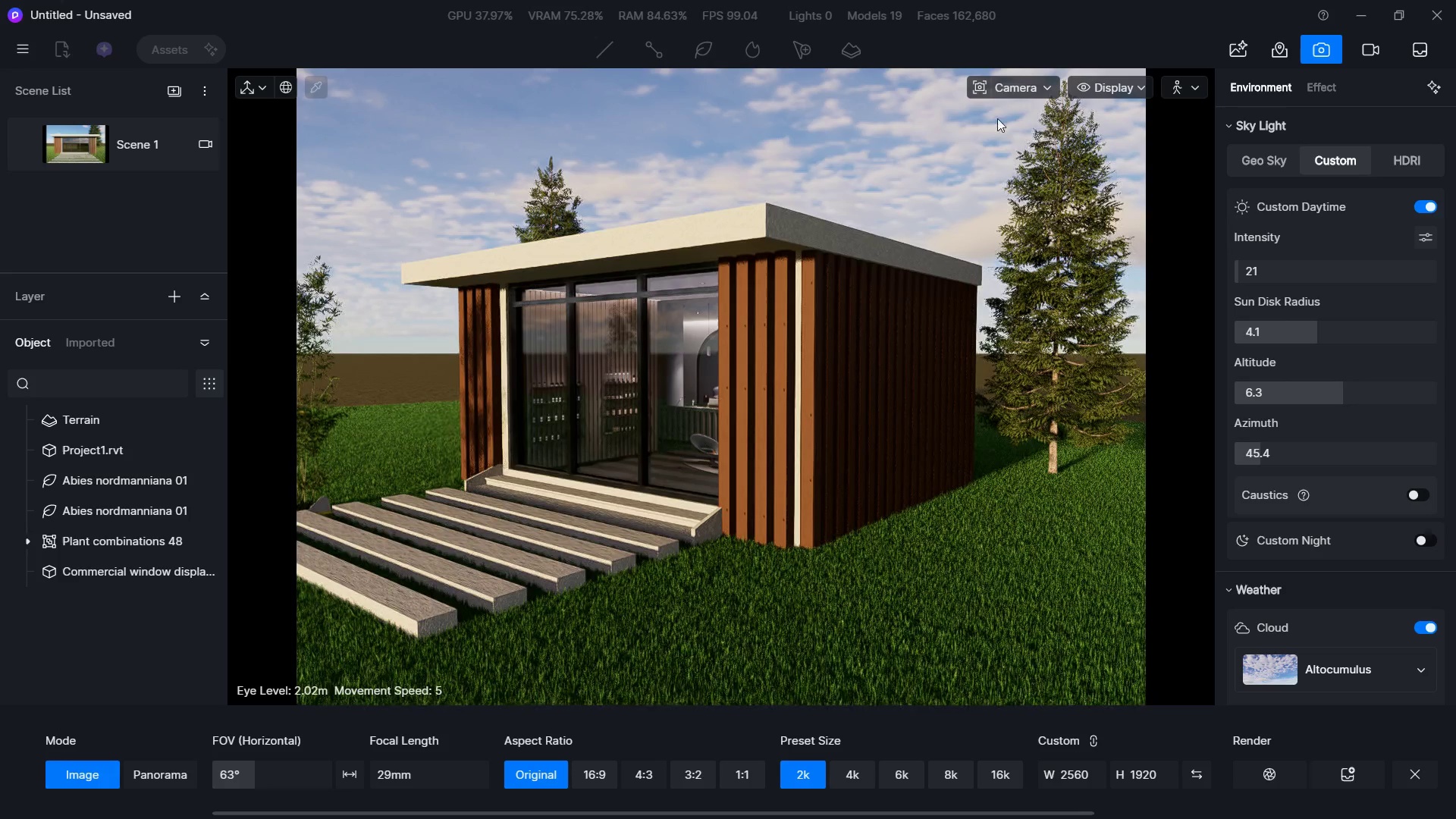 
left_click([998, 86])
 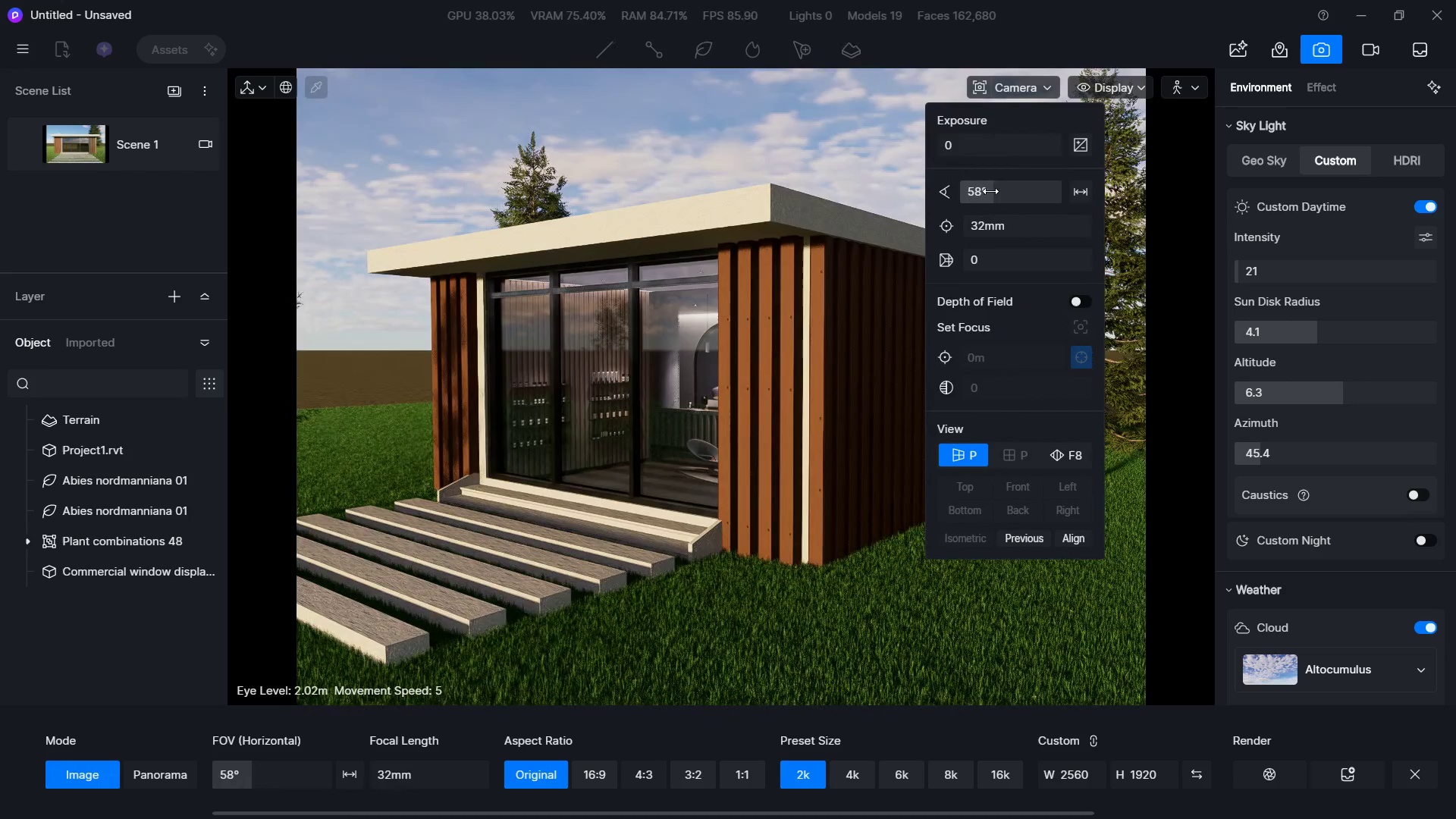 
wait(5.06)
 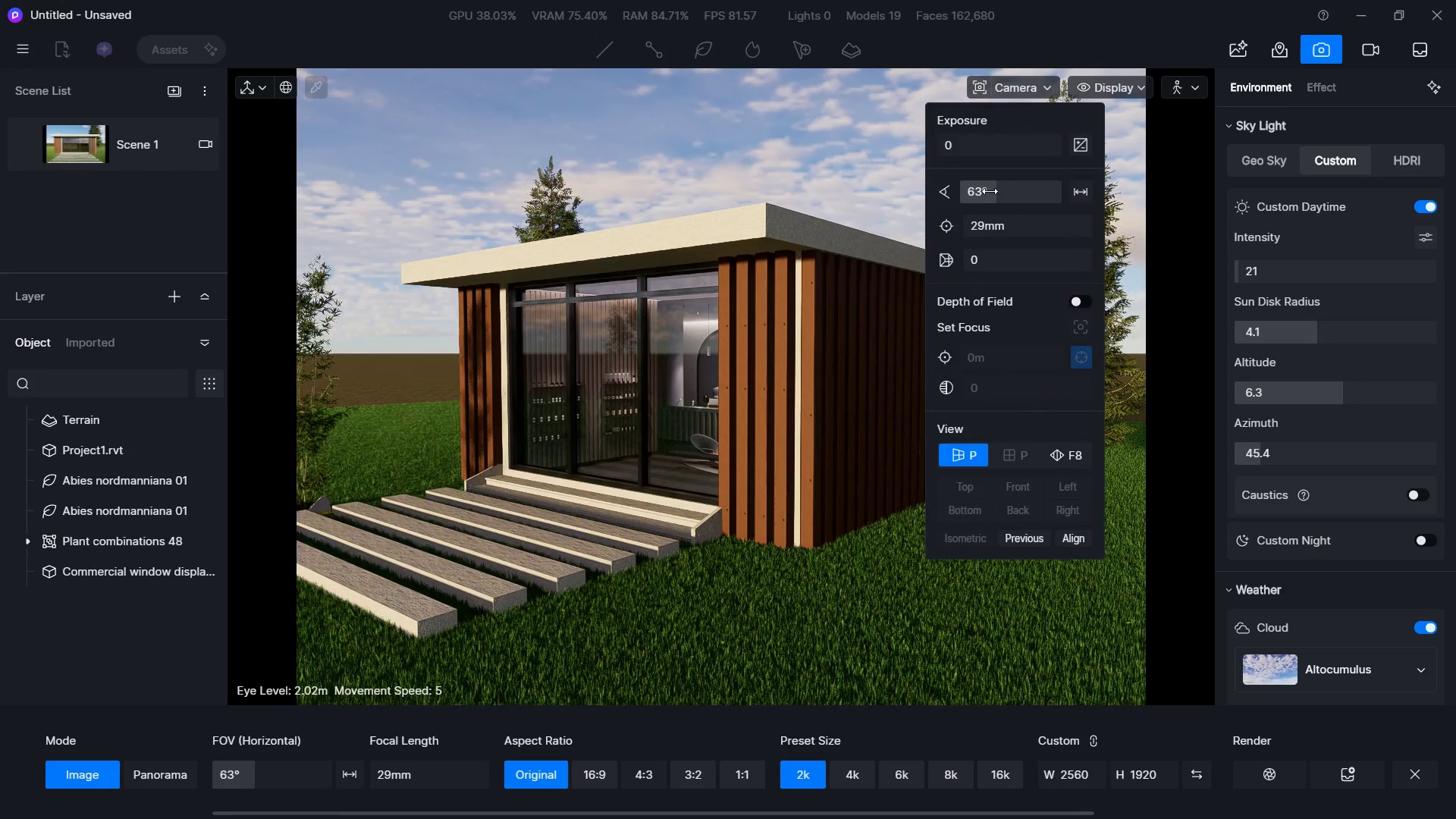 
left_click([1174, 92])
 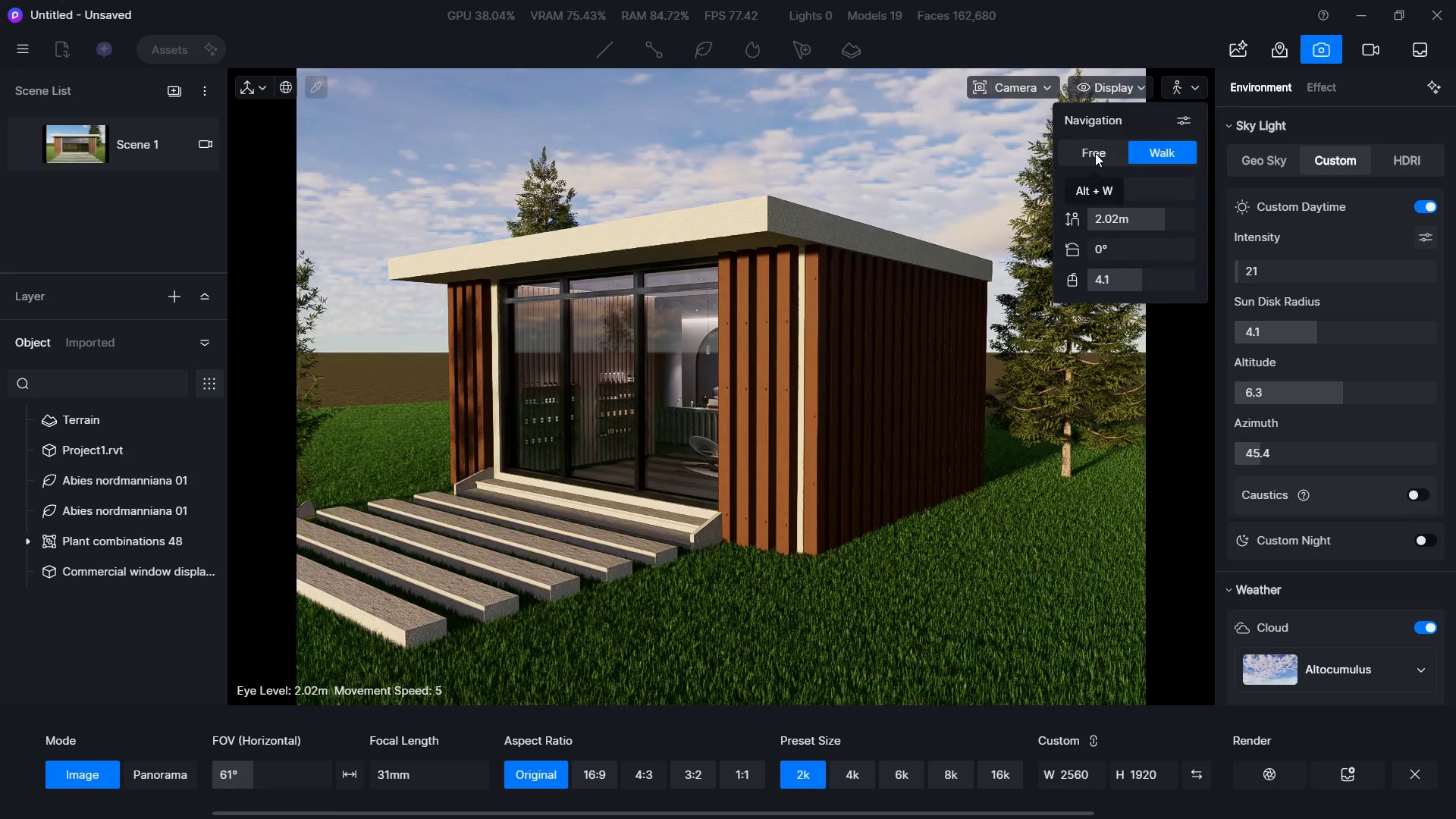 
left_click([1157, 151])
 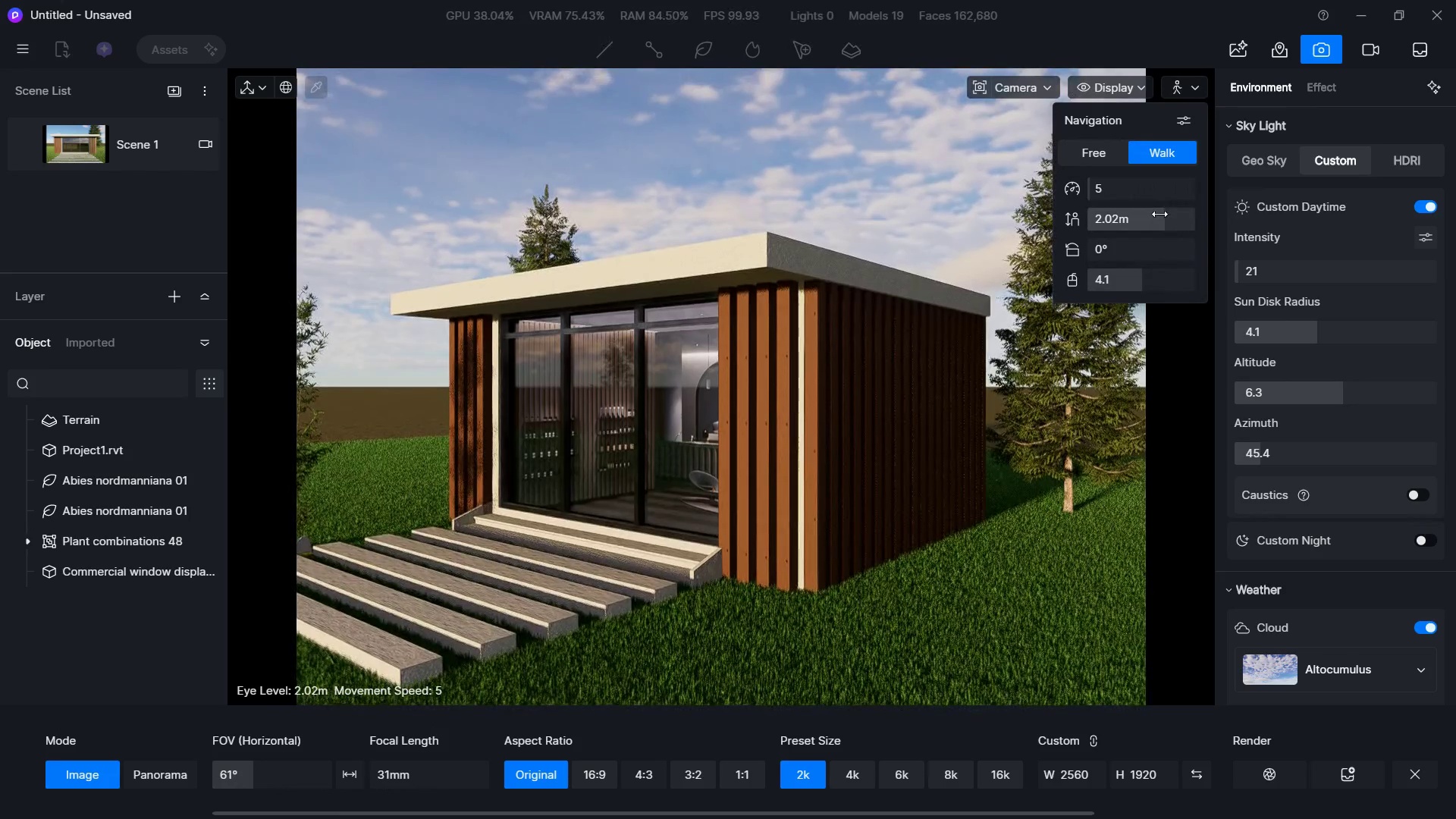 
left_click([1116, 218])
 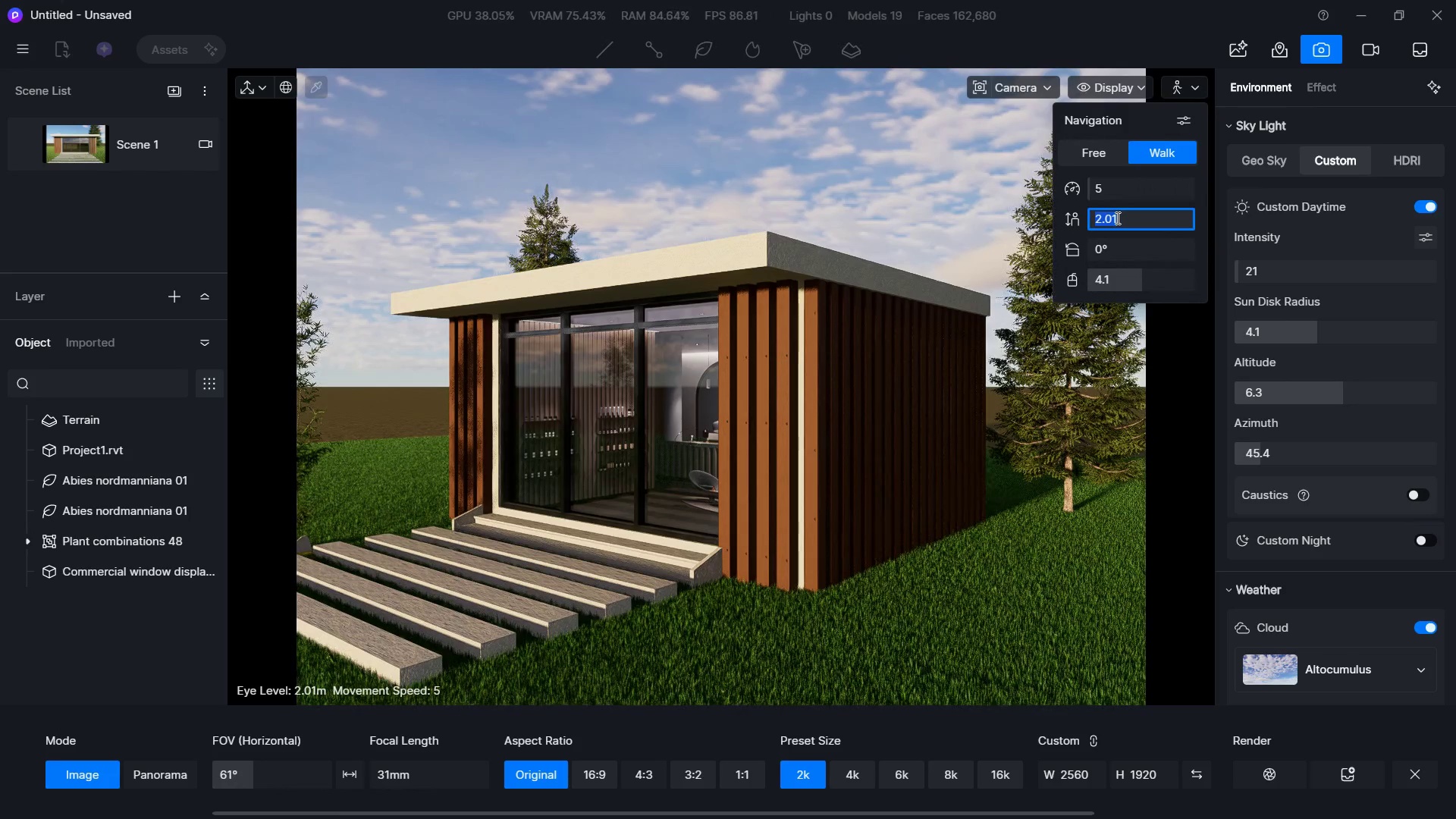 
hold_key(key=Numpad1, duration=4.0)
 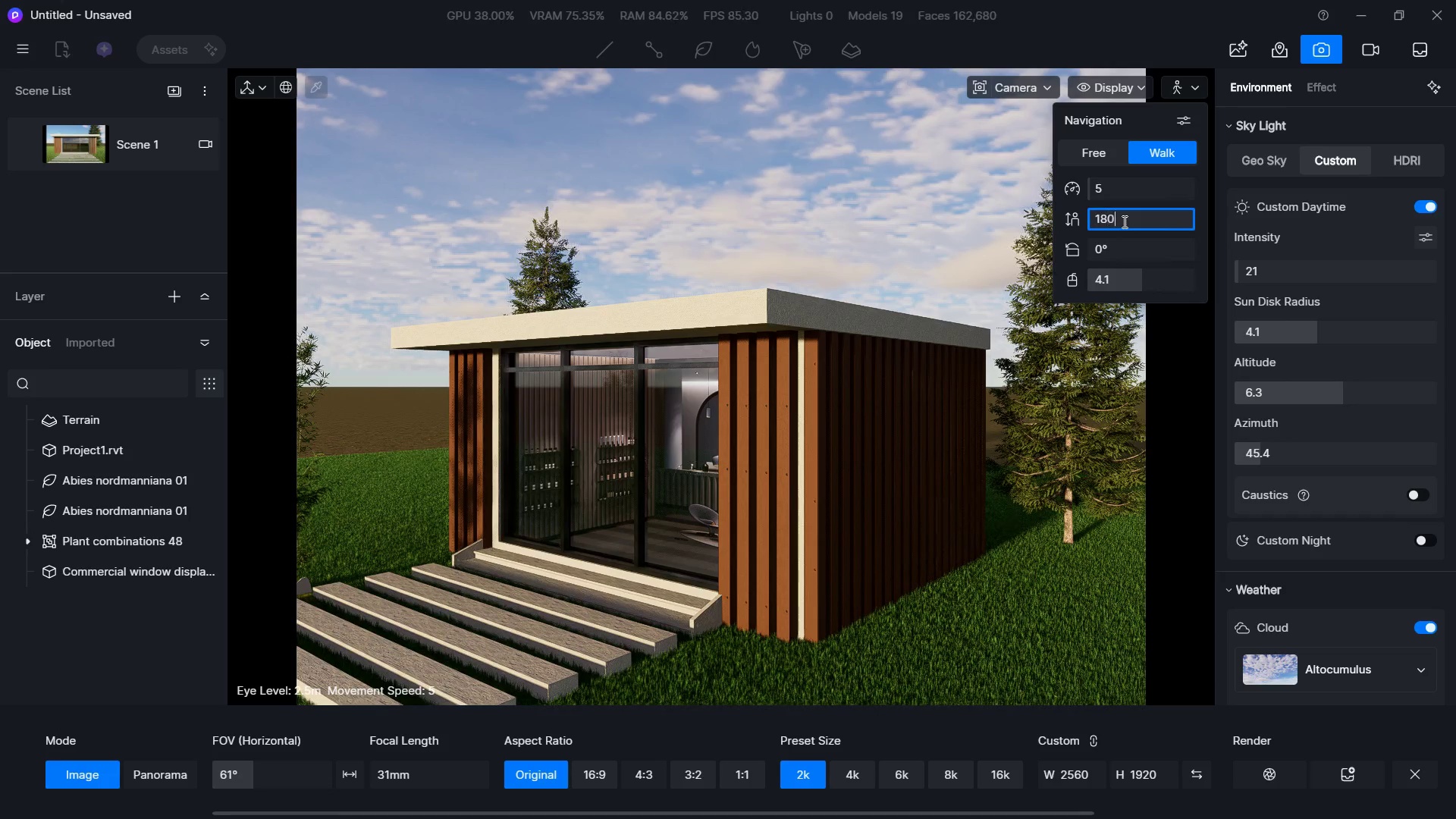 
key(Numpad5)
 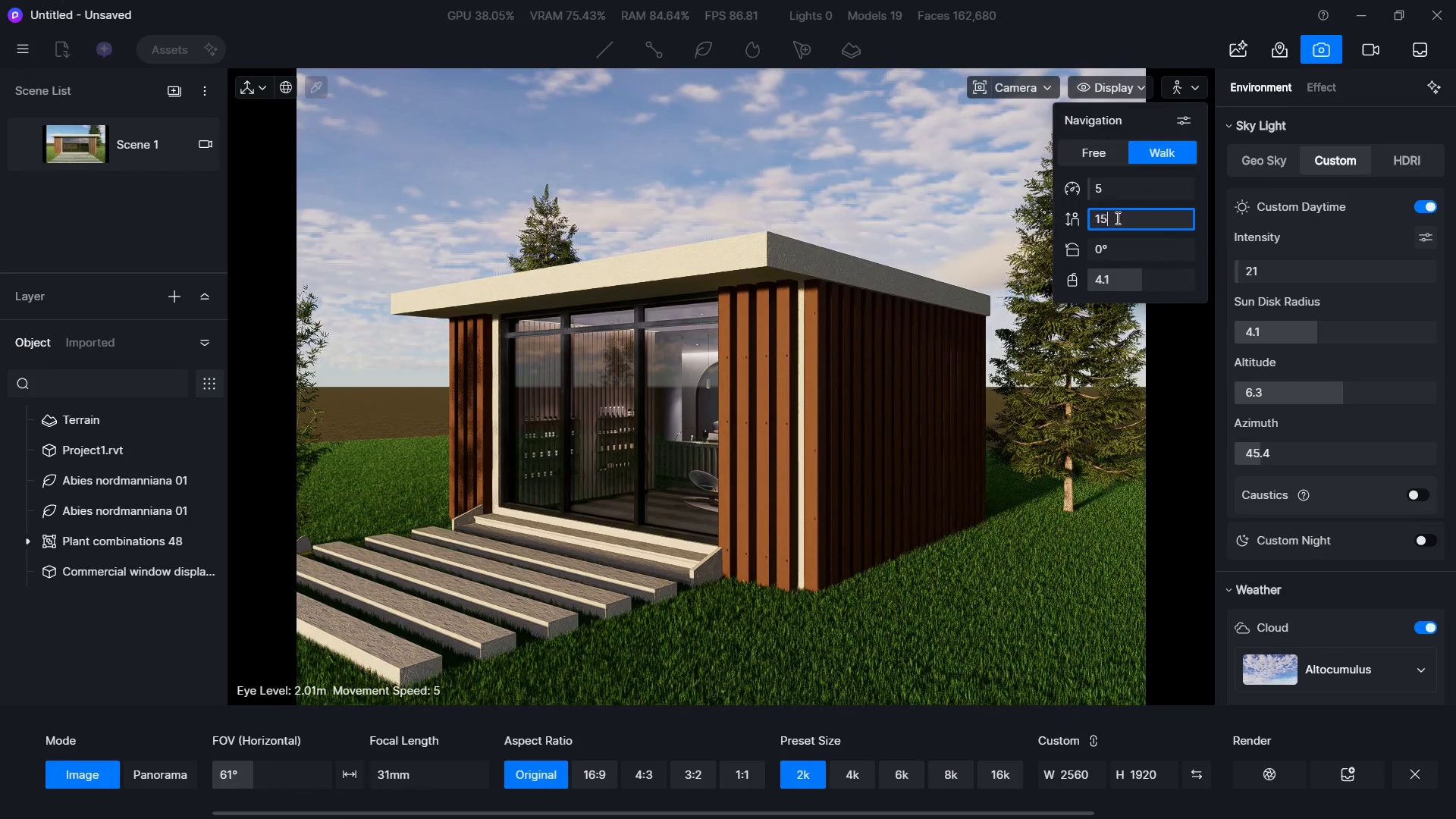 
key(Numpad0)
 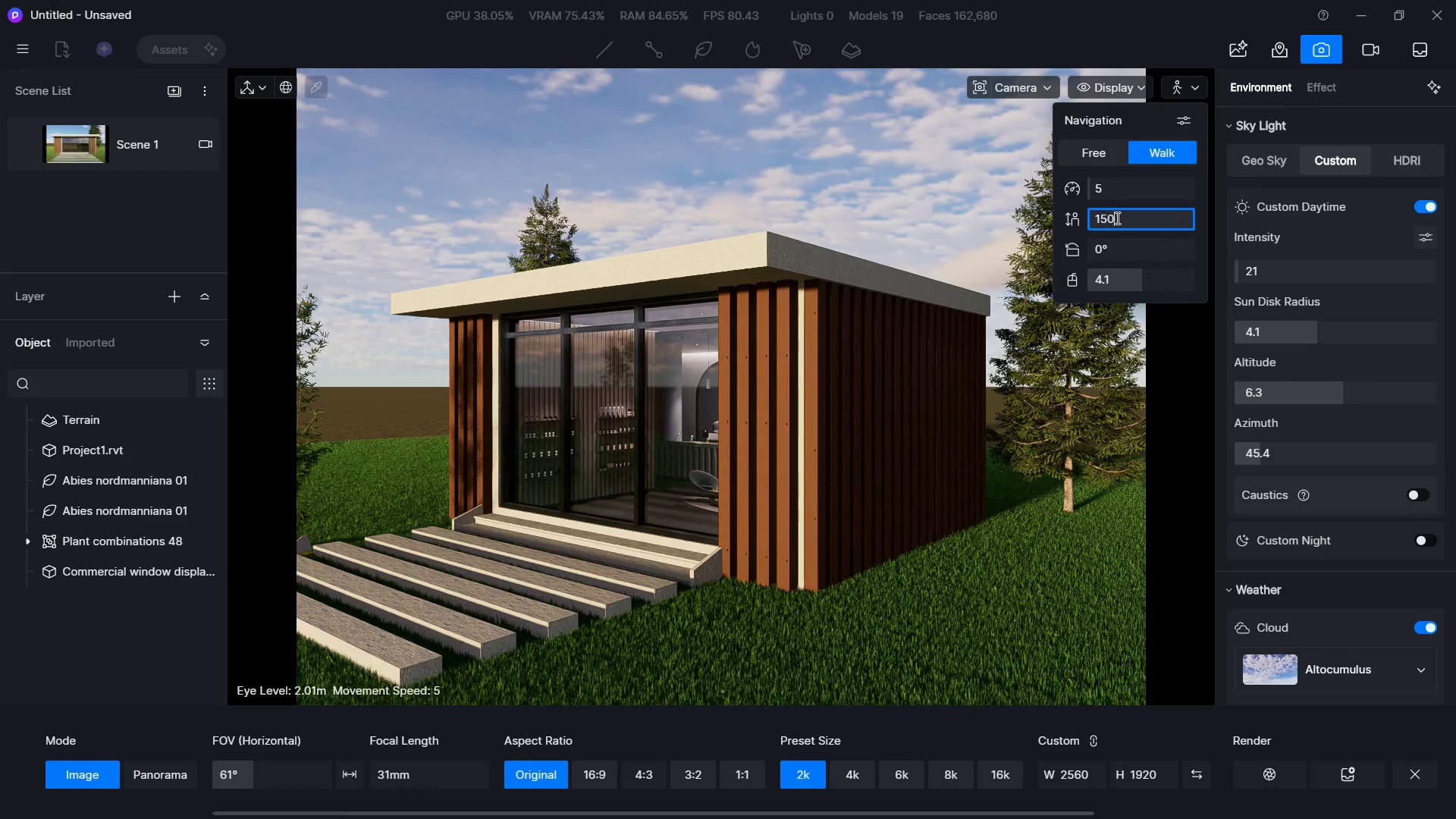 
key(NumpadEnter)
 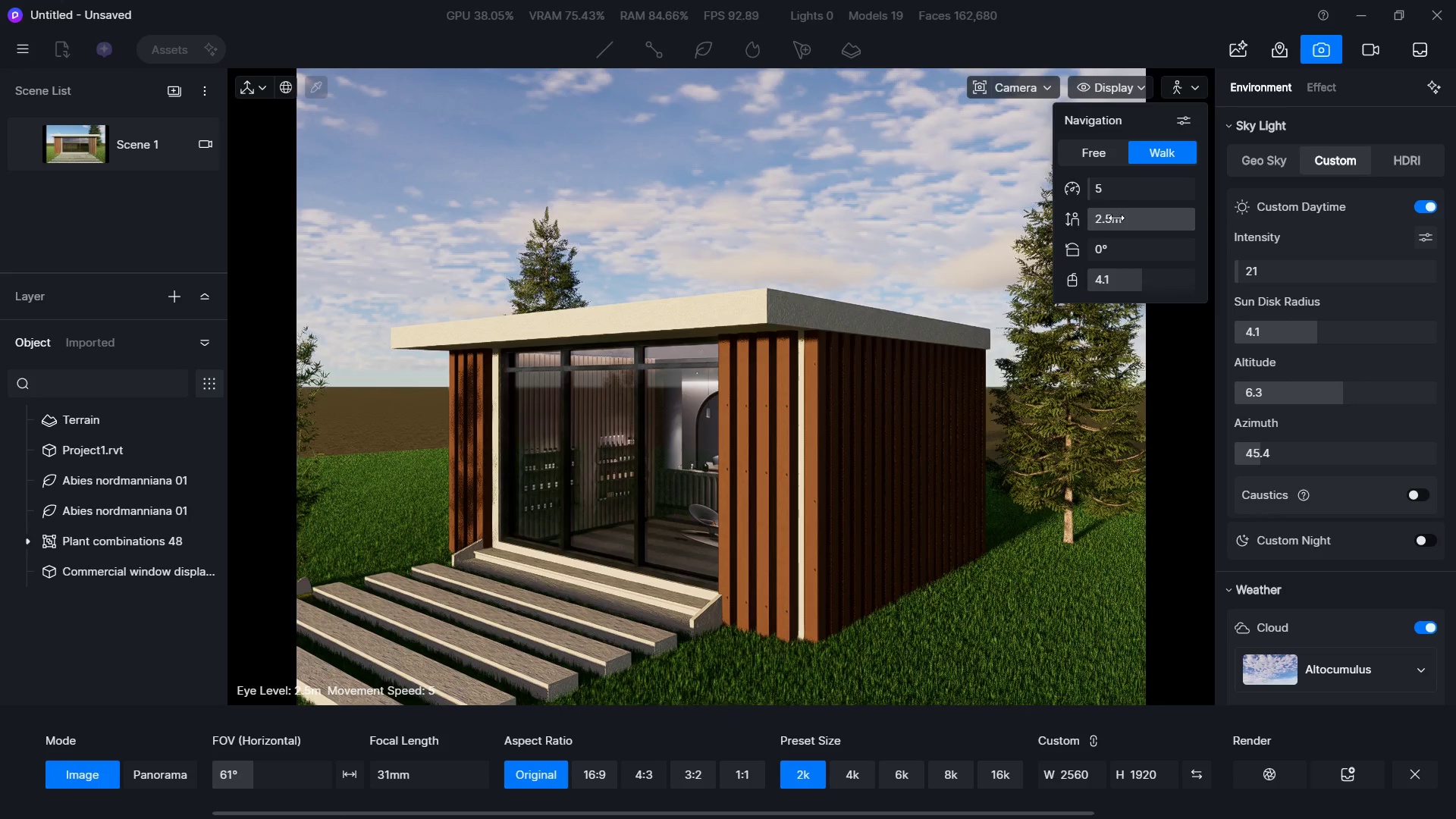 
left_click([1111, 209])
 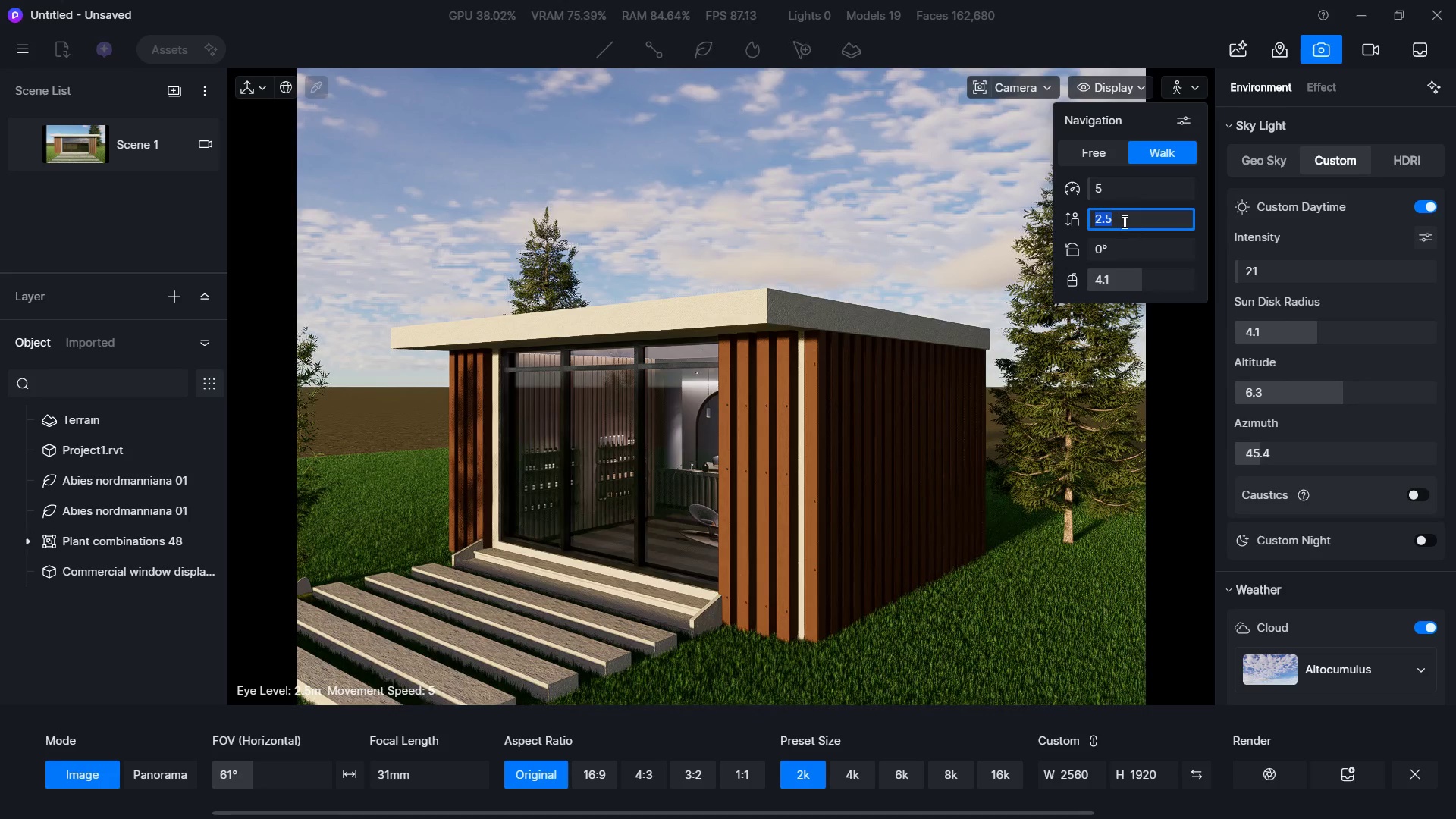 
key(Numpad8)
 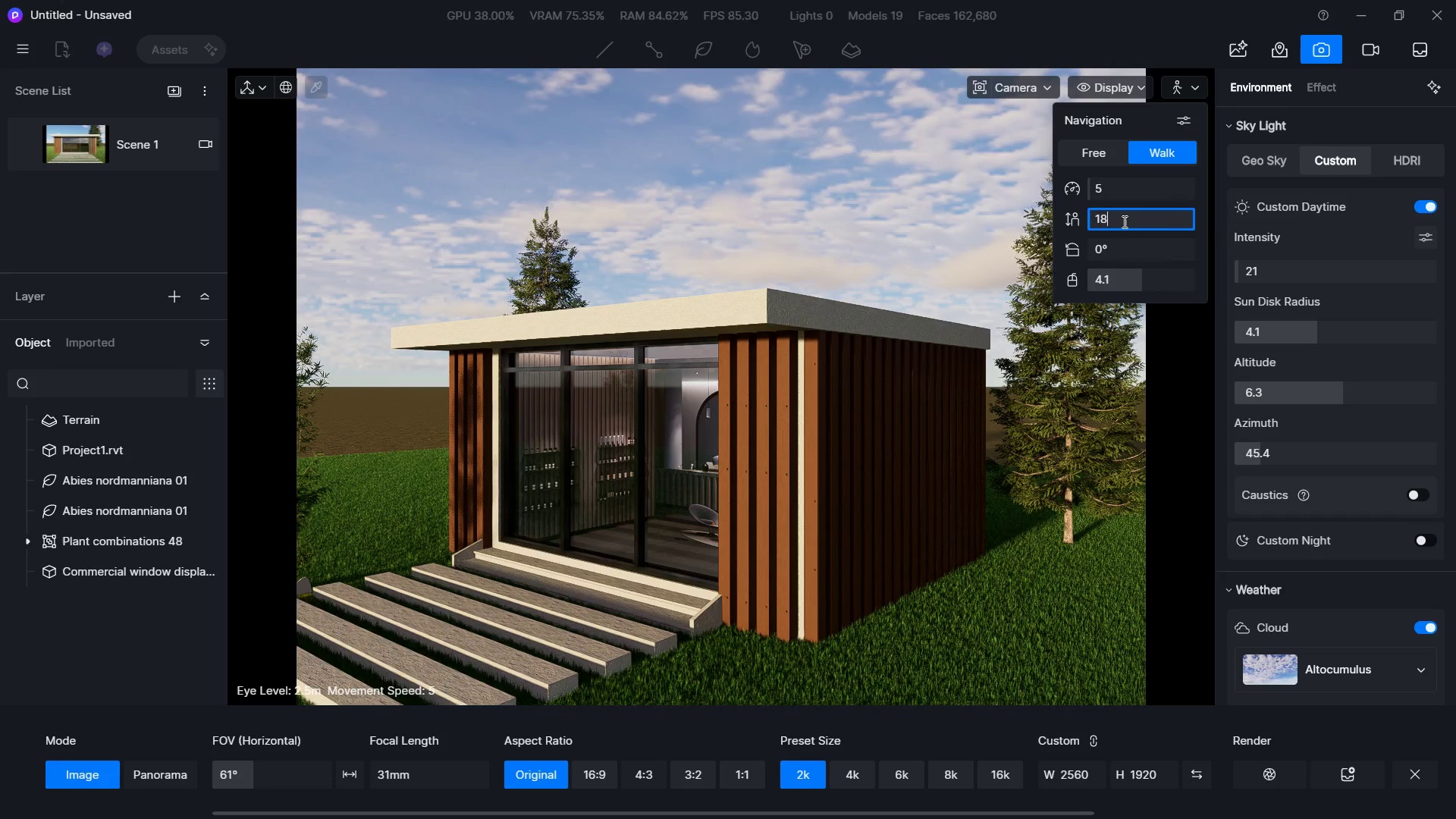 
key(Numpad0)
 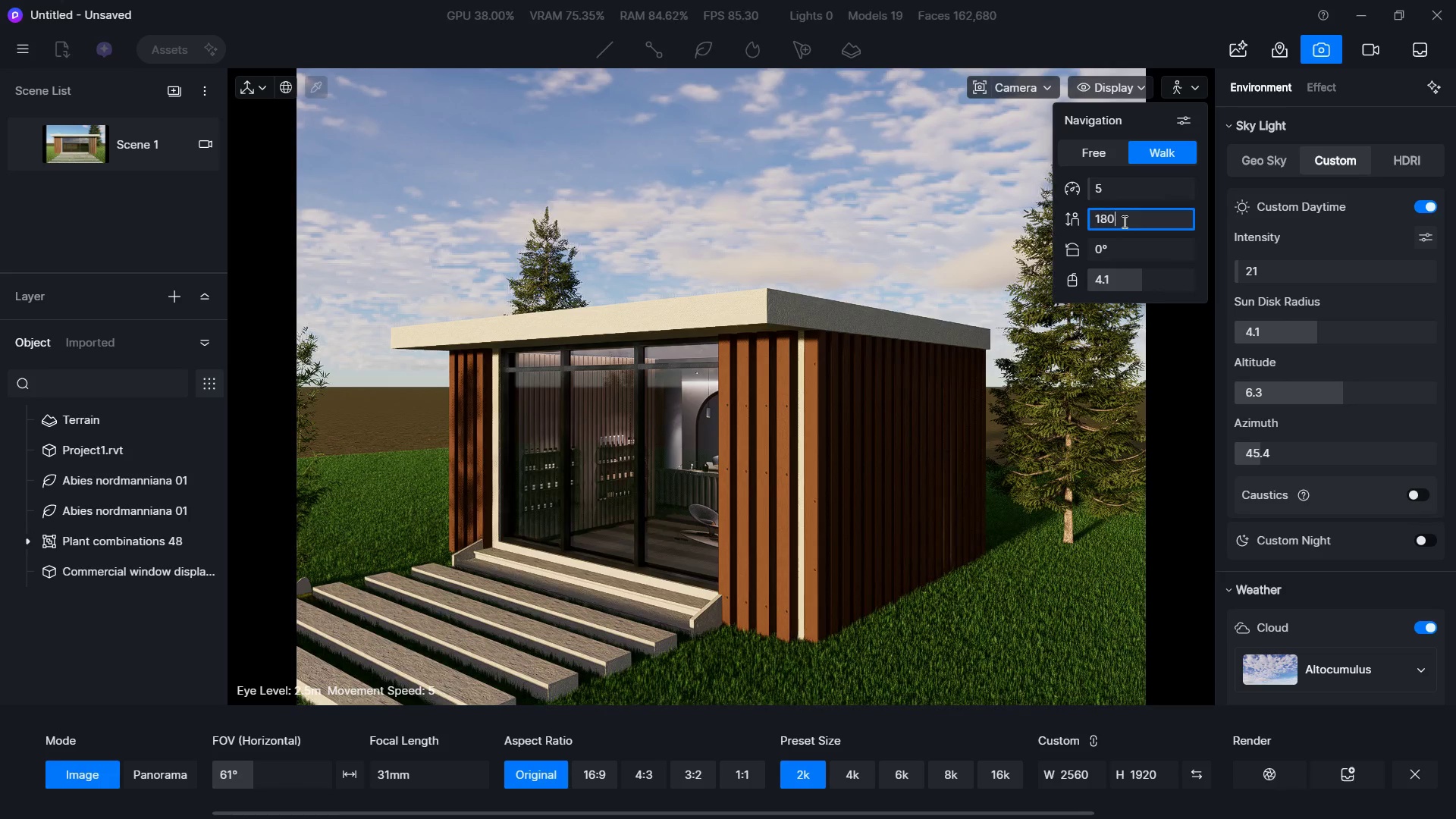 
key(NumpadEnter)
 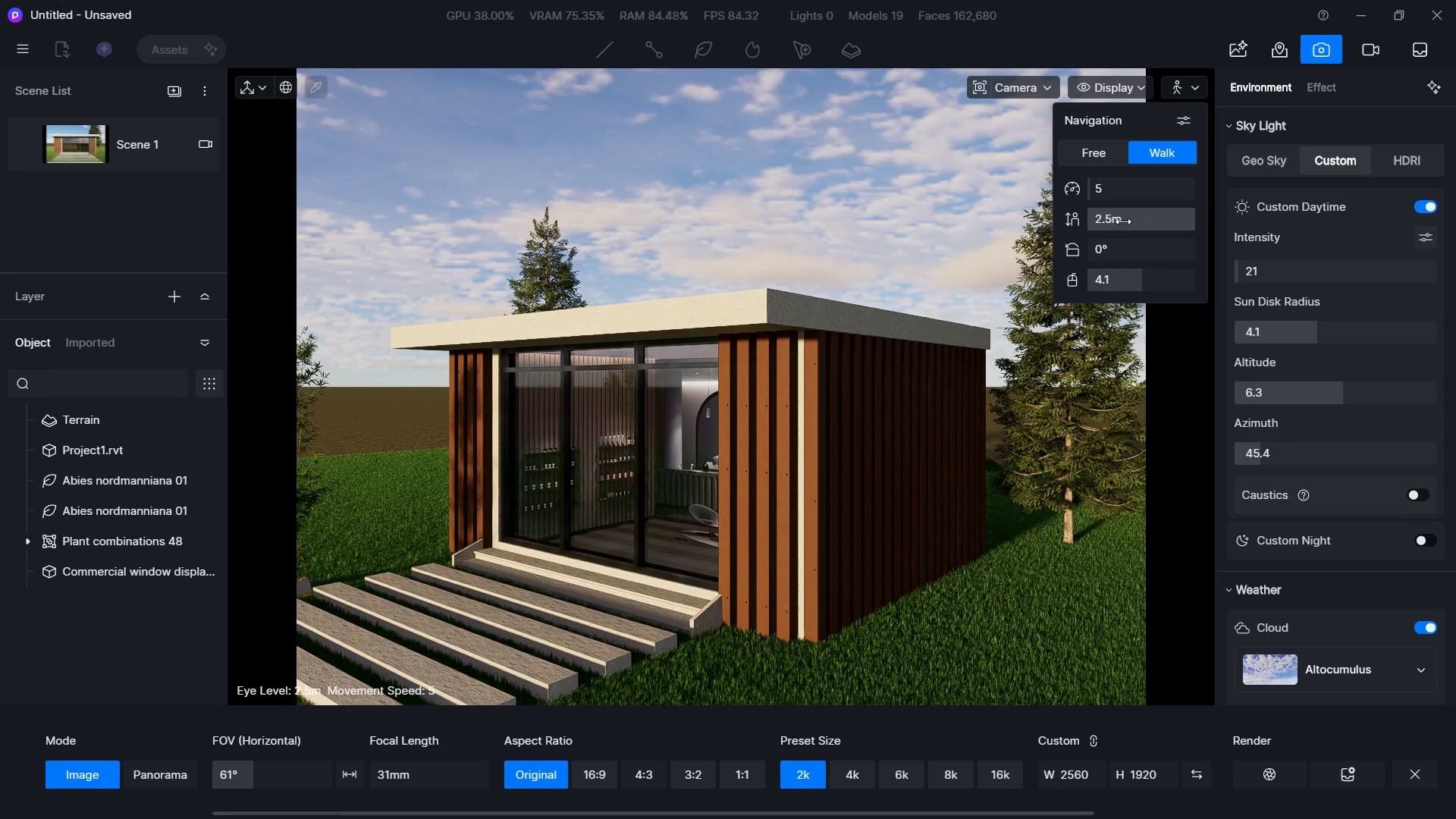 
left_click_drag(start_coordinate=[1118, 221], to_coordinate=[1073, 214])
 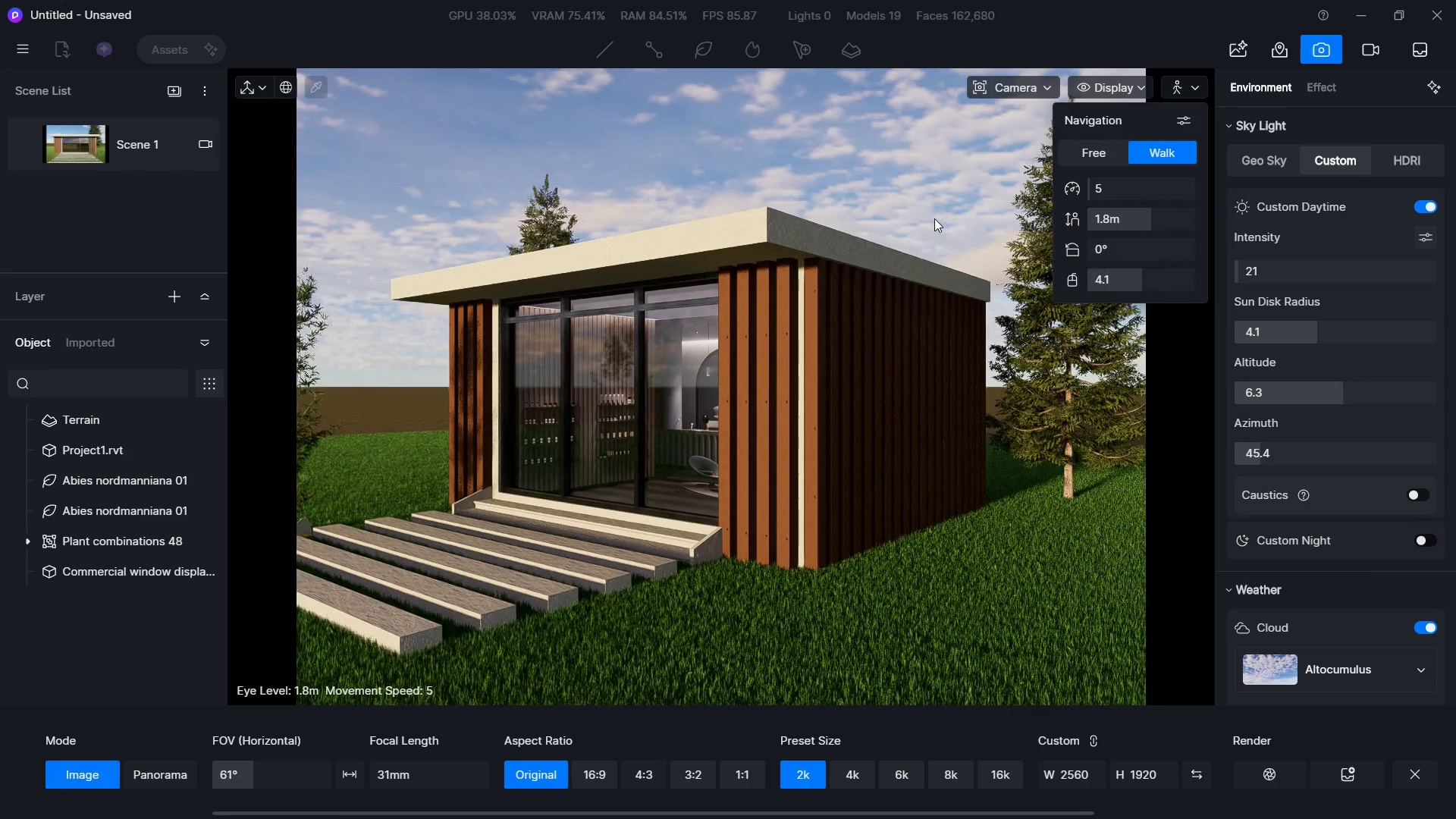 
left_click([934, 218])
 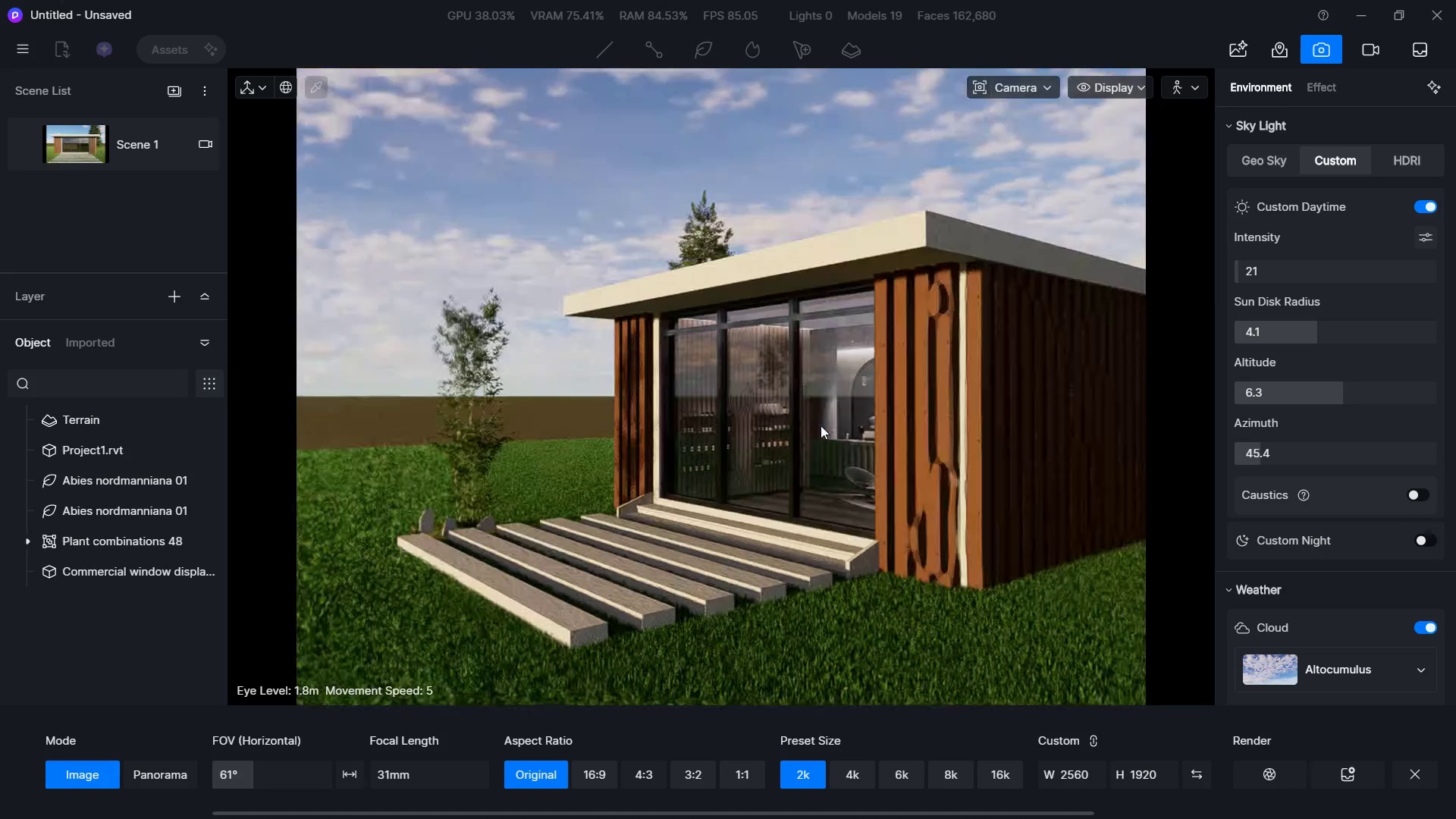 
type(sdws)
 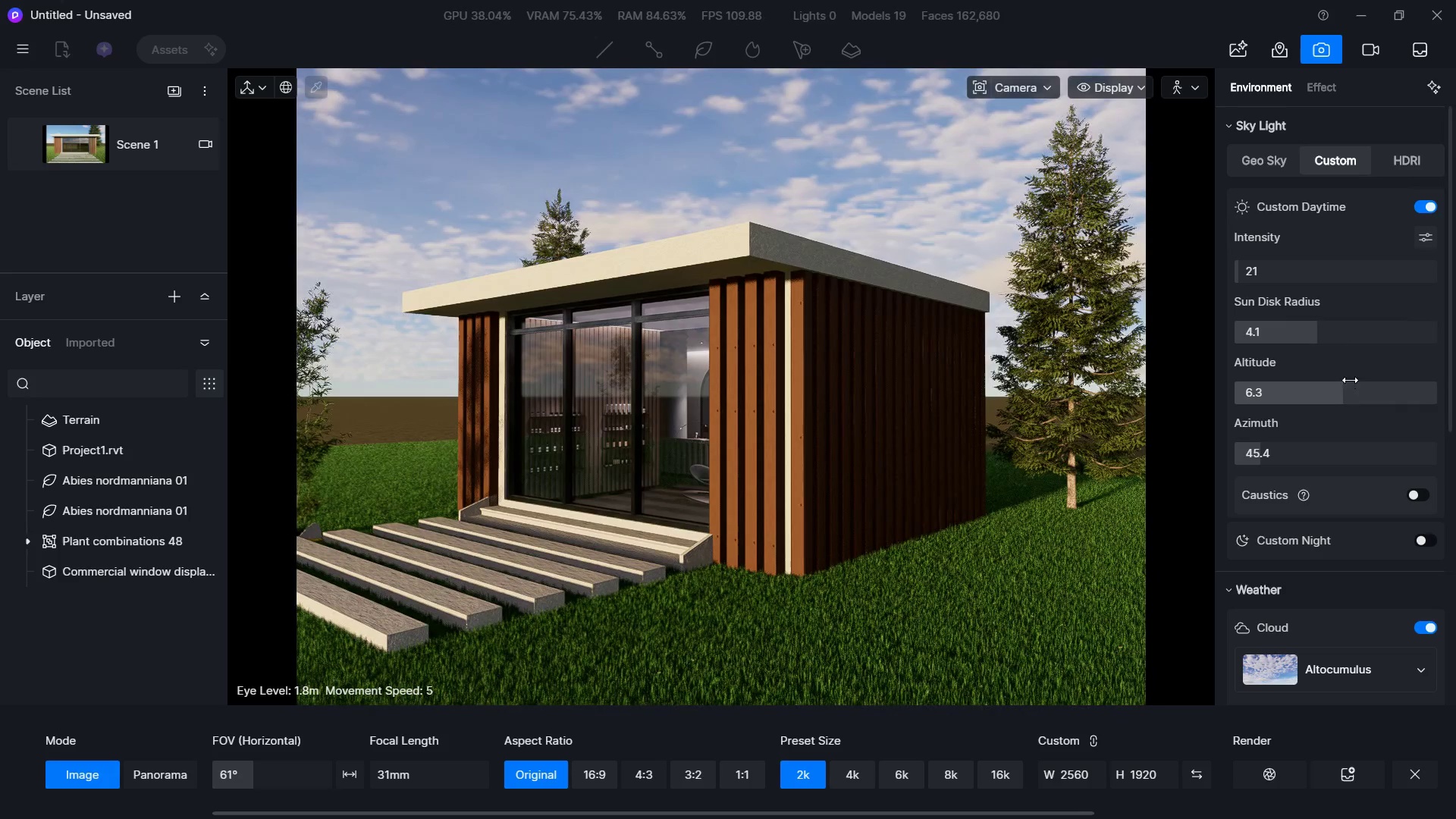 
left_click_drag(start_coordinate=[1304, 330], to_coordinate=[1300, 332])
 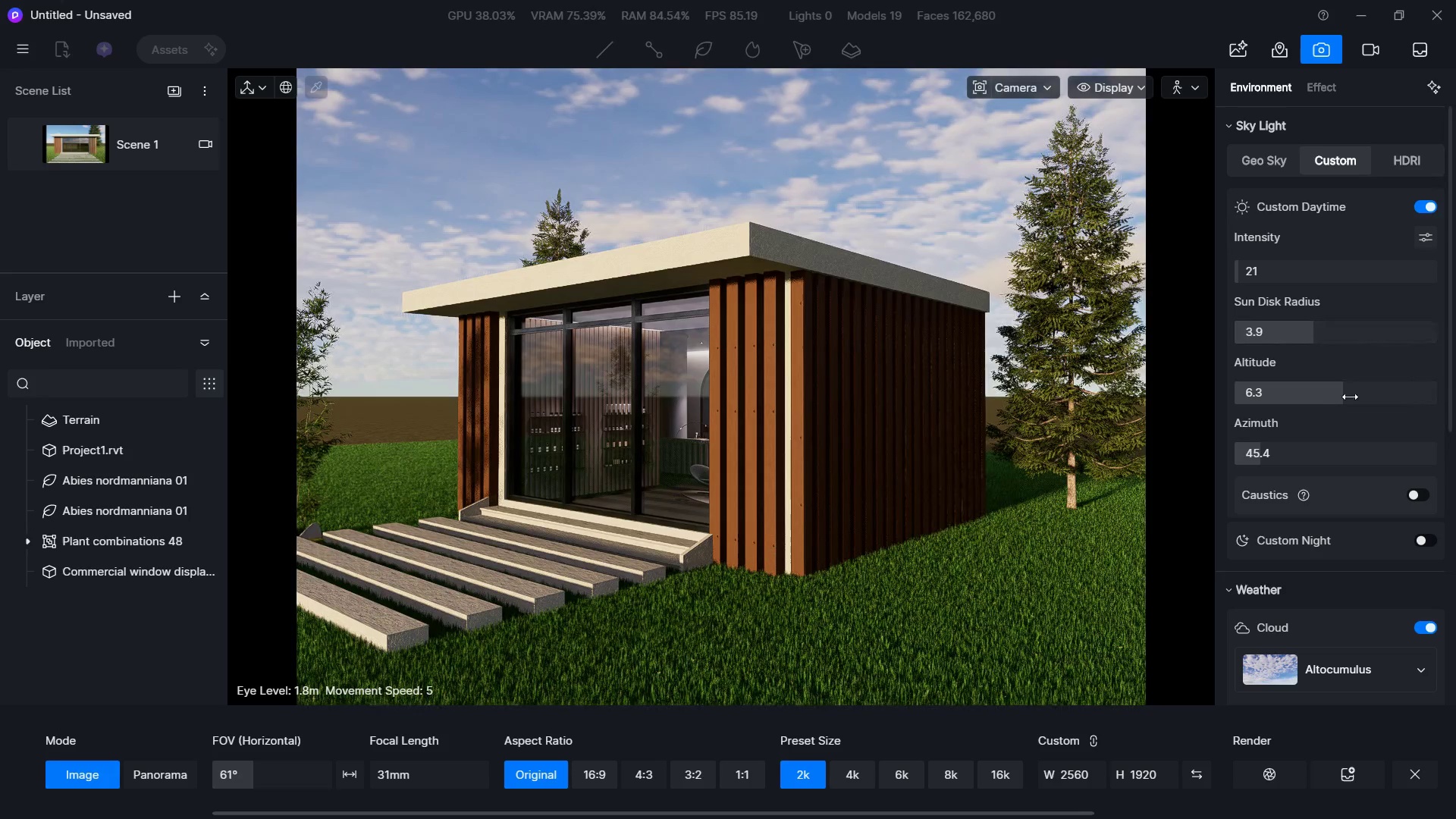 
left_click_drag(start_coordinate=[1345, 394], to_coordinate=[1354, 390])
 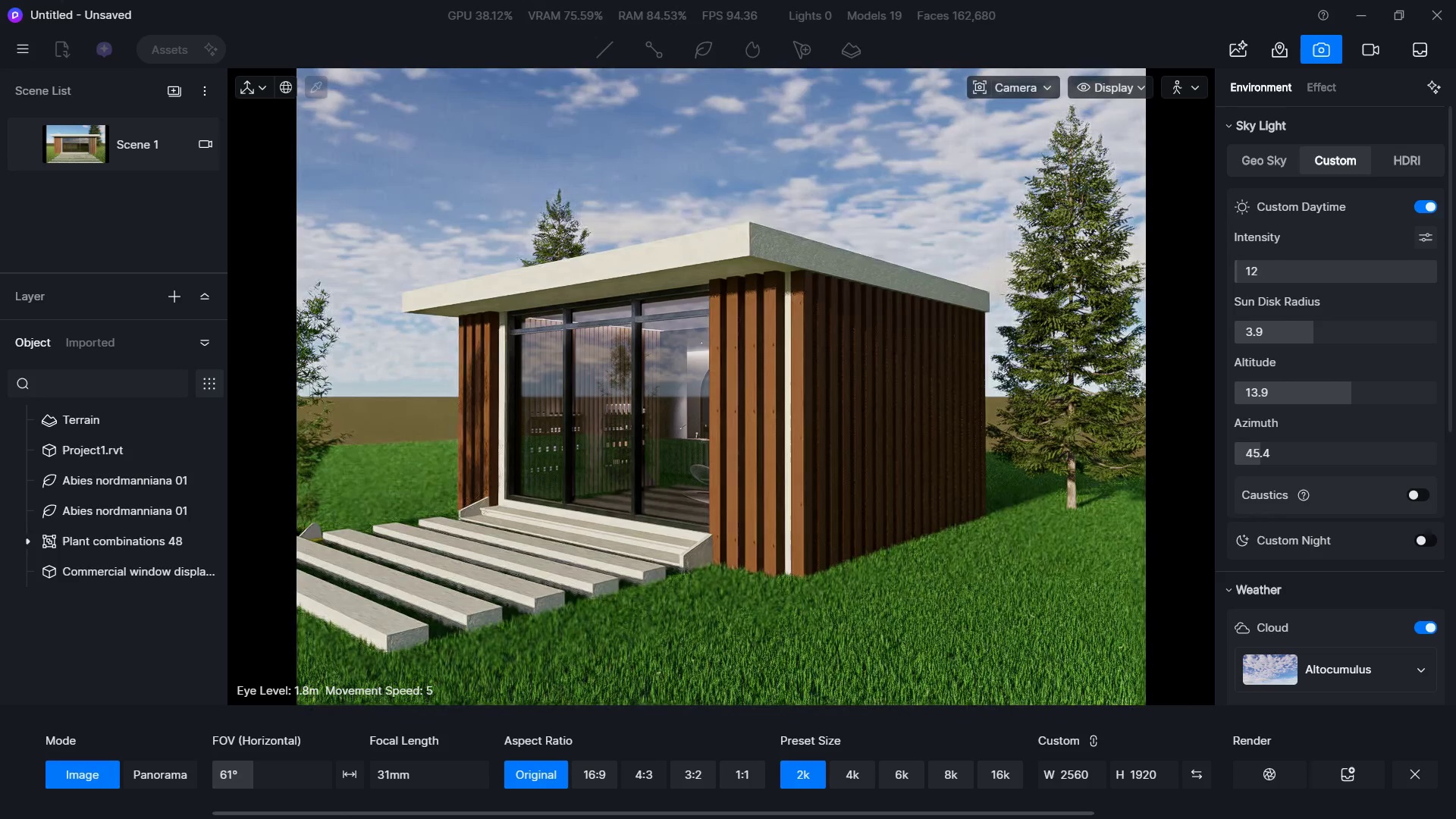 
left_click_drag(start_coordinate=[1273, 453], to_coordinate=[1255, 444])
 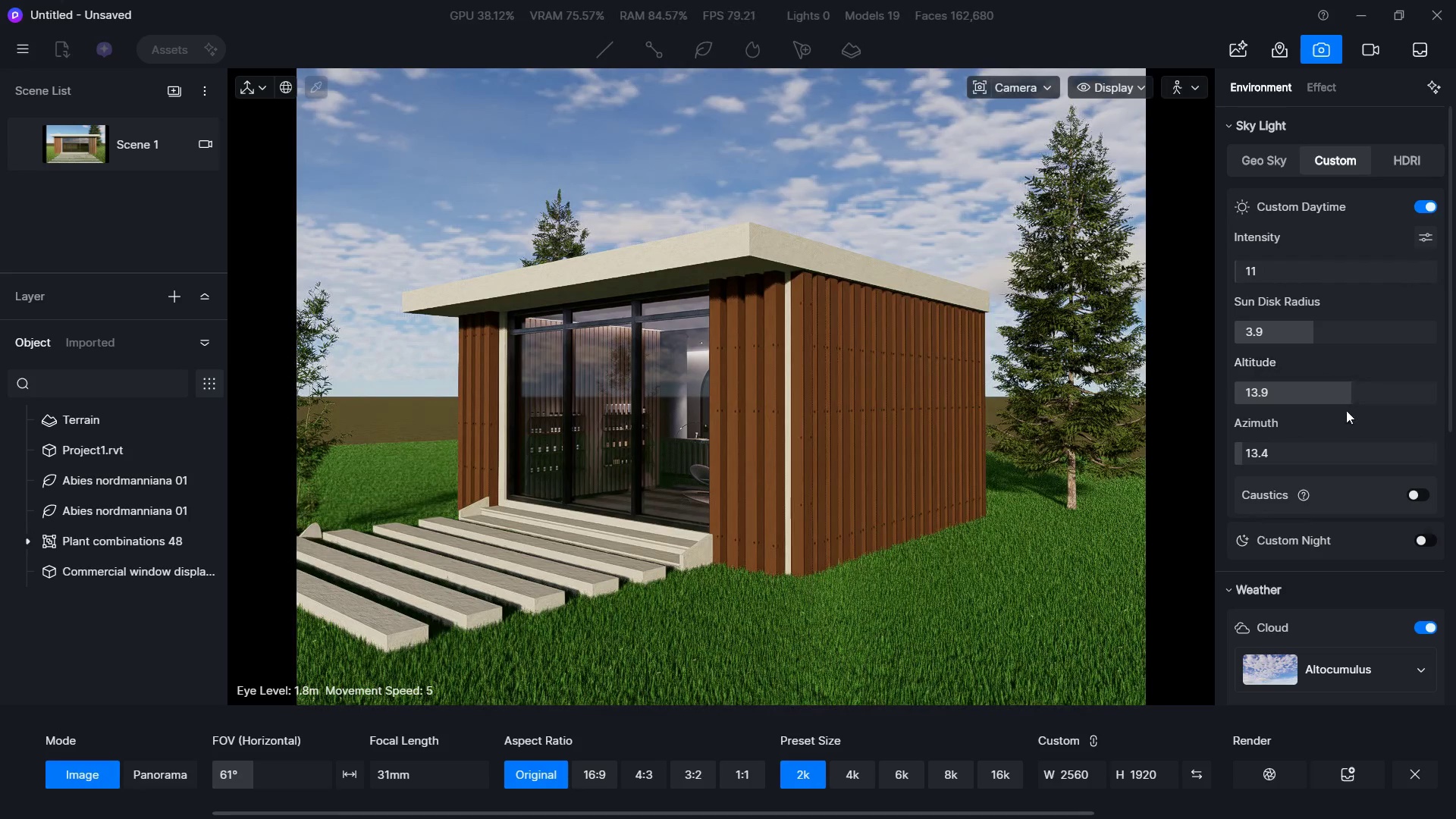 
left_click_drag(start_coordinate=[1343, 400], to_coordinate=[1331, 401])
 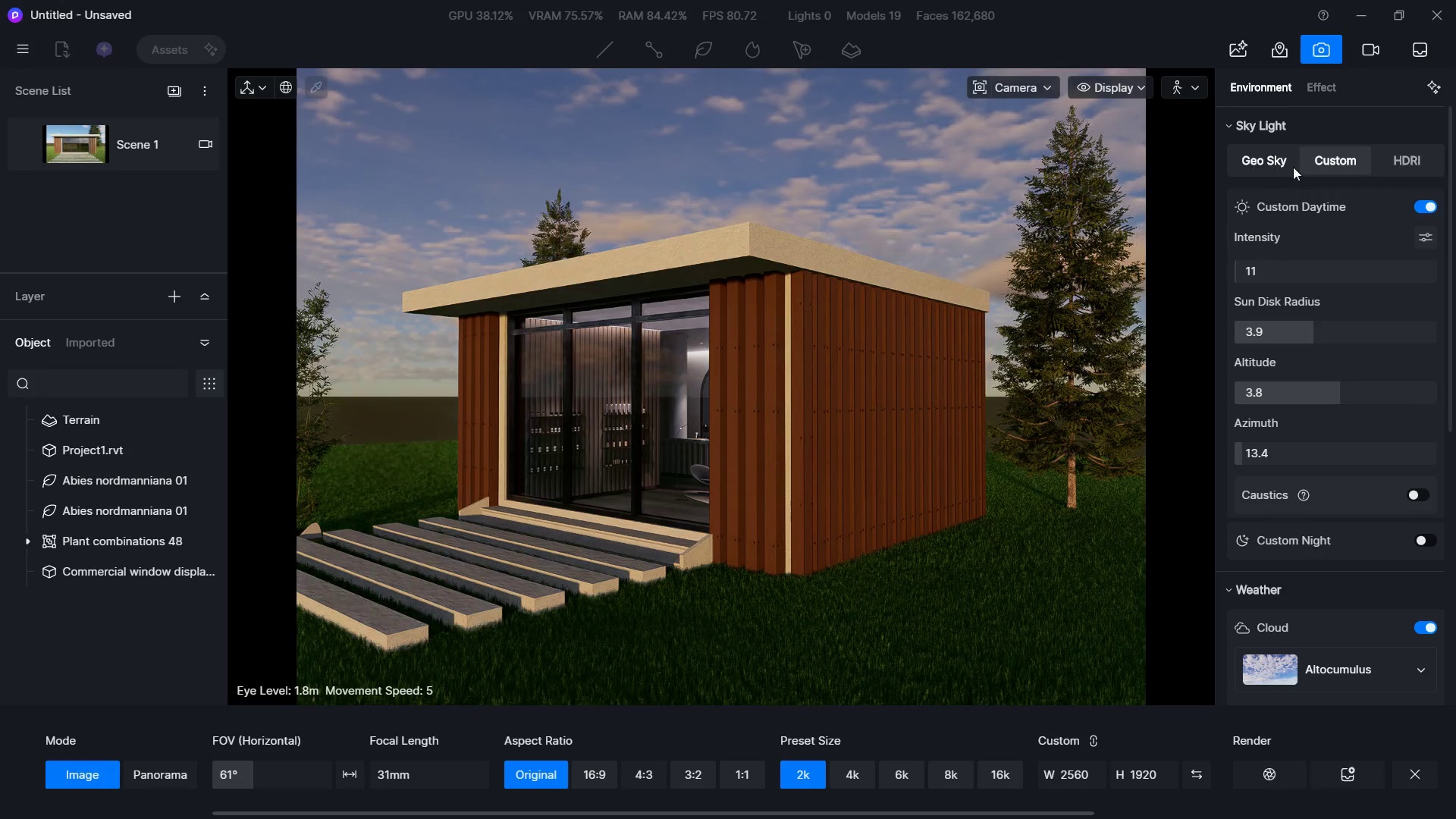 
left_click([1293, 164])
 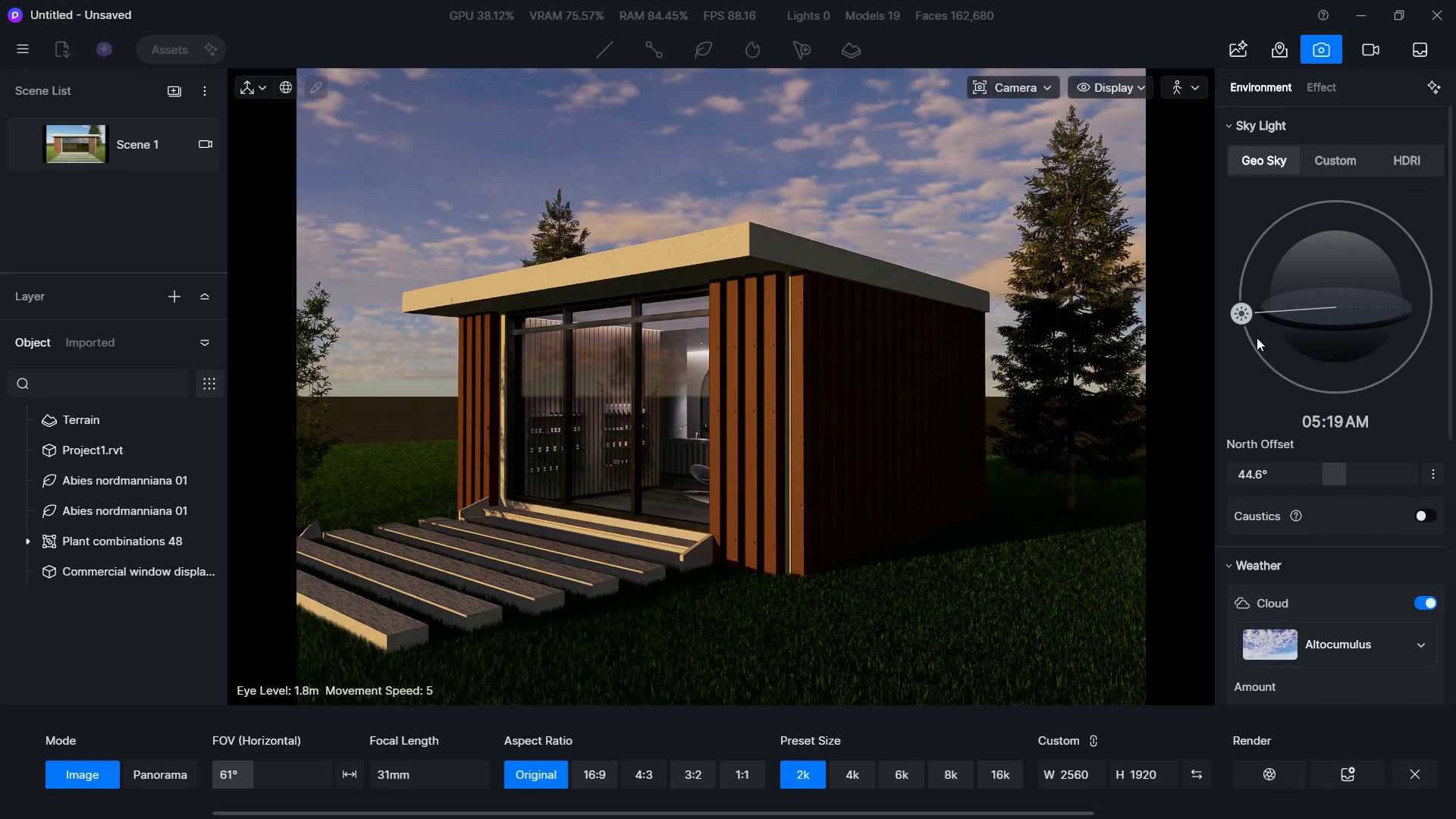 
left_click_drag(start_coordinate=[1247, 318], to_coordinate=[1262, 303])
 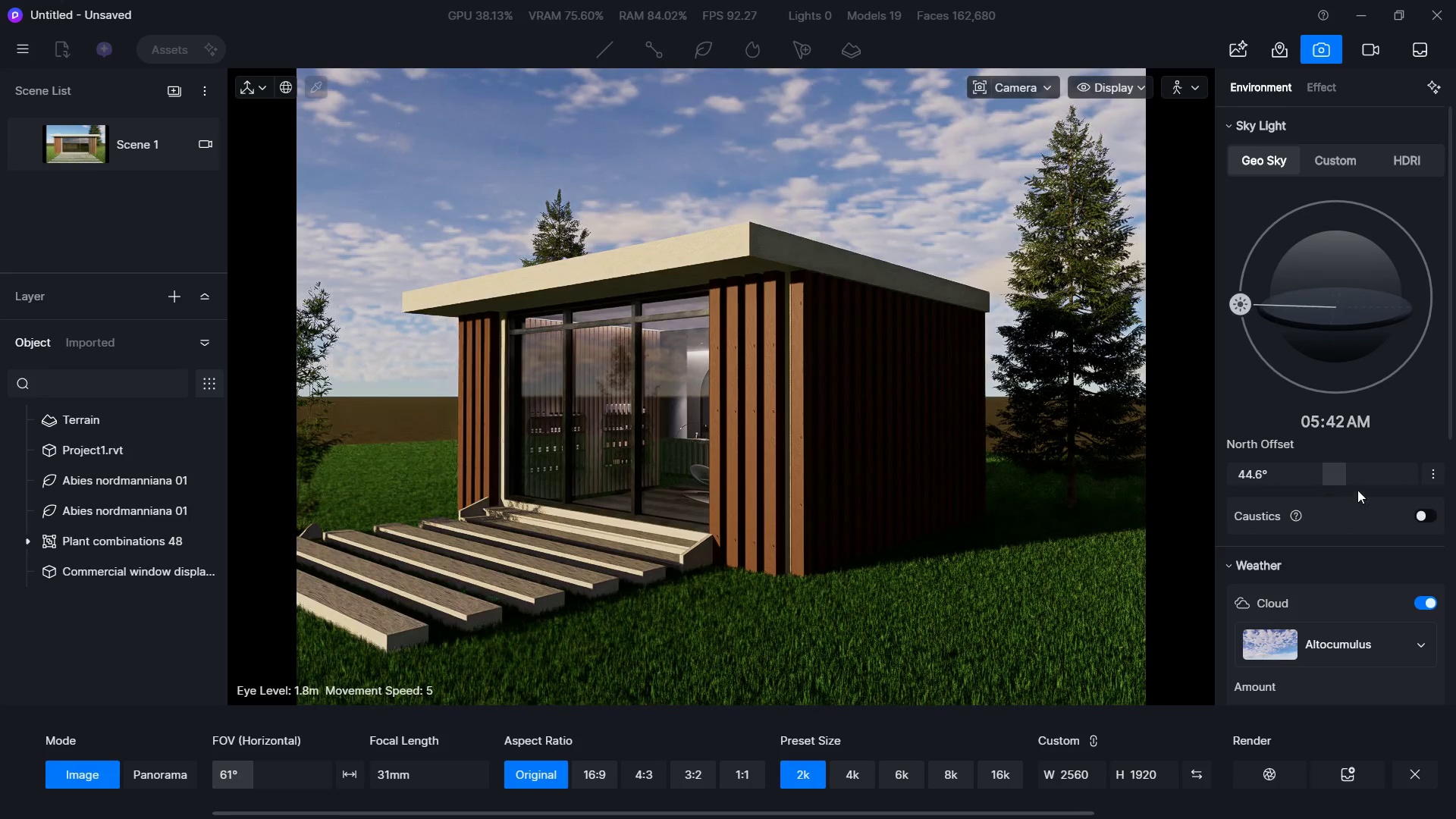 
left_click_drag(start_coordinate=[1341, 480], to_coordinate=[1312, 453])
 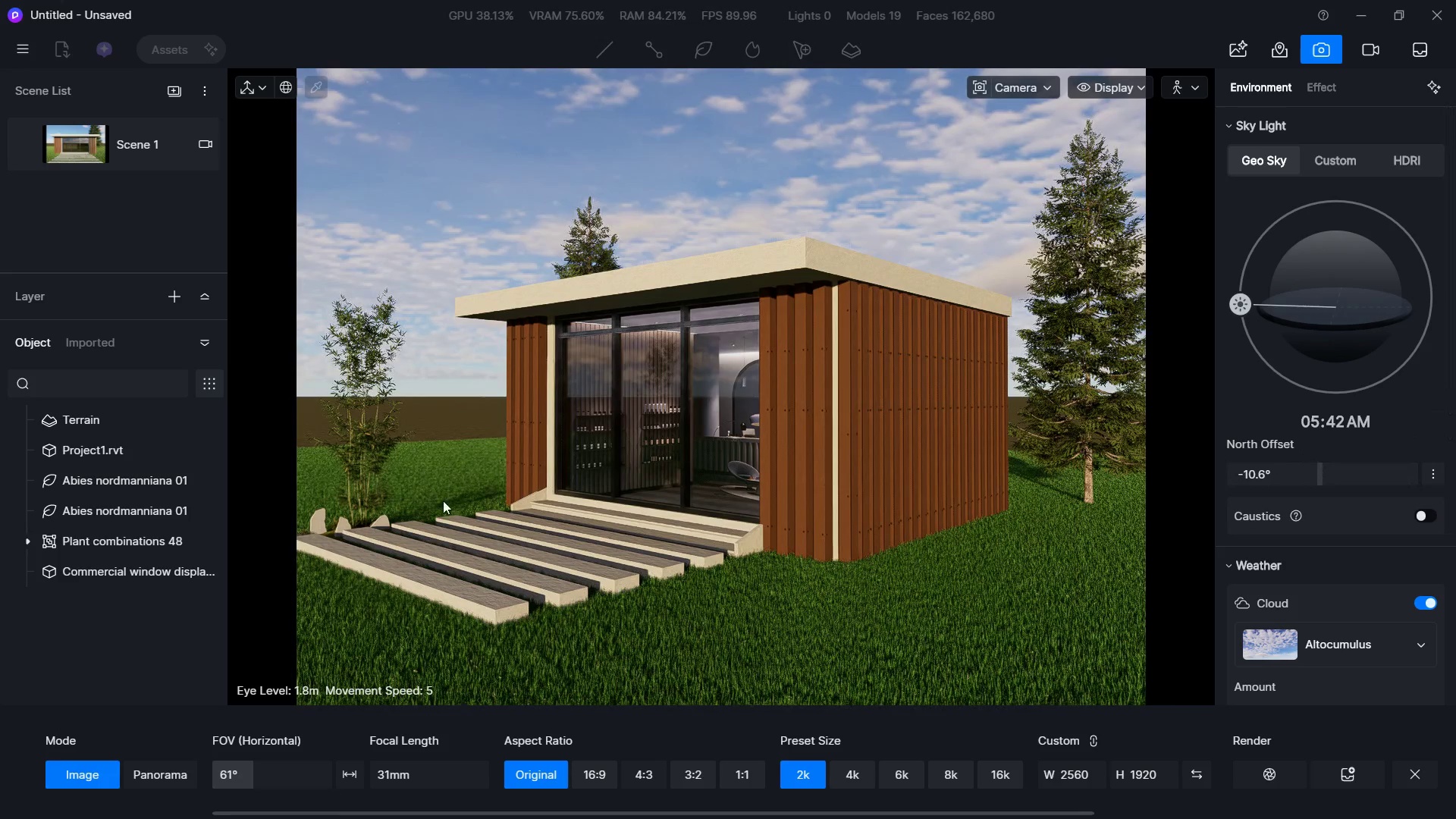 
type(dd)
 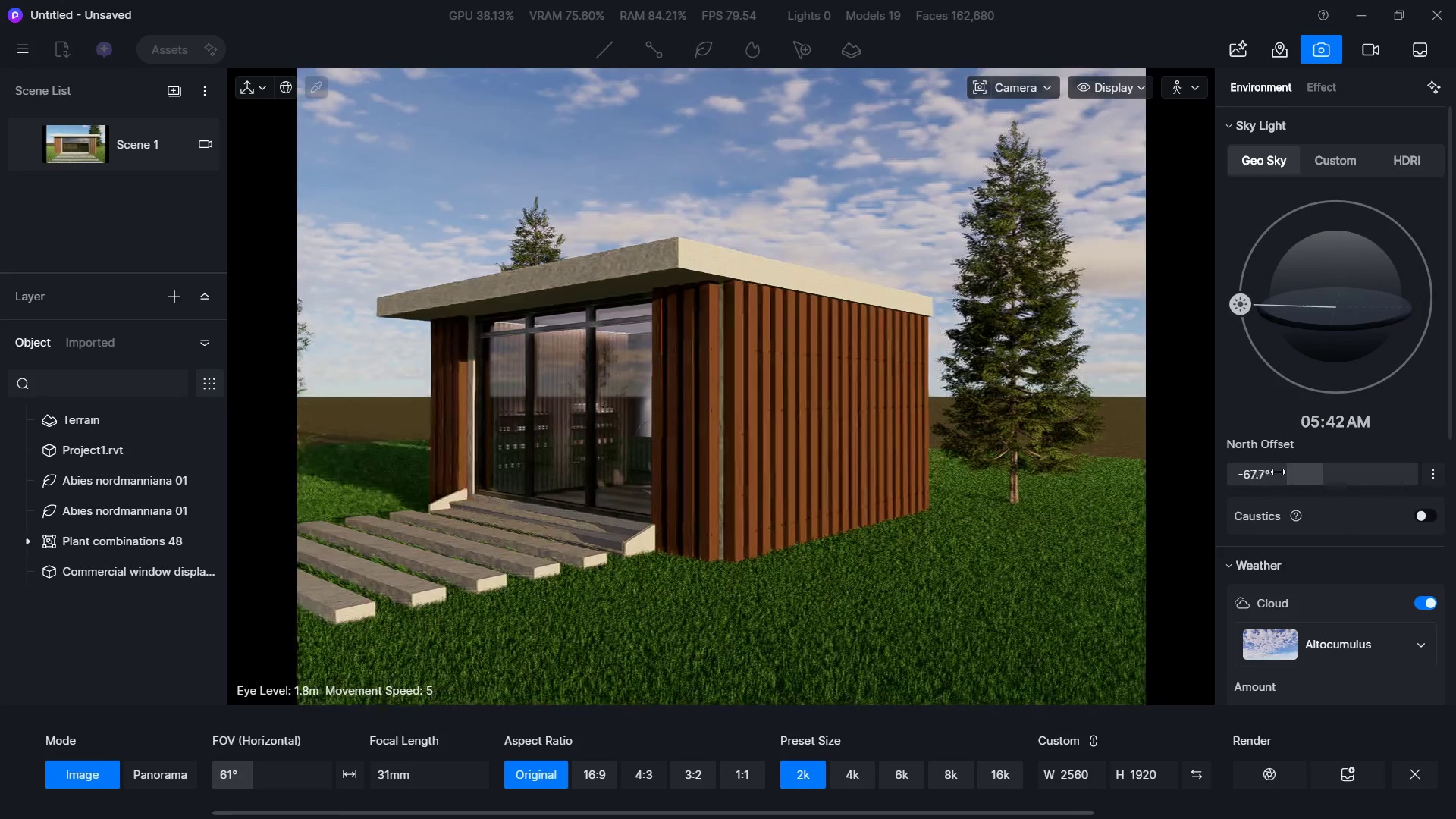 
hold_key(key=S, duration=0.31)
 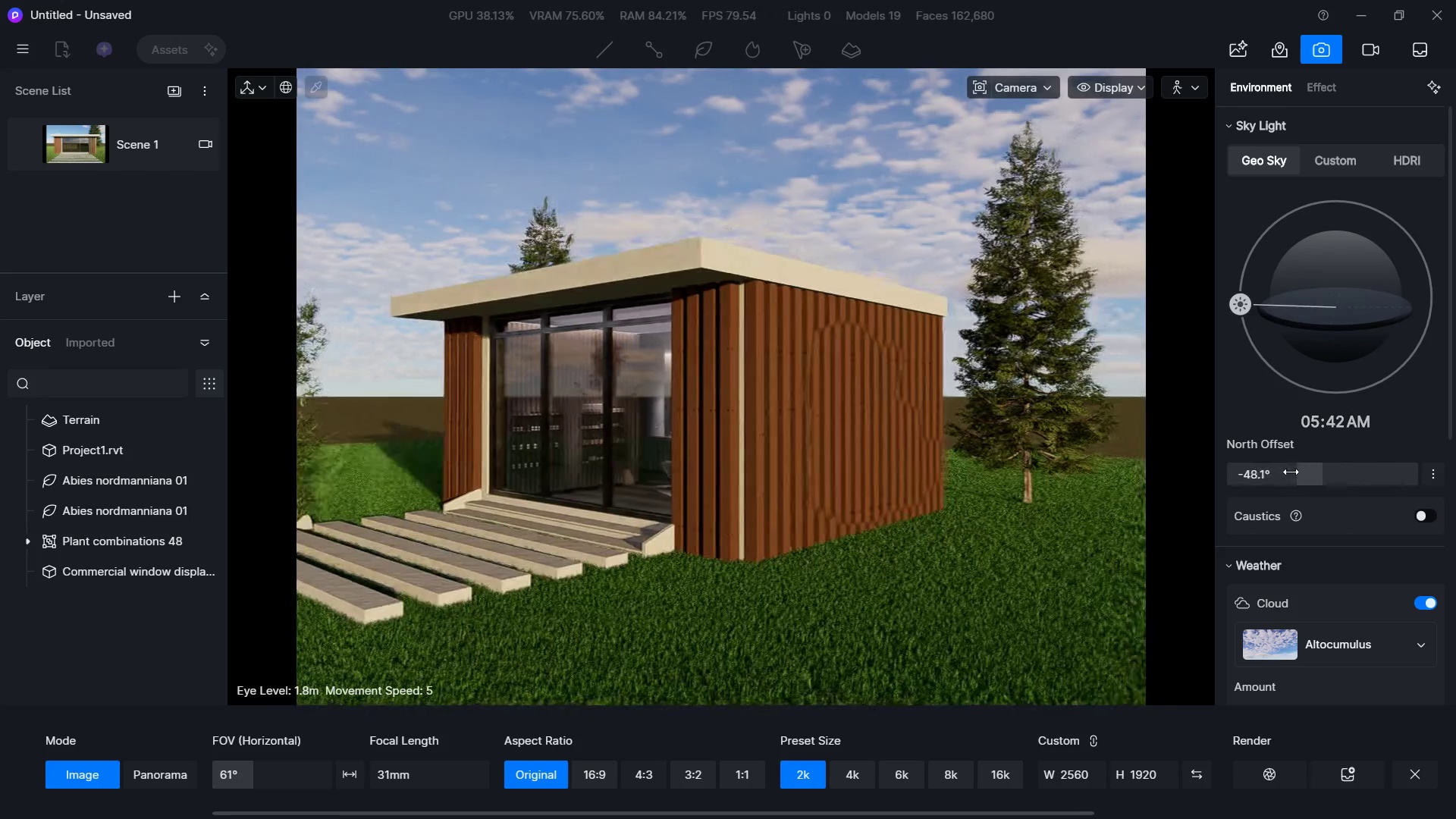 
hold_key(key=A, duration=0.38)
 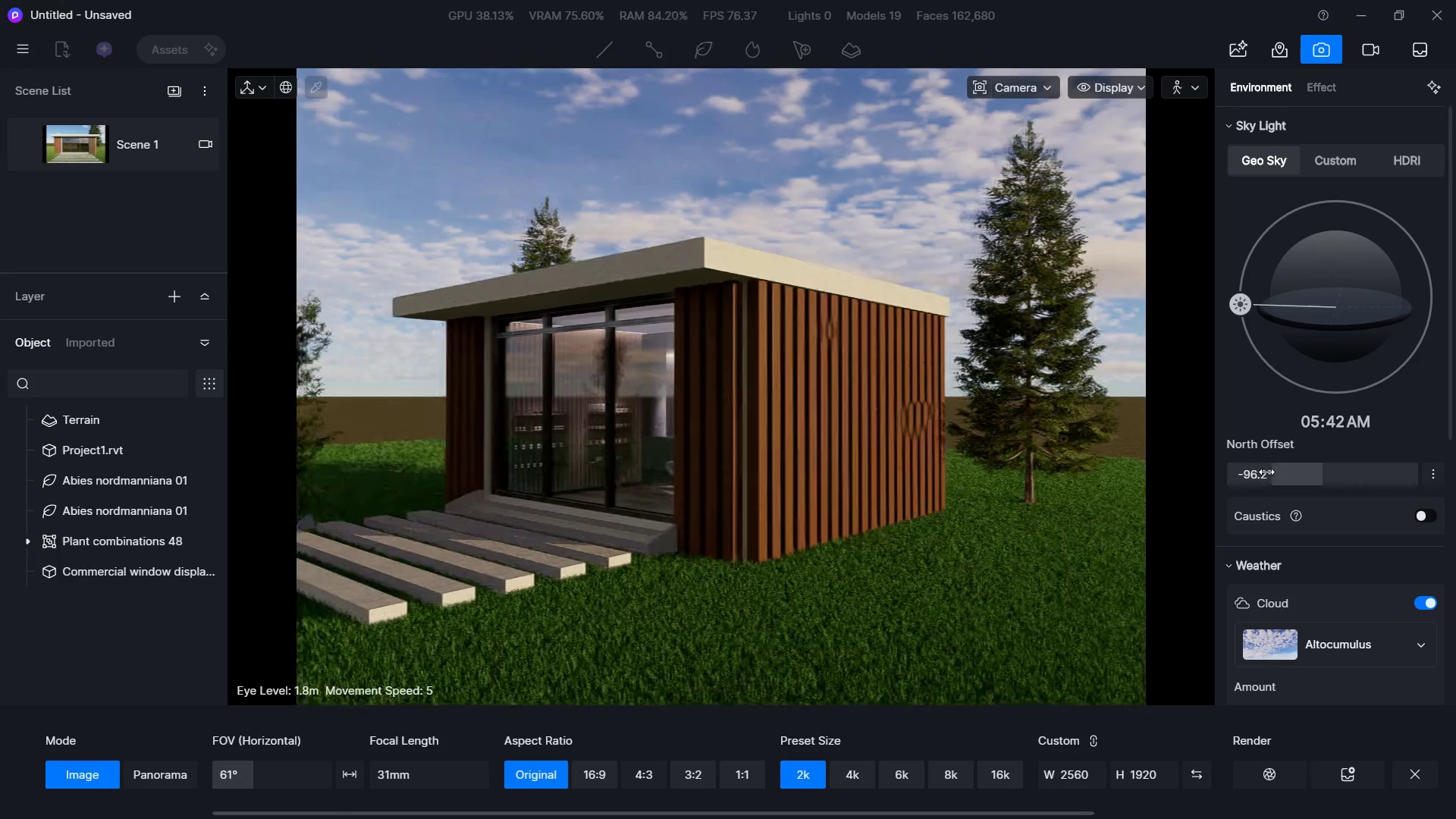 
hold_key(key=A, duration=0.36)
 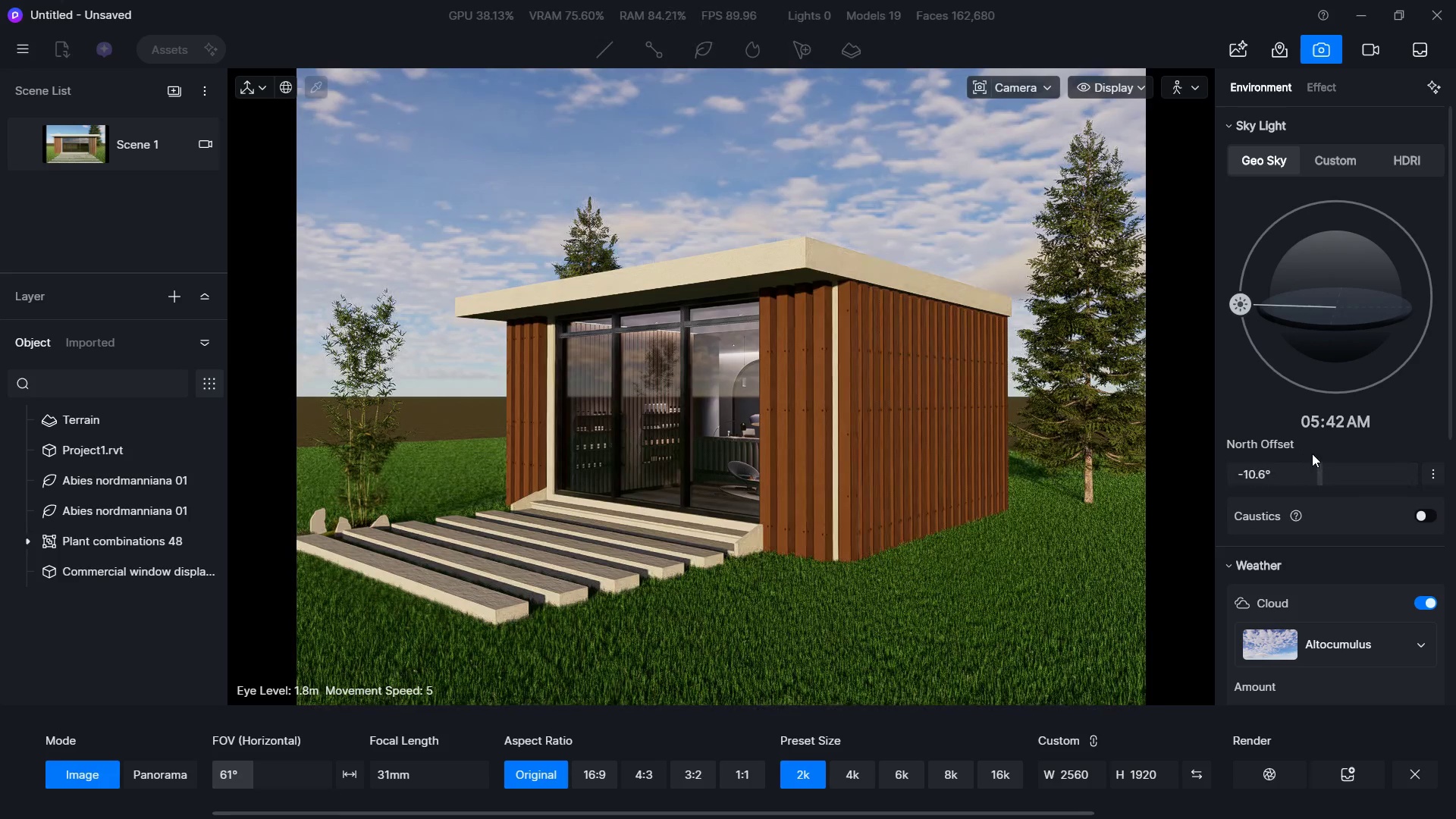 
left_click([362, 480])
 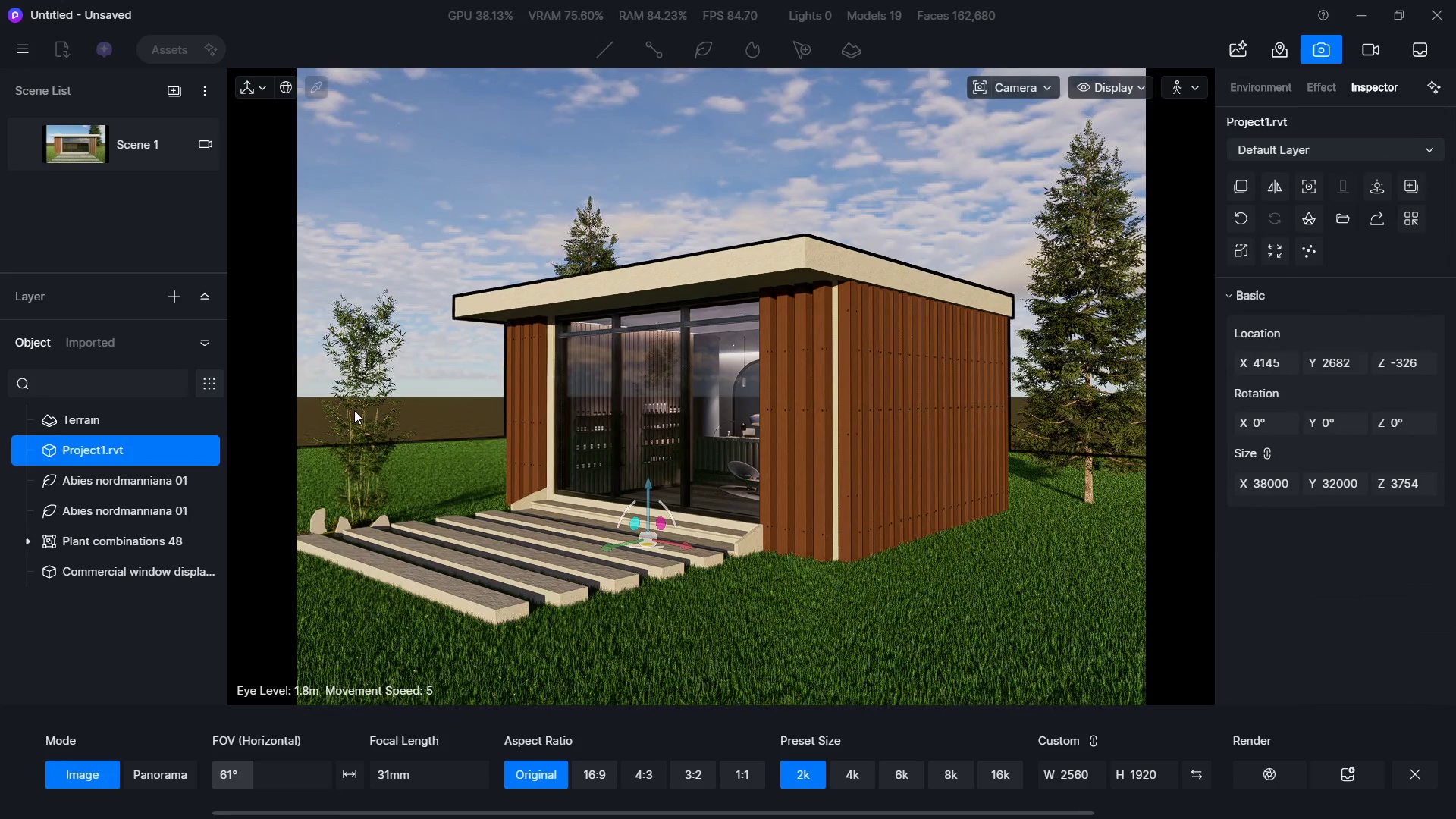 
double_click([367, 360])
 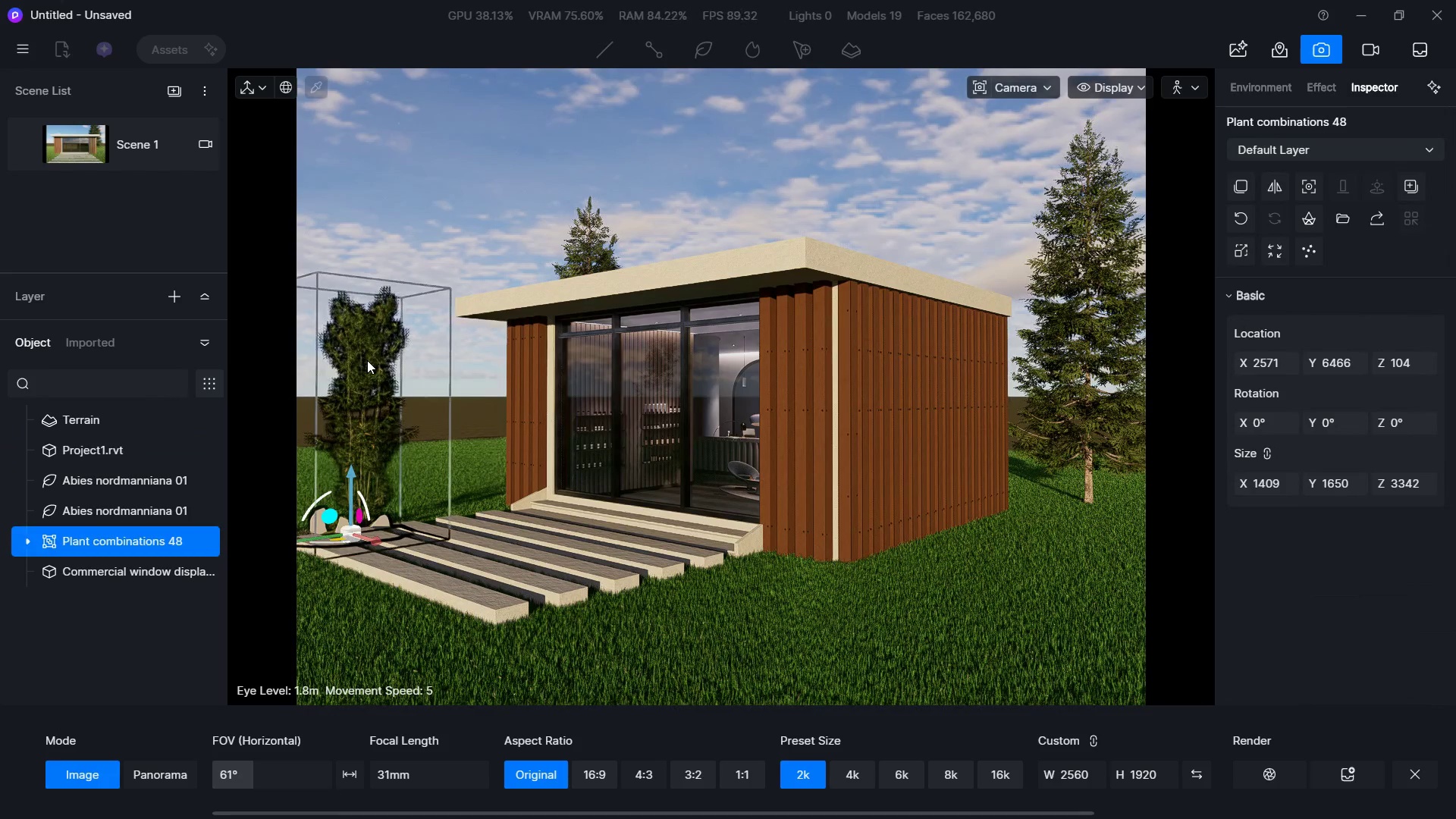 
key(Delete)
 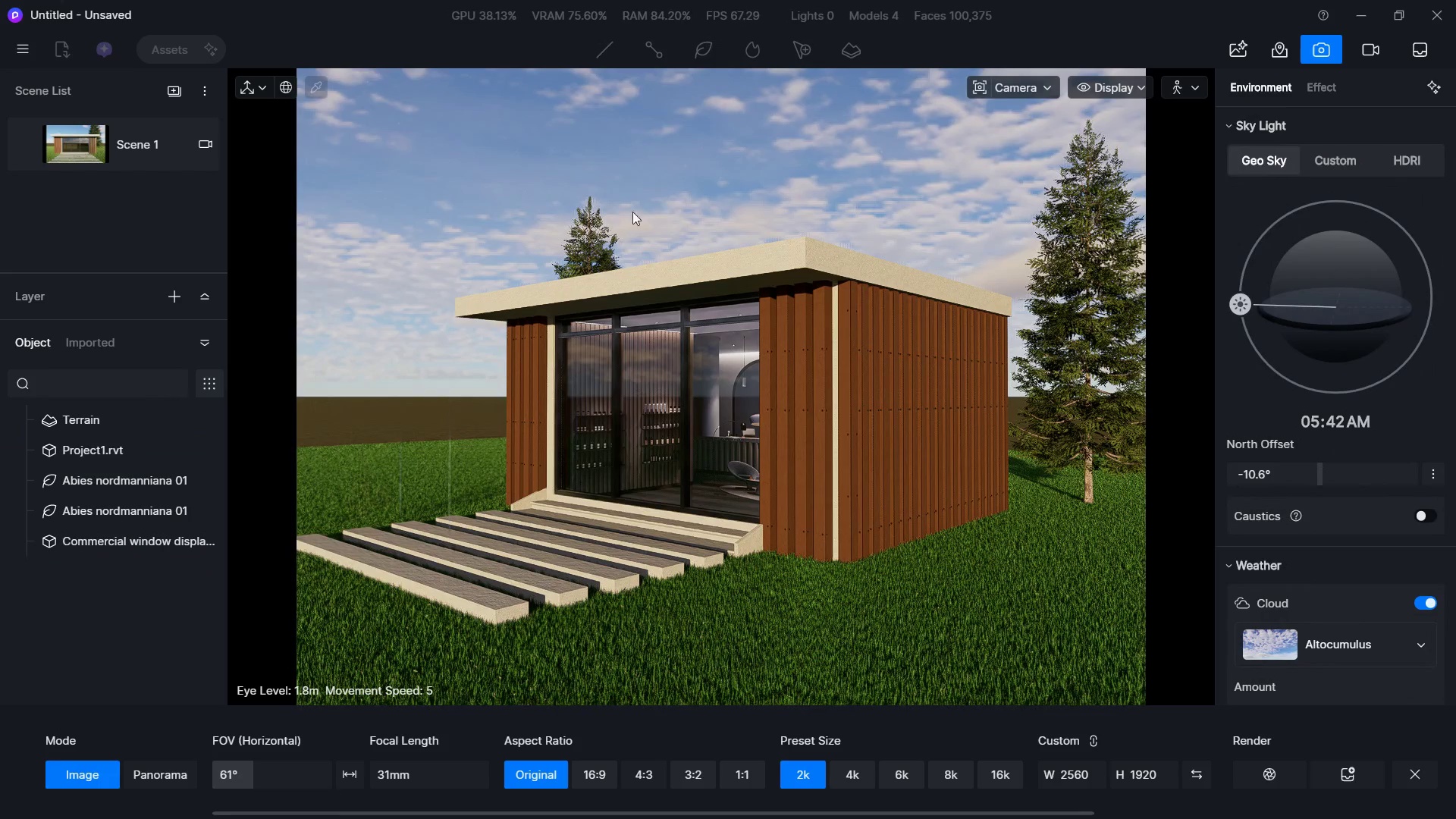 
left_click([595, 241])
 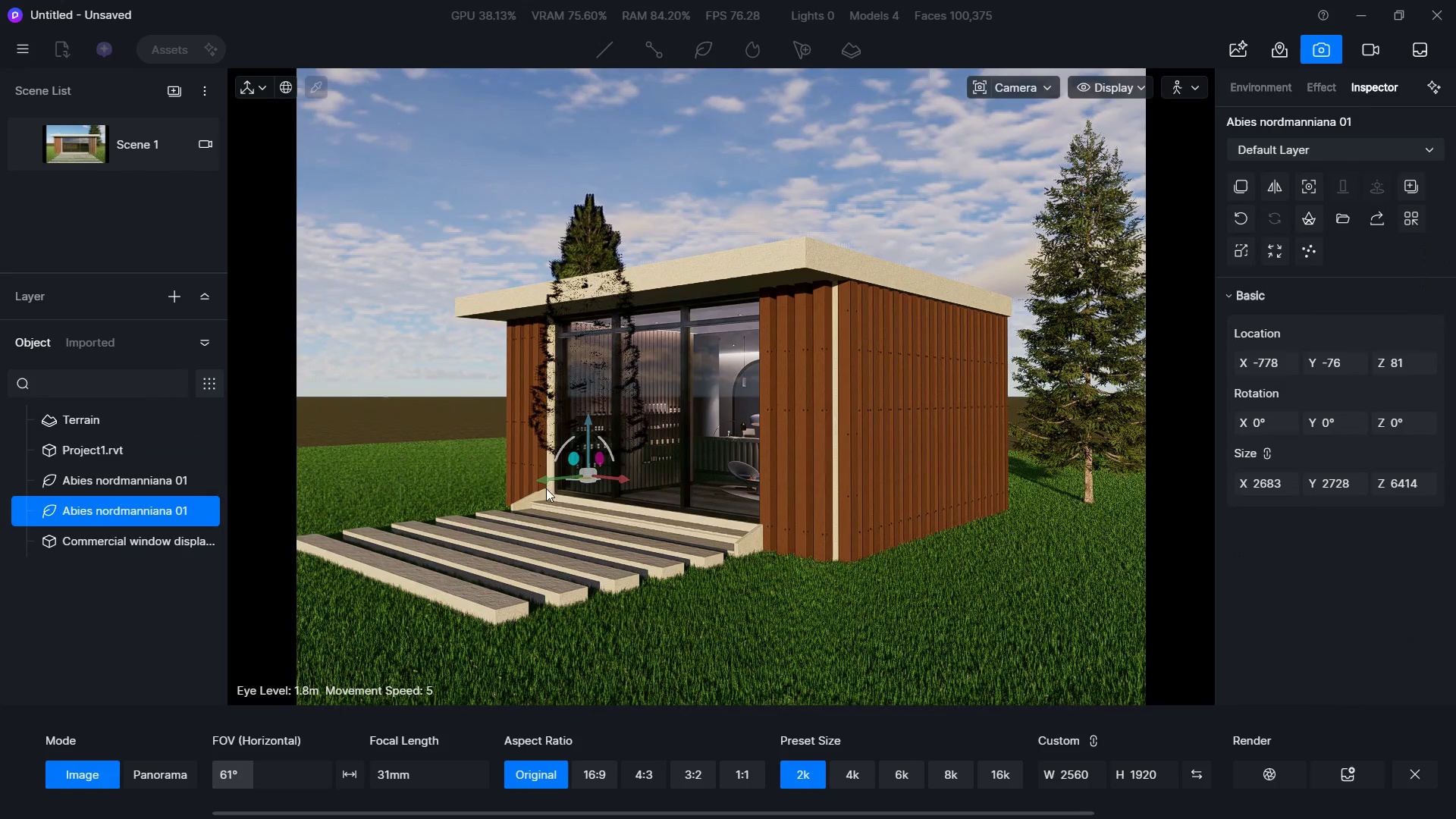 
left_click_drag(start_coordinate=[546, 482], to_coordinate=[403, 526])
 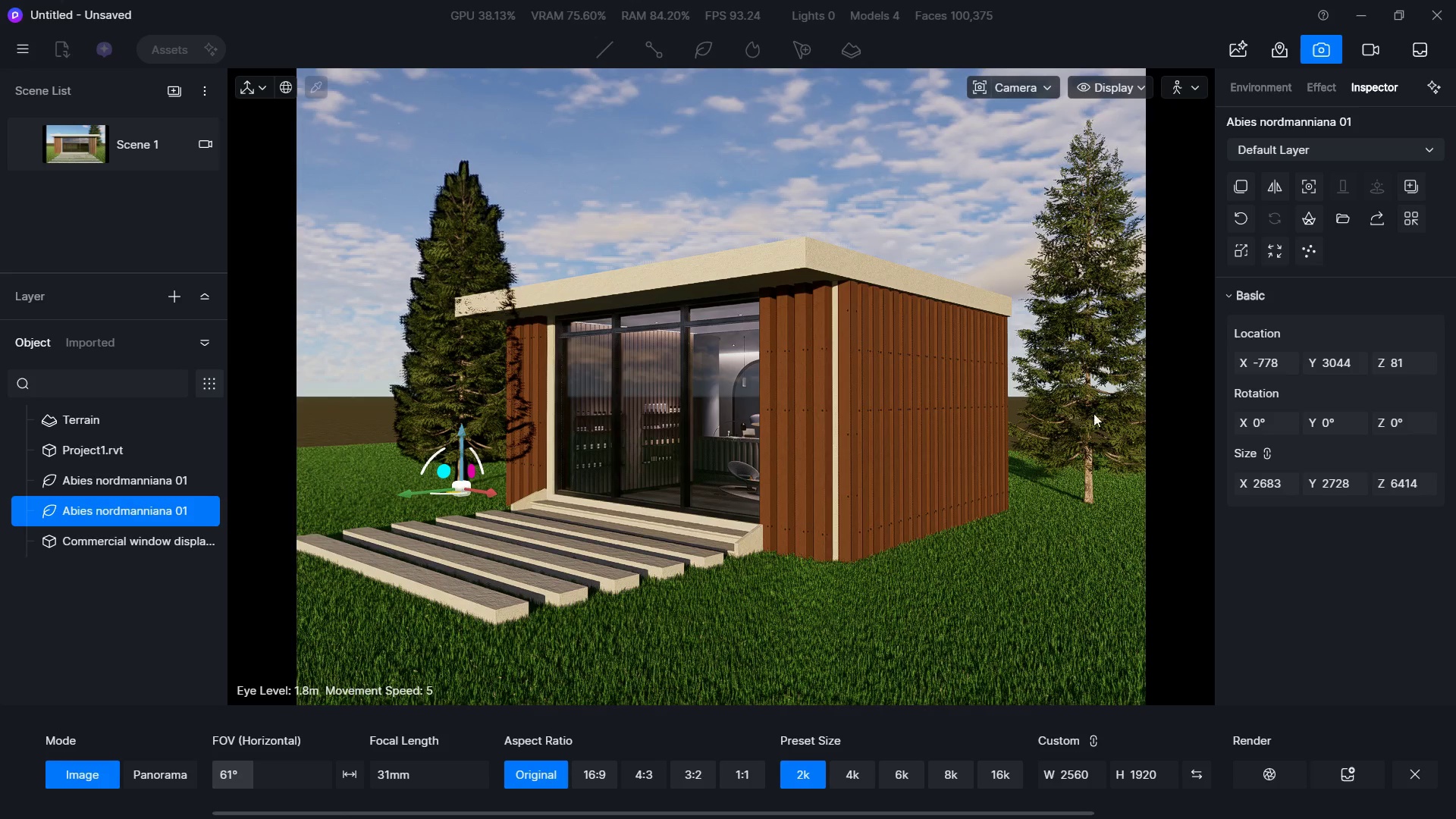 
left_click([1098, 413])
 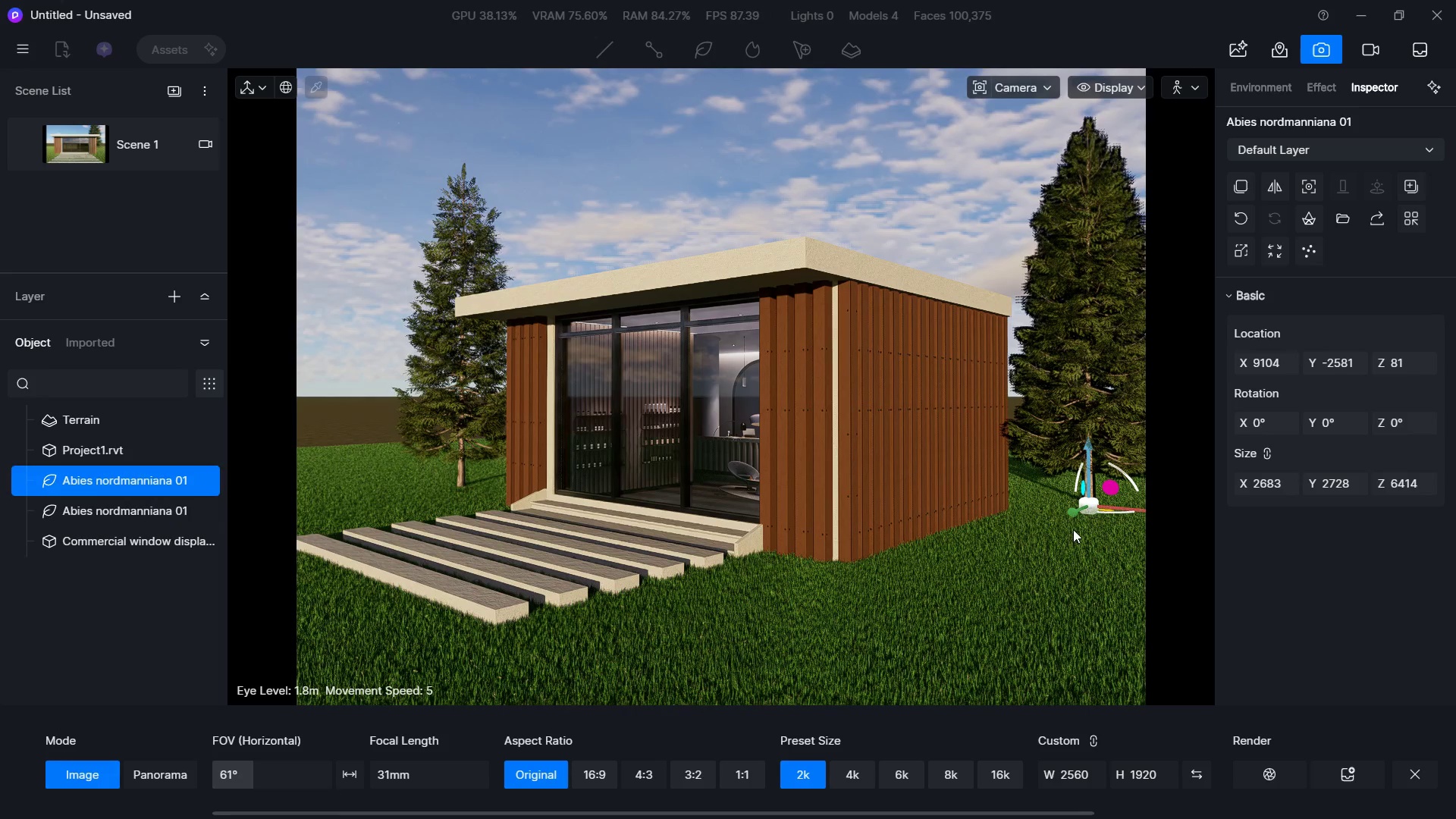 
left_click_drag(start_coordinate=[1068, 515], to_coordinate=[1034, 524])
 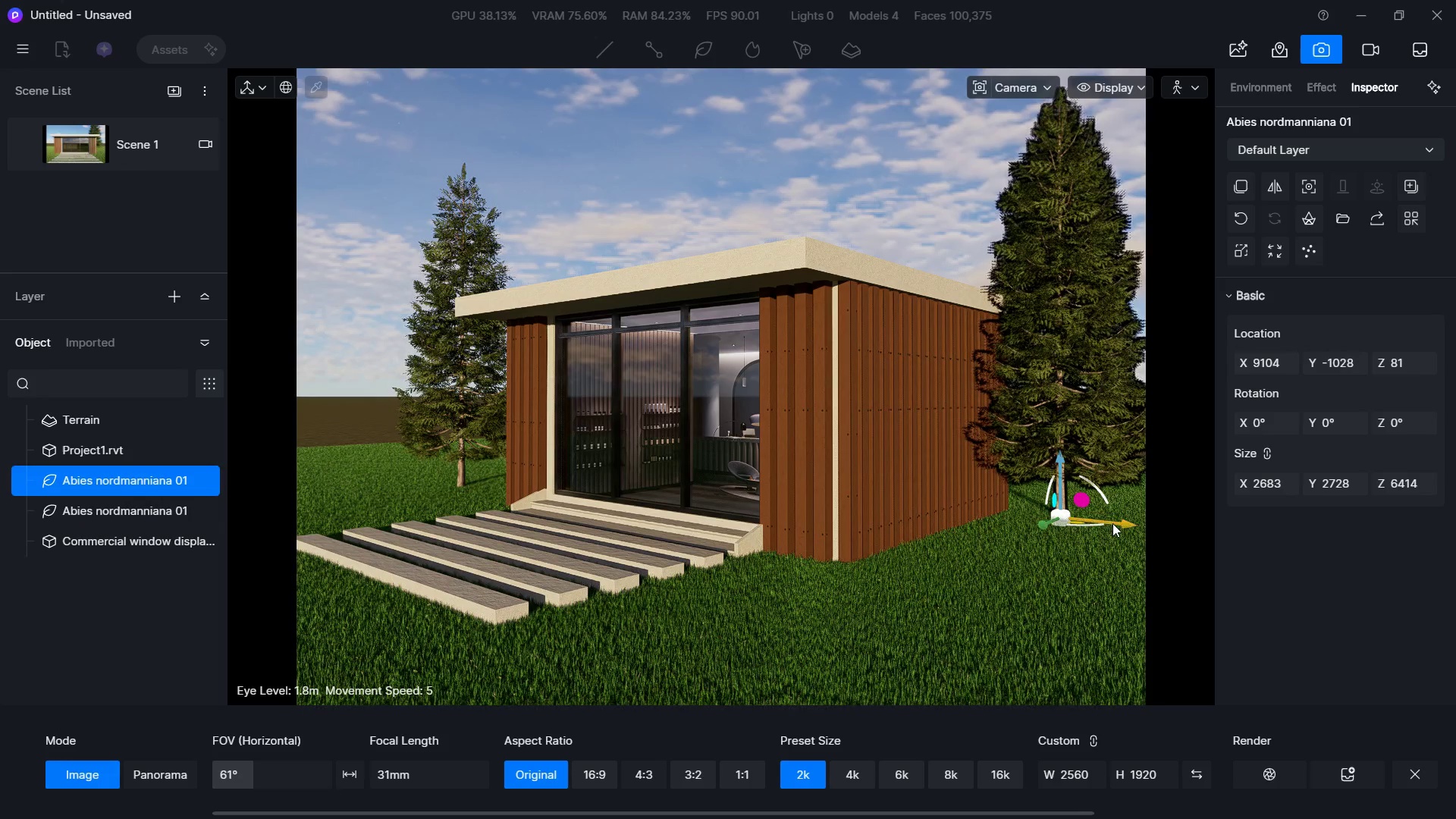 
left_click_drag(start_coordinate=[1118, 519], to_coordinate=[1171, 529])
 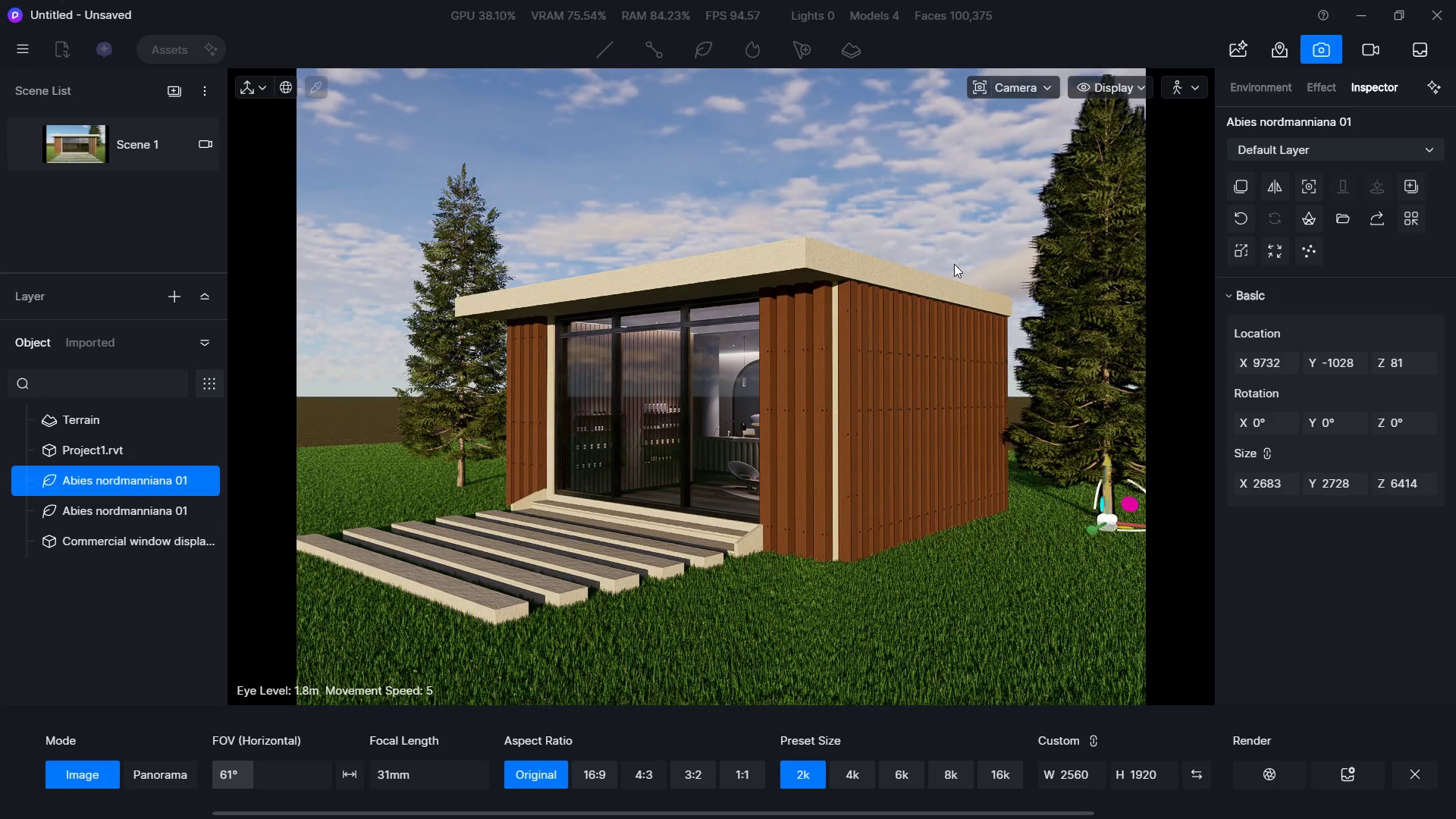 
left_click([934, 174])
 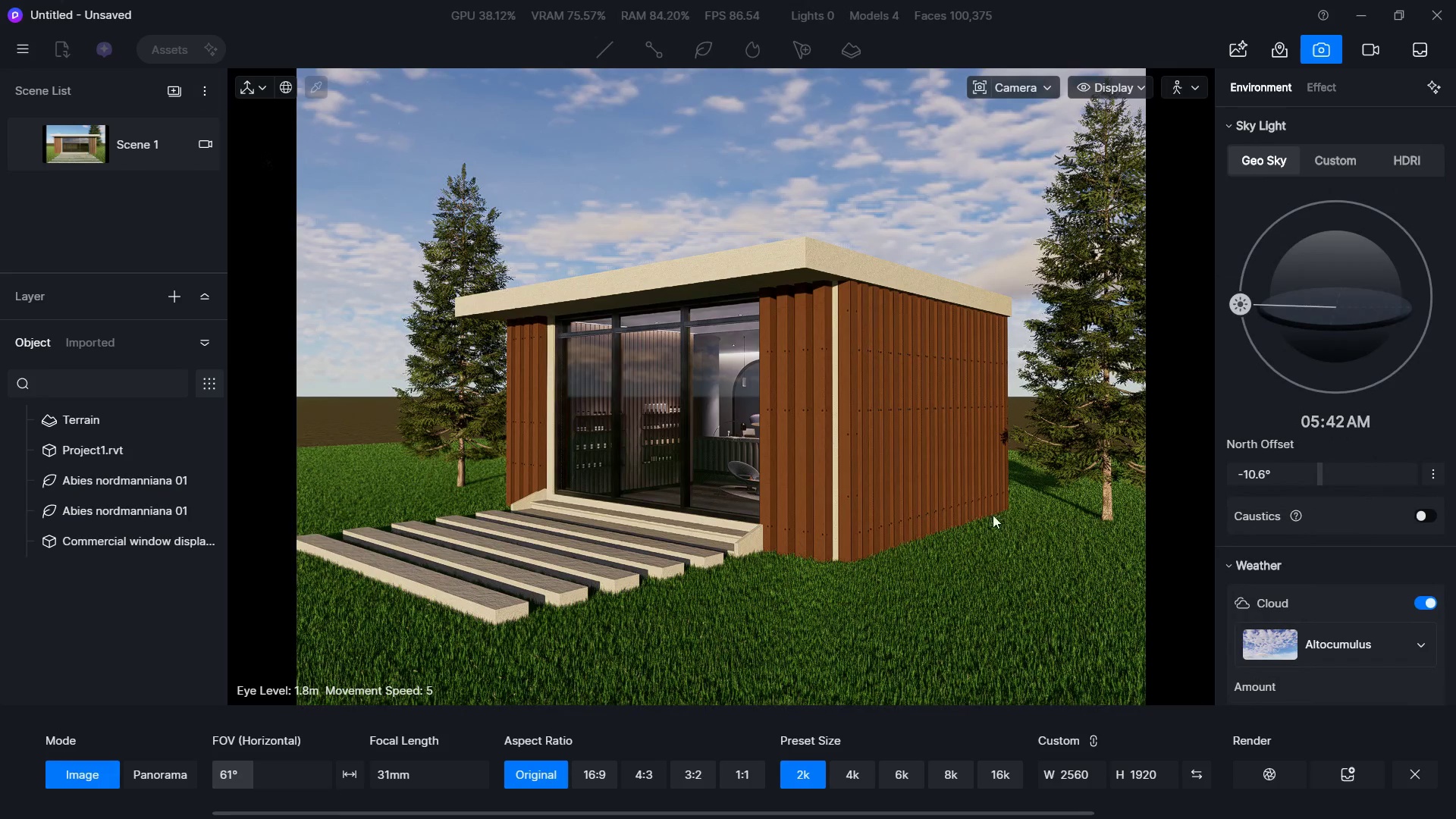 
left_click([1401, 764])
 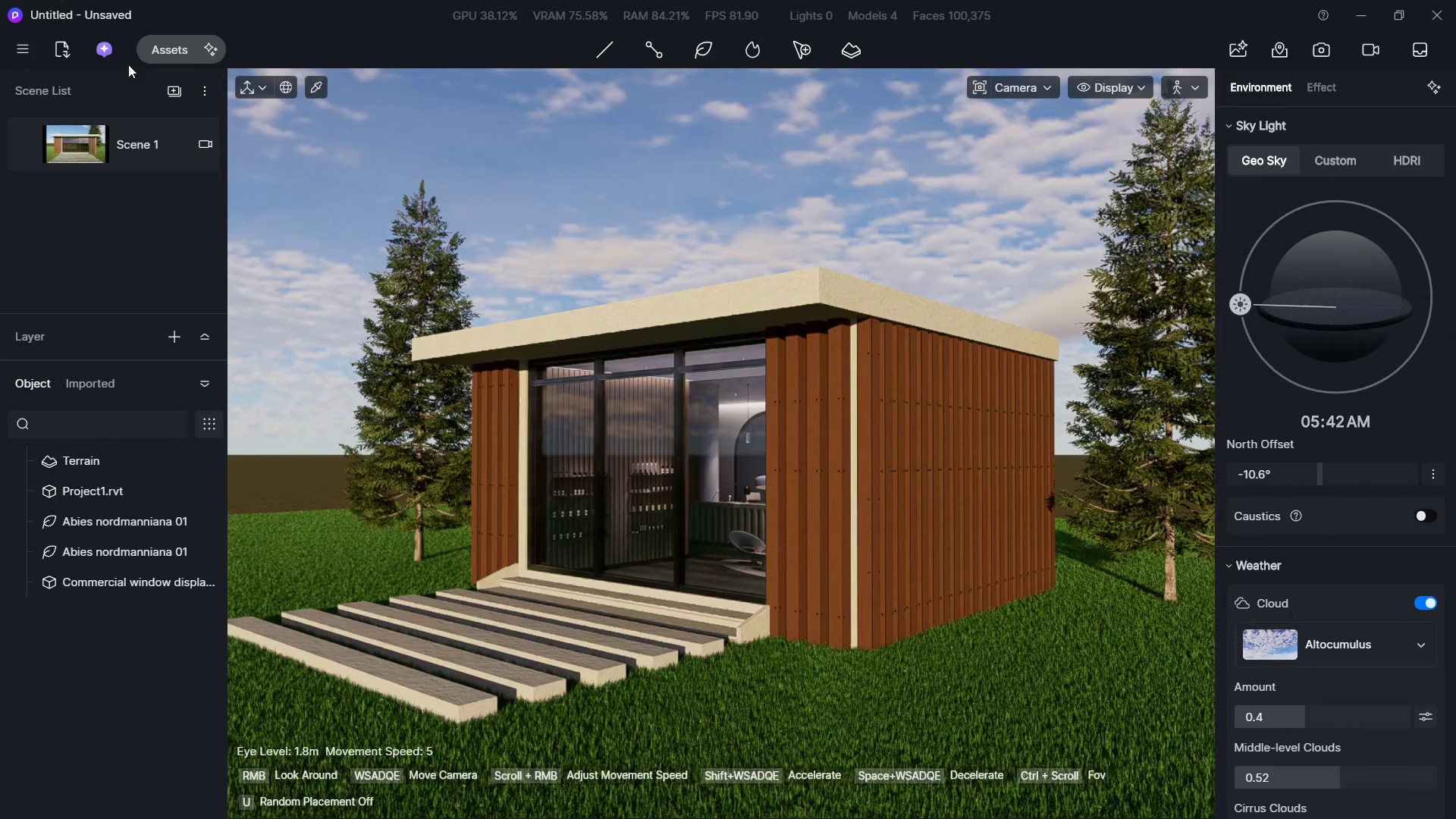 
left_click([165, 51])
 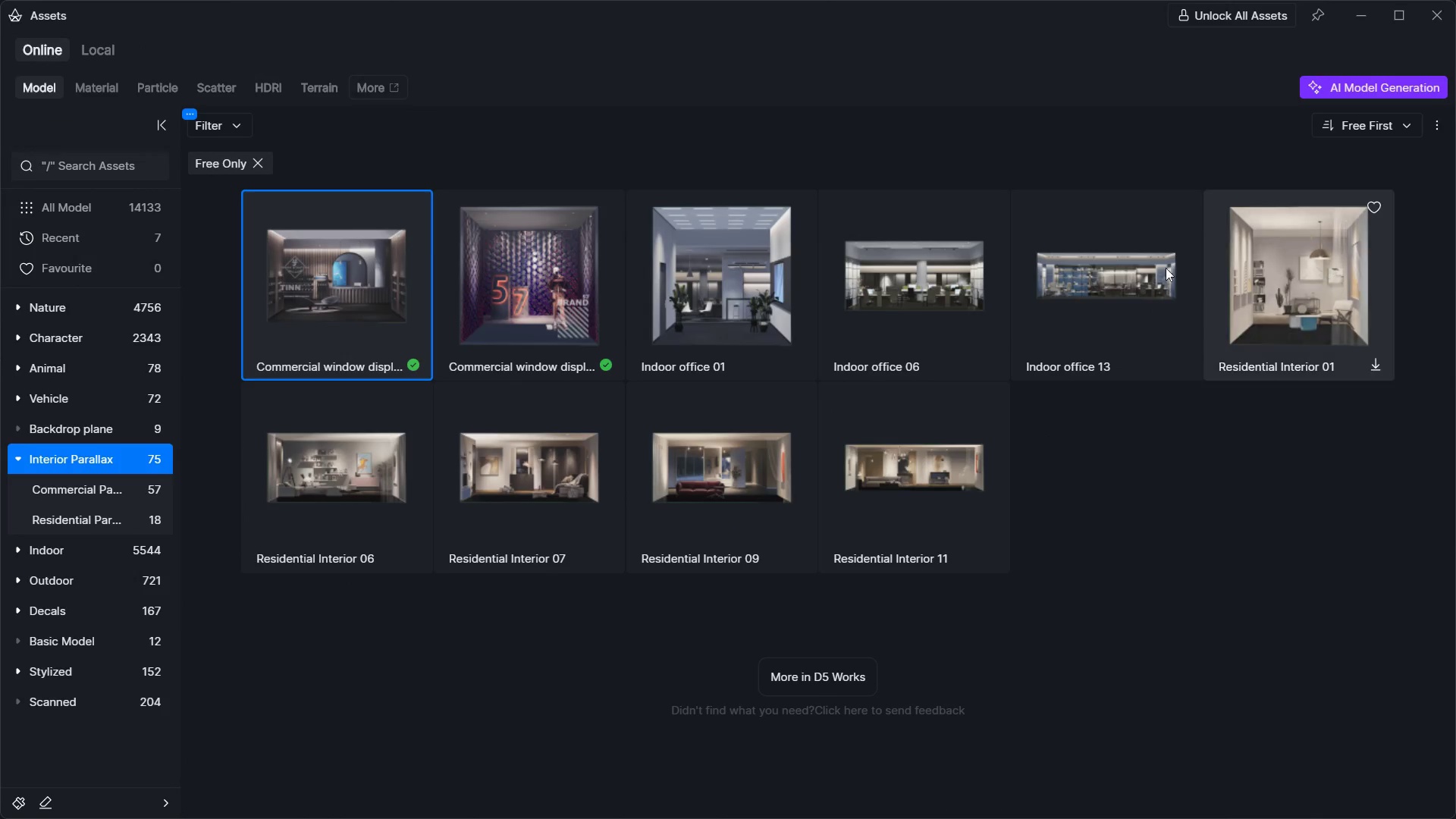 
left_click([91, 81])
 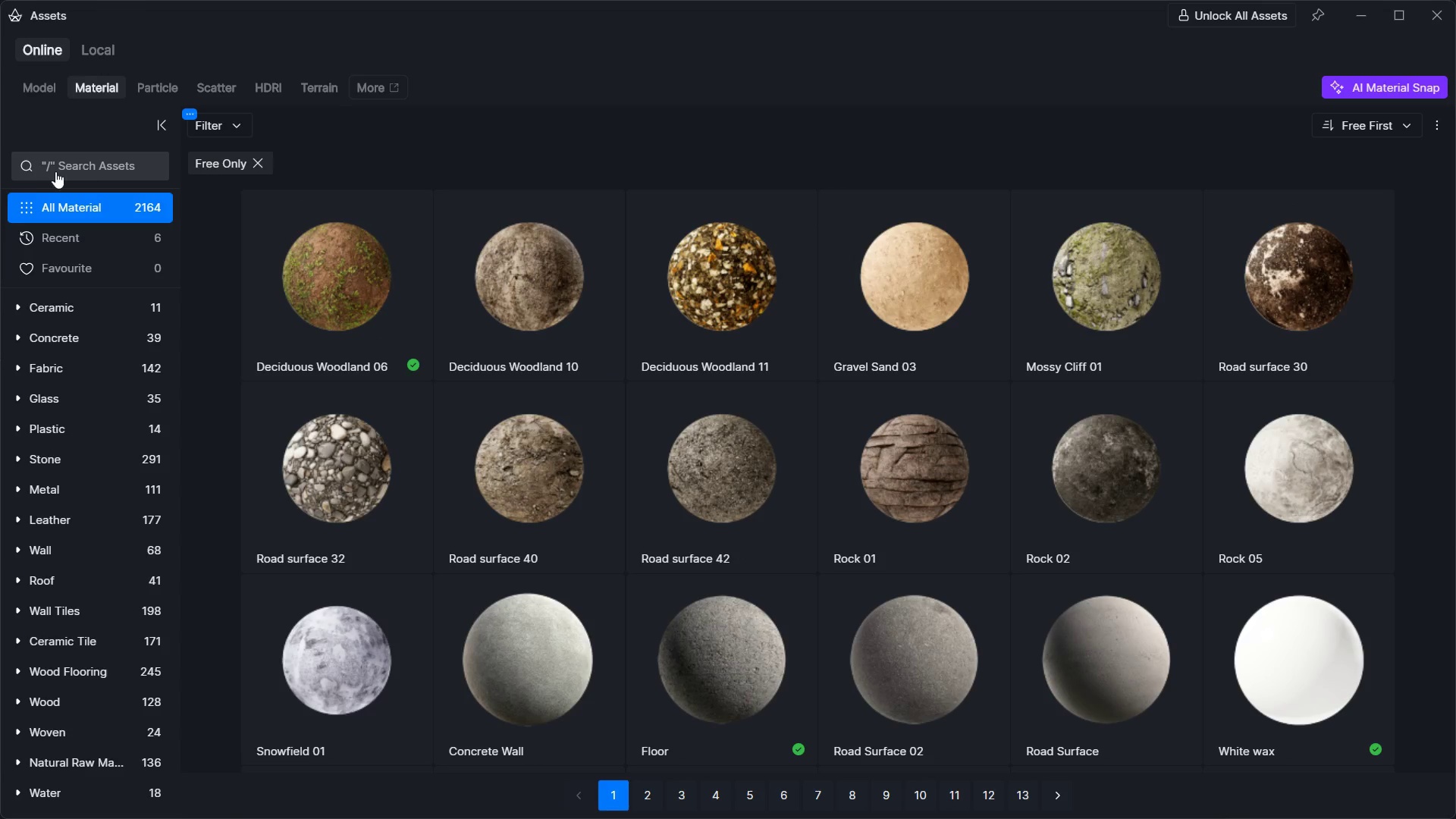 
left_click([41, 89])
 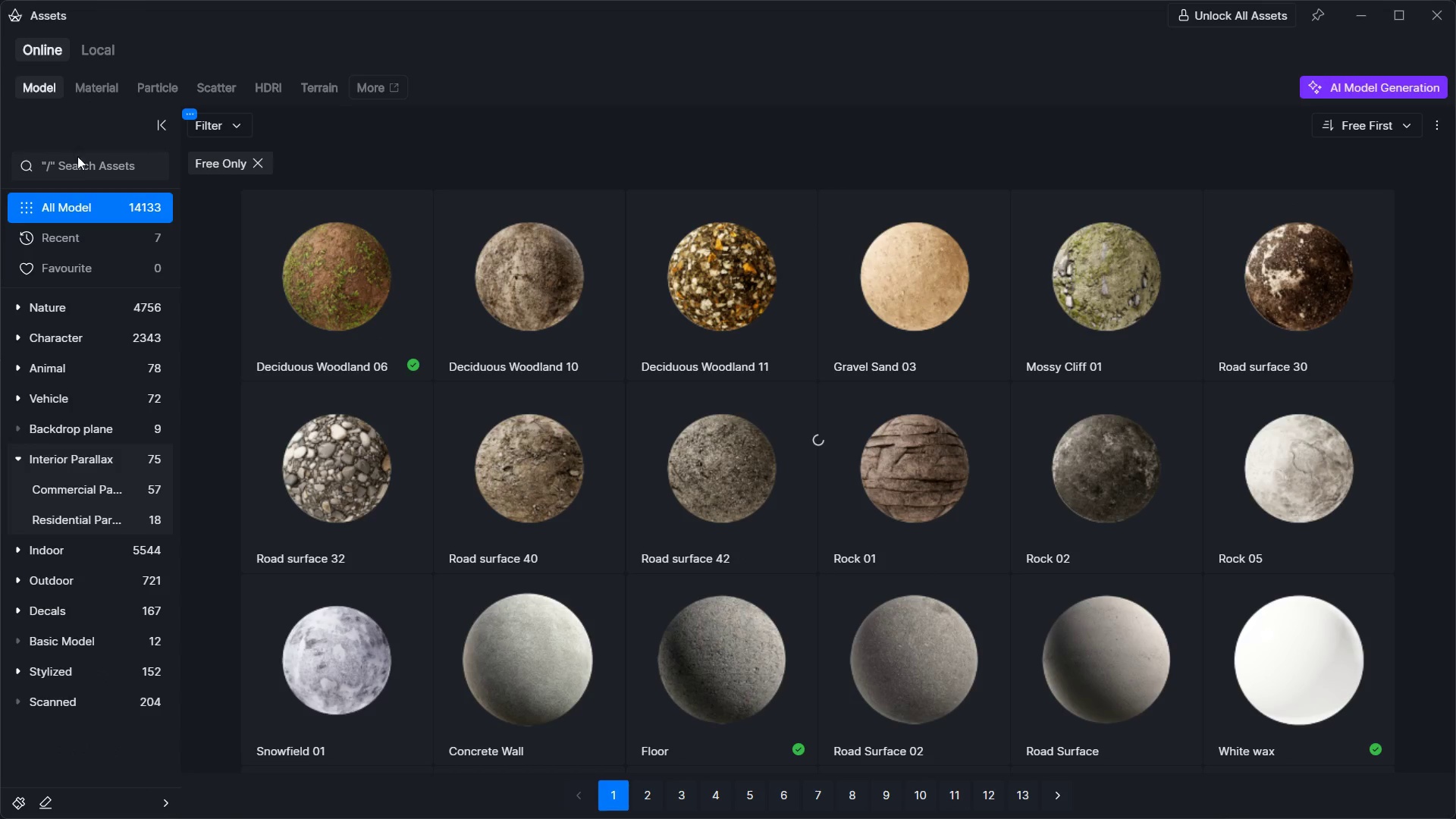 
left_click([120, 199])
 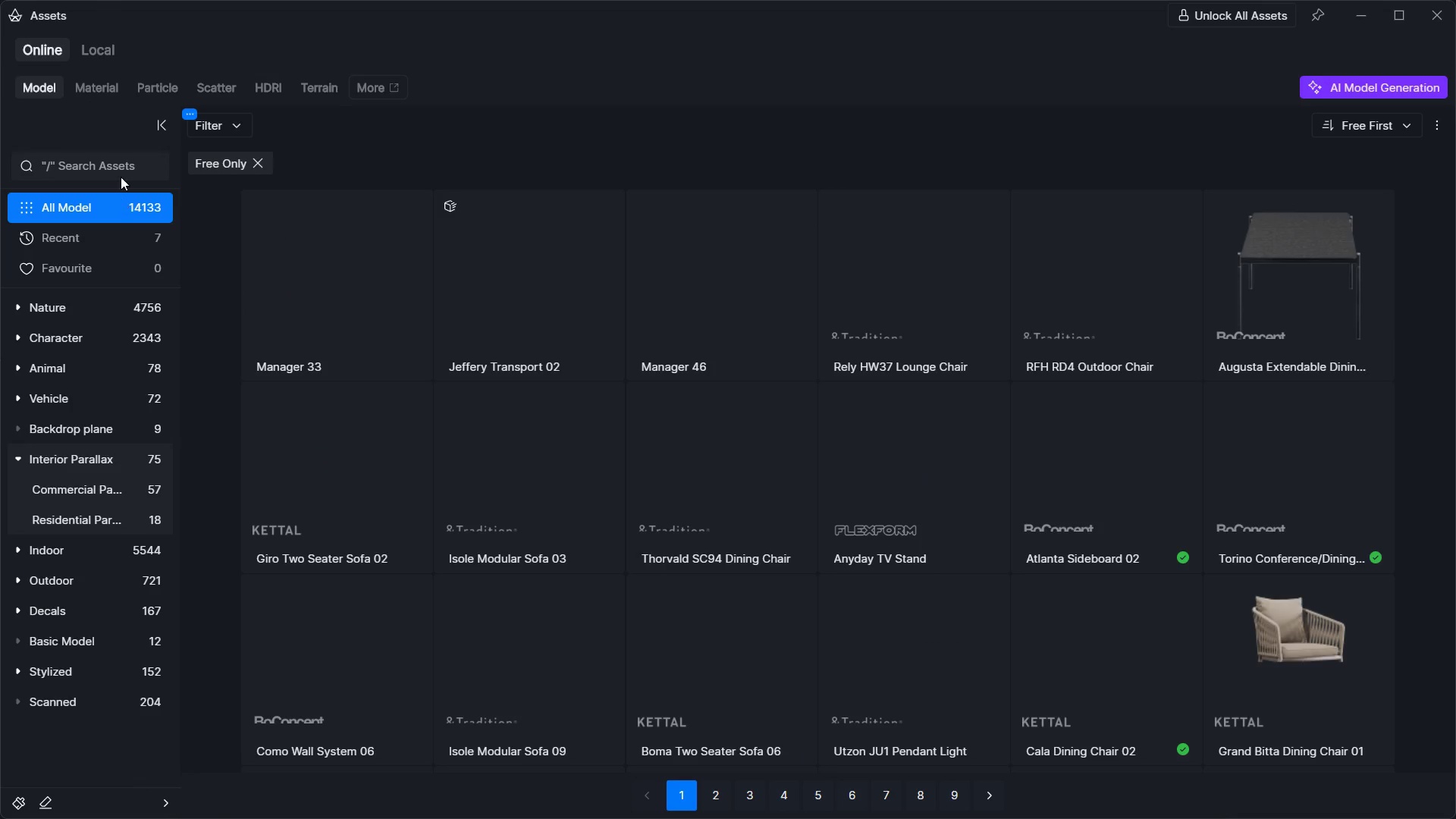 
left_click([119, 175])
 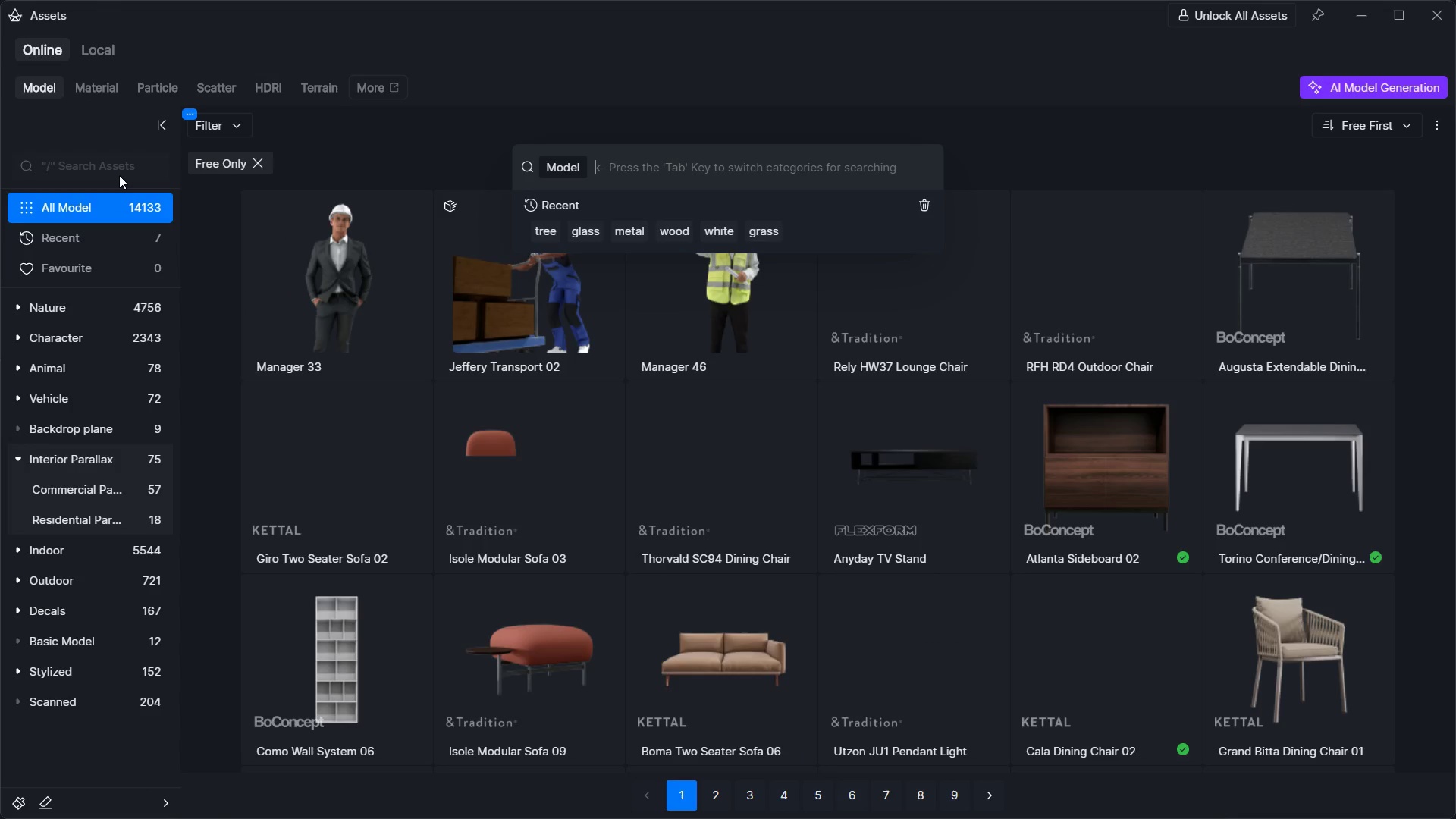 
type(tree)
 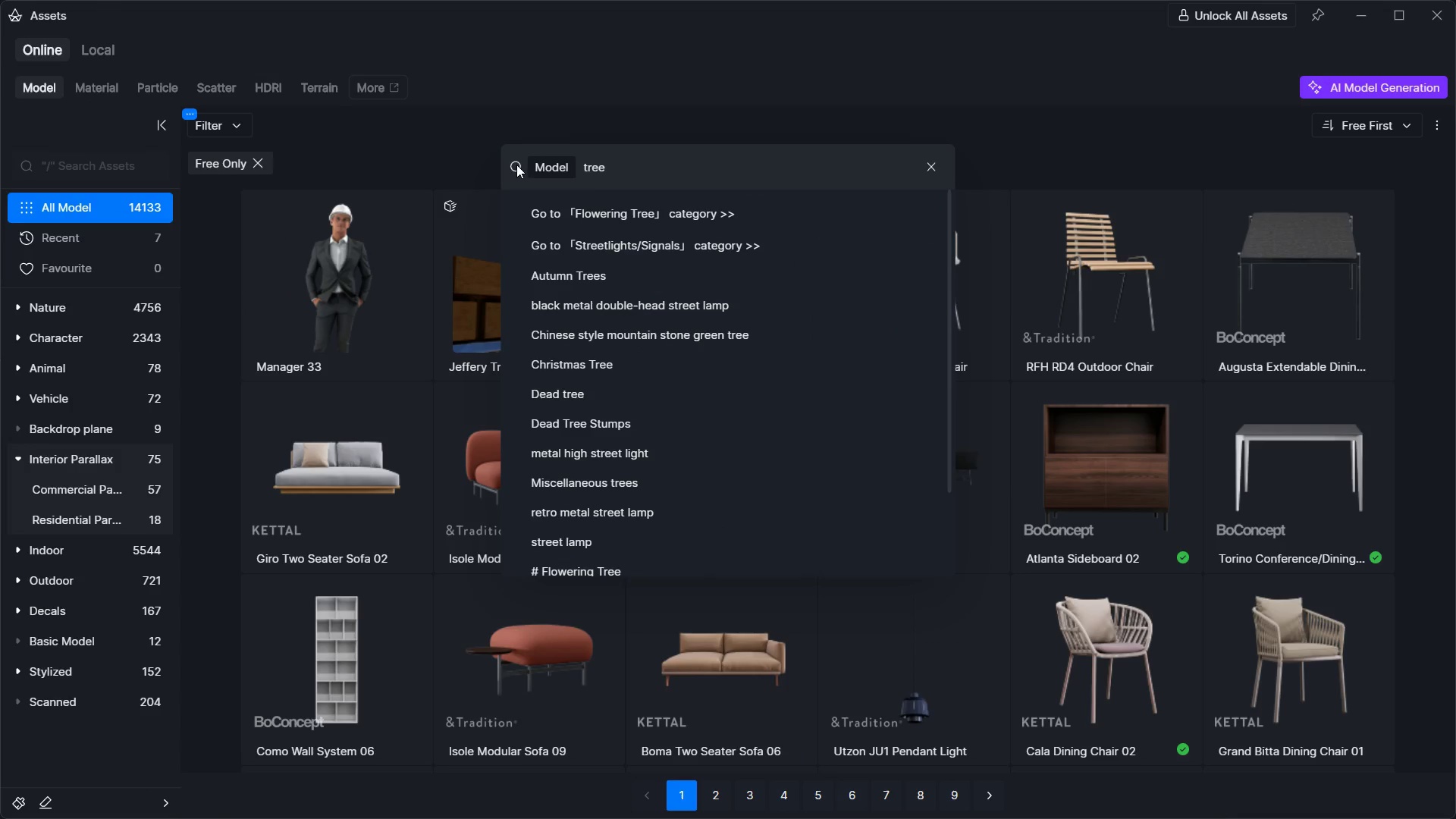 
key(Delete)
 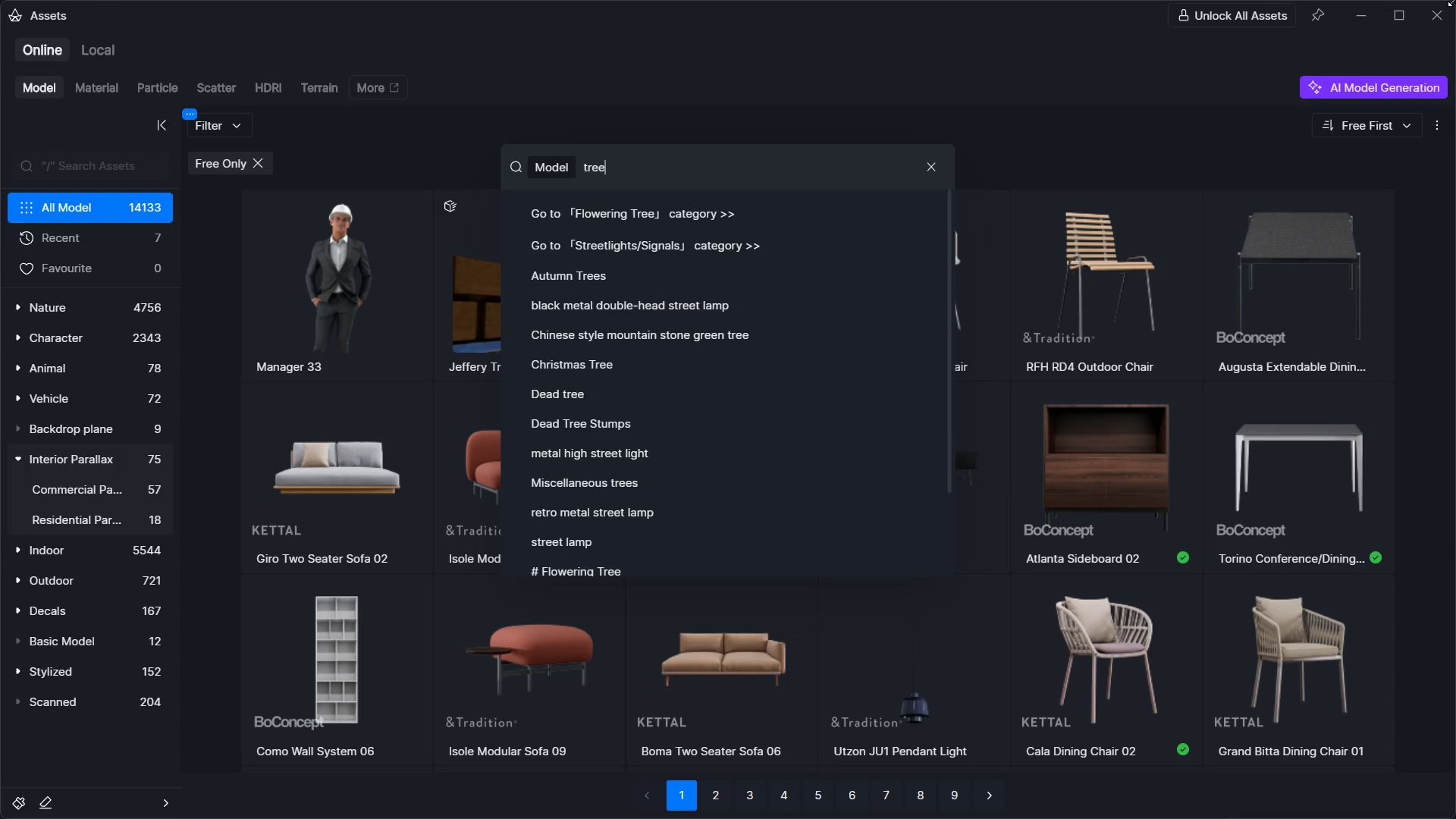 
key(Delete)
 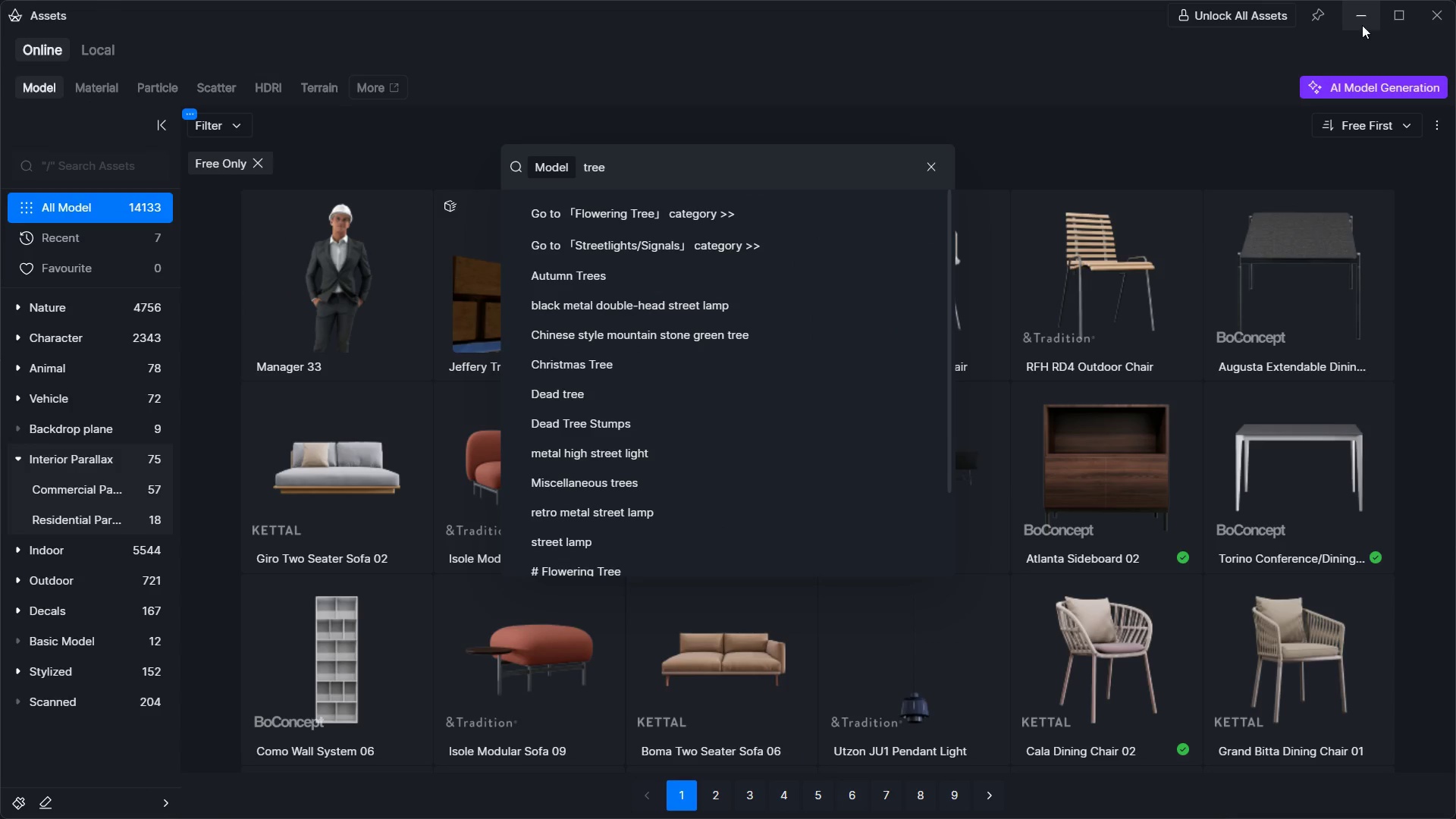 
left_click([1358, 24])
 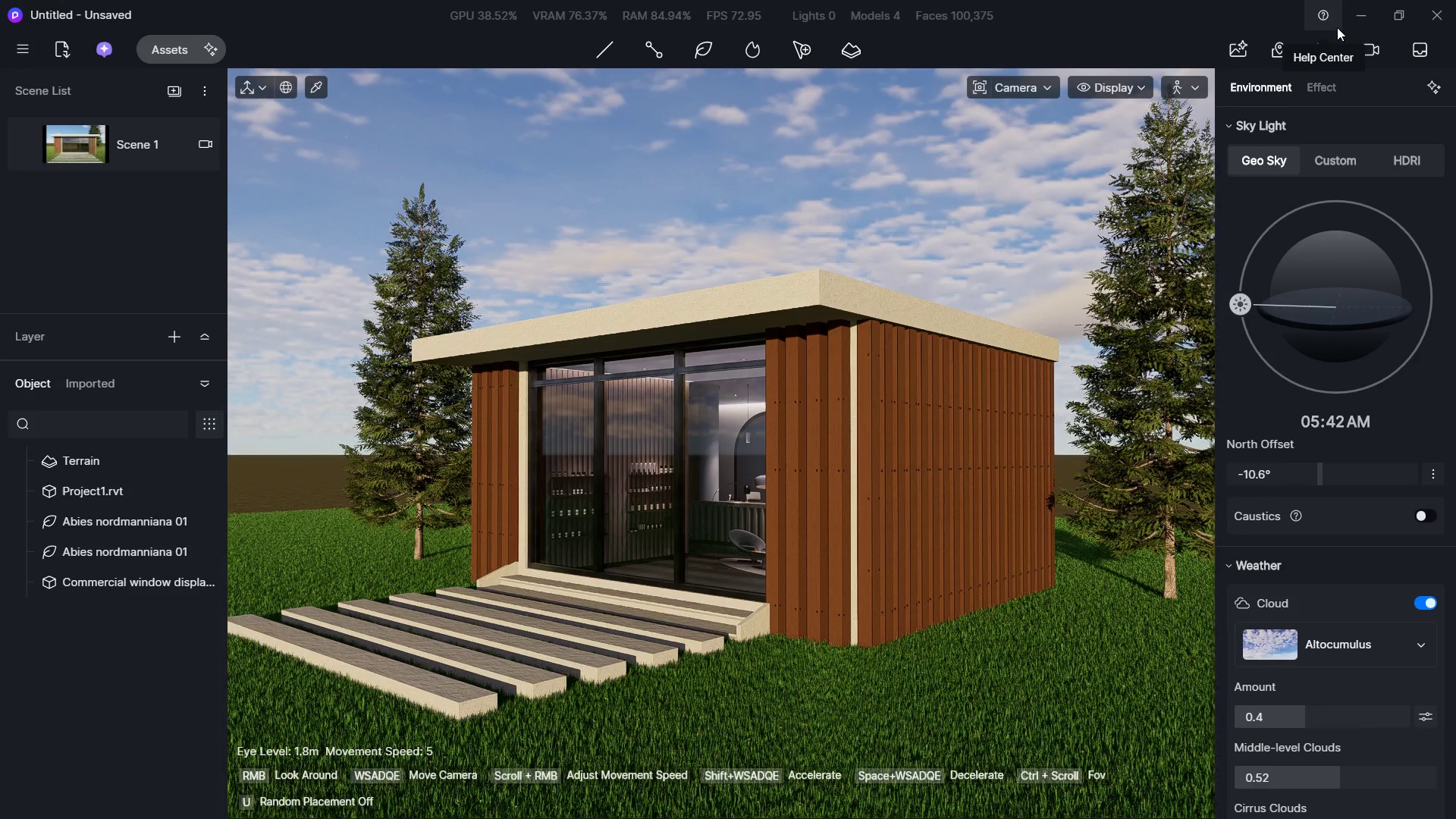 
left_click([420, 482])
 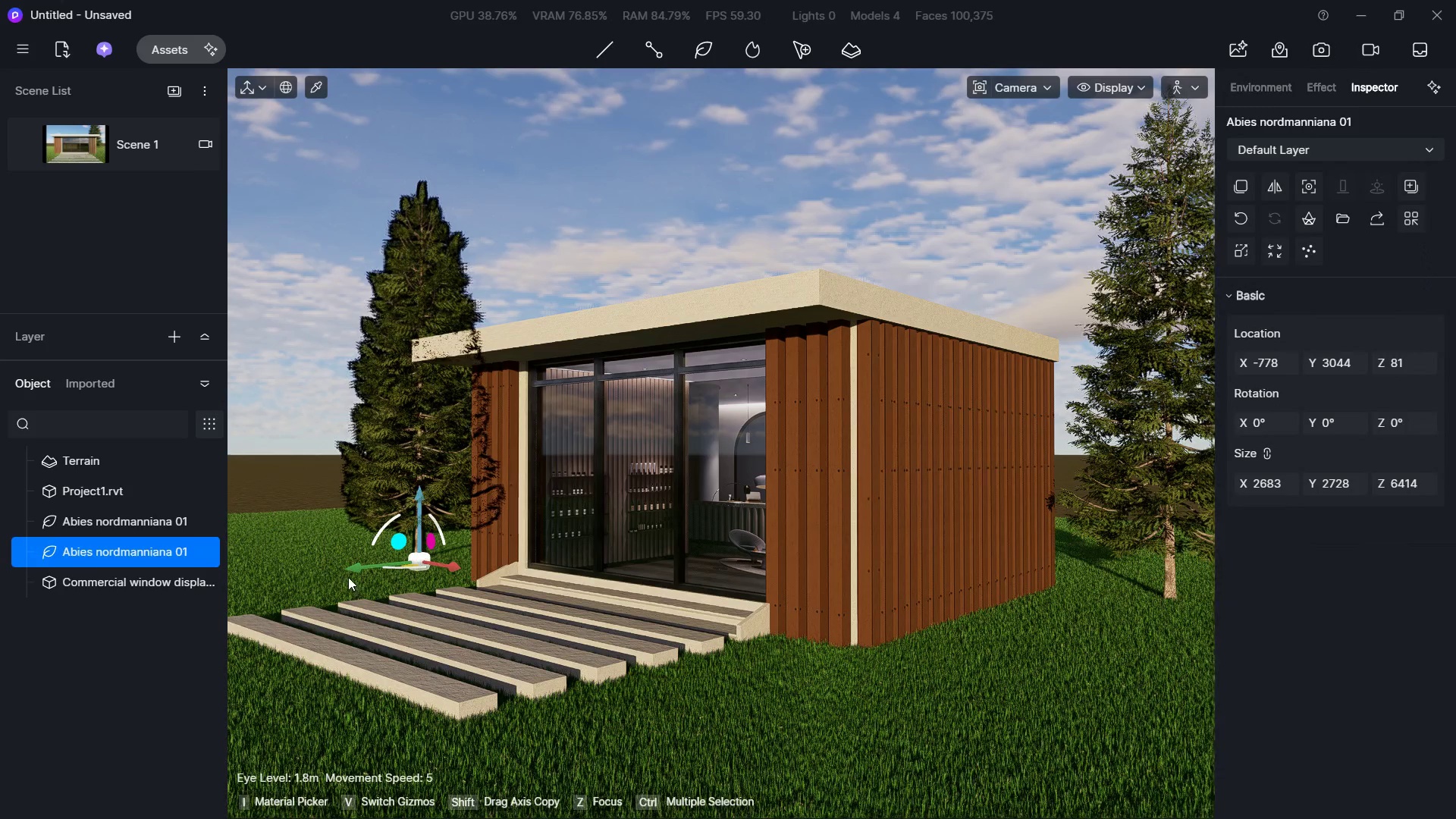 
left_click_drag(start_coordinate=[349, 571], to_coordinate=[168, 626])
 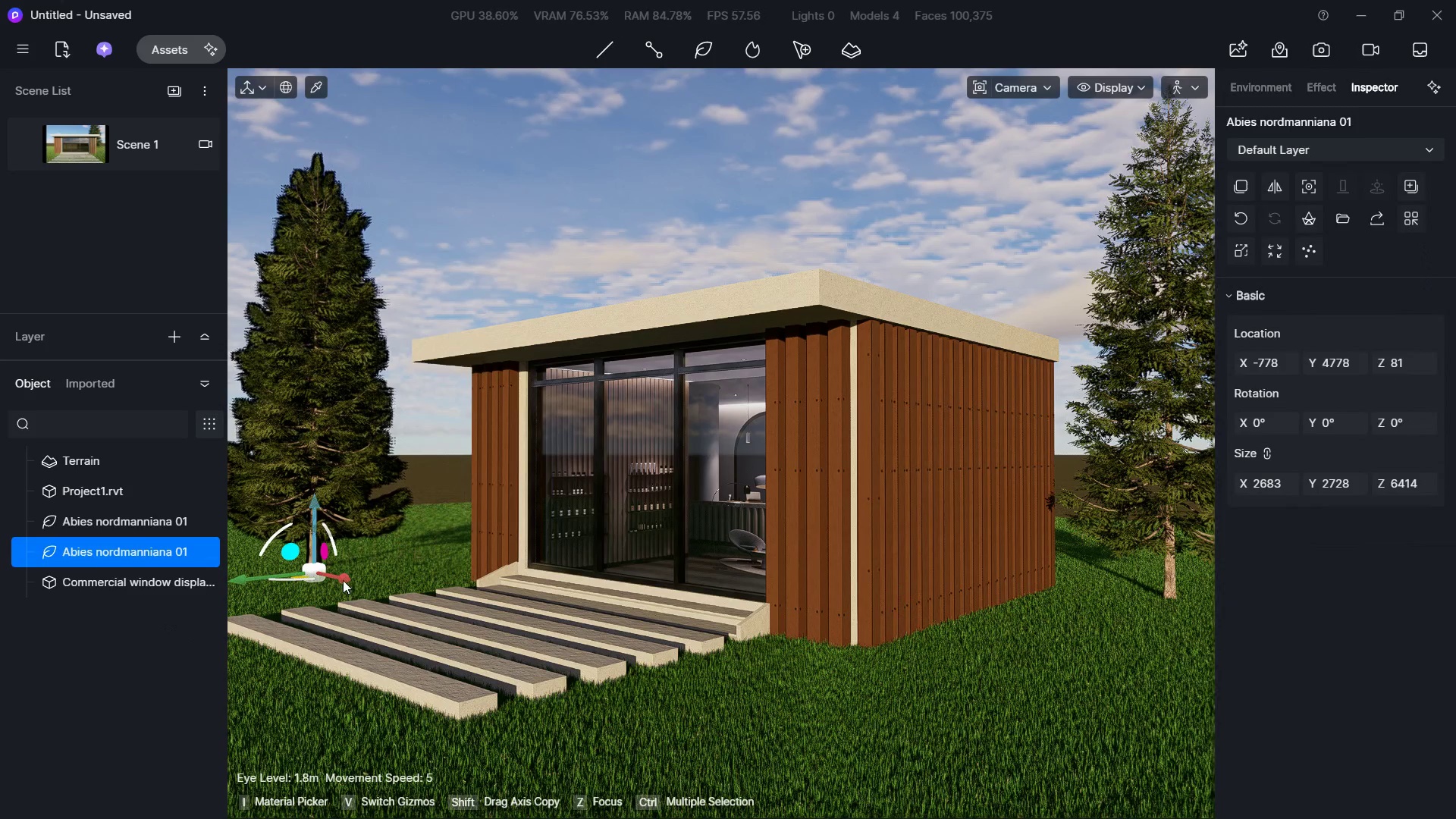 
left_click_drag(start_coordinate=[341, 579], to_coordinate=[388, 642])
 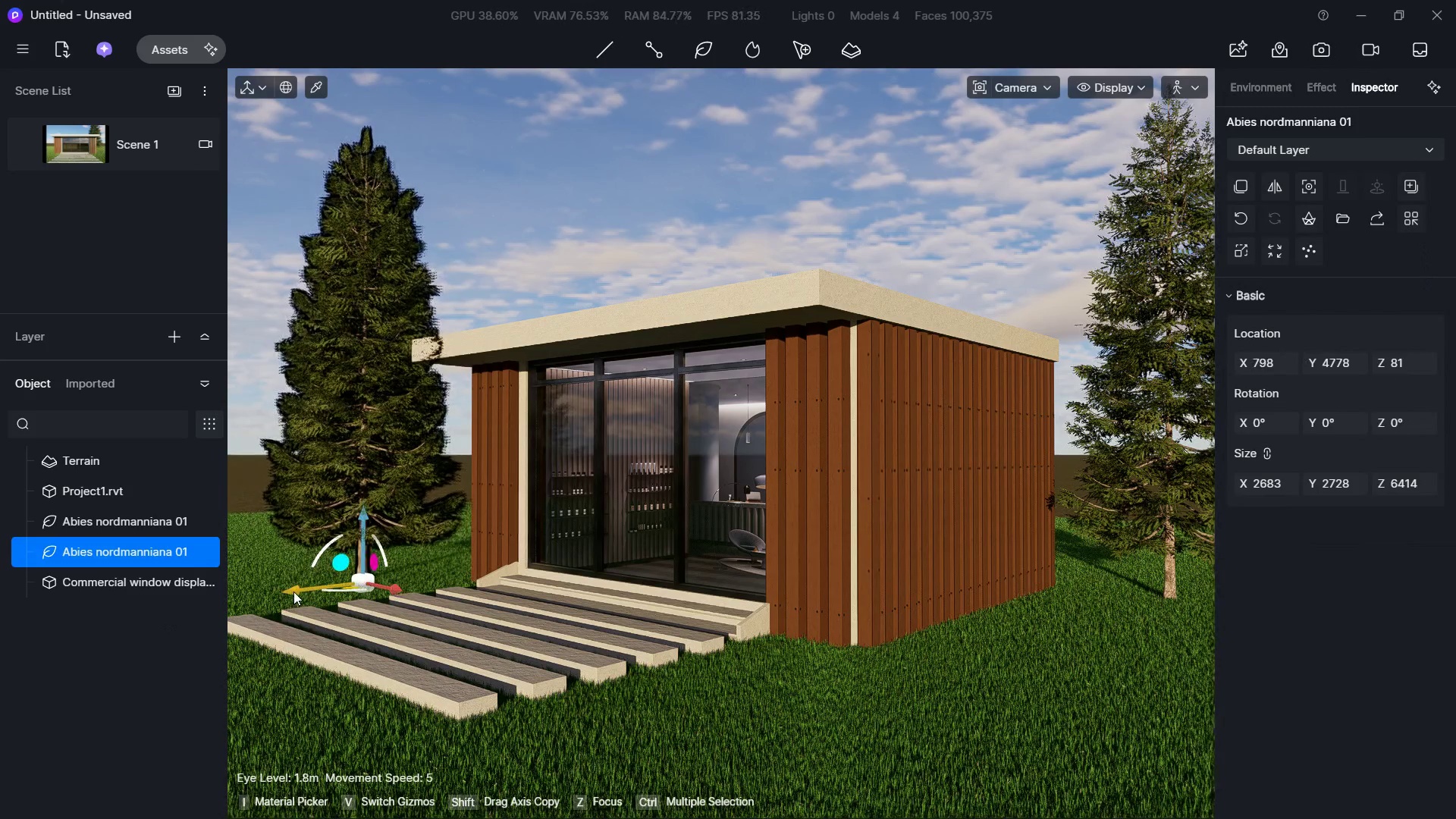 
left_click_drag(start_coordinate=[295, 592], to_coordinate=[210, 609])
 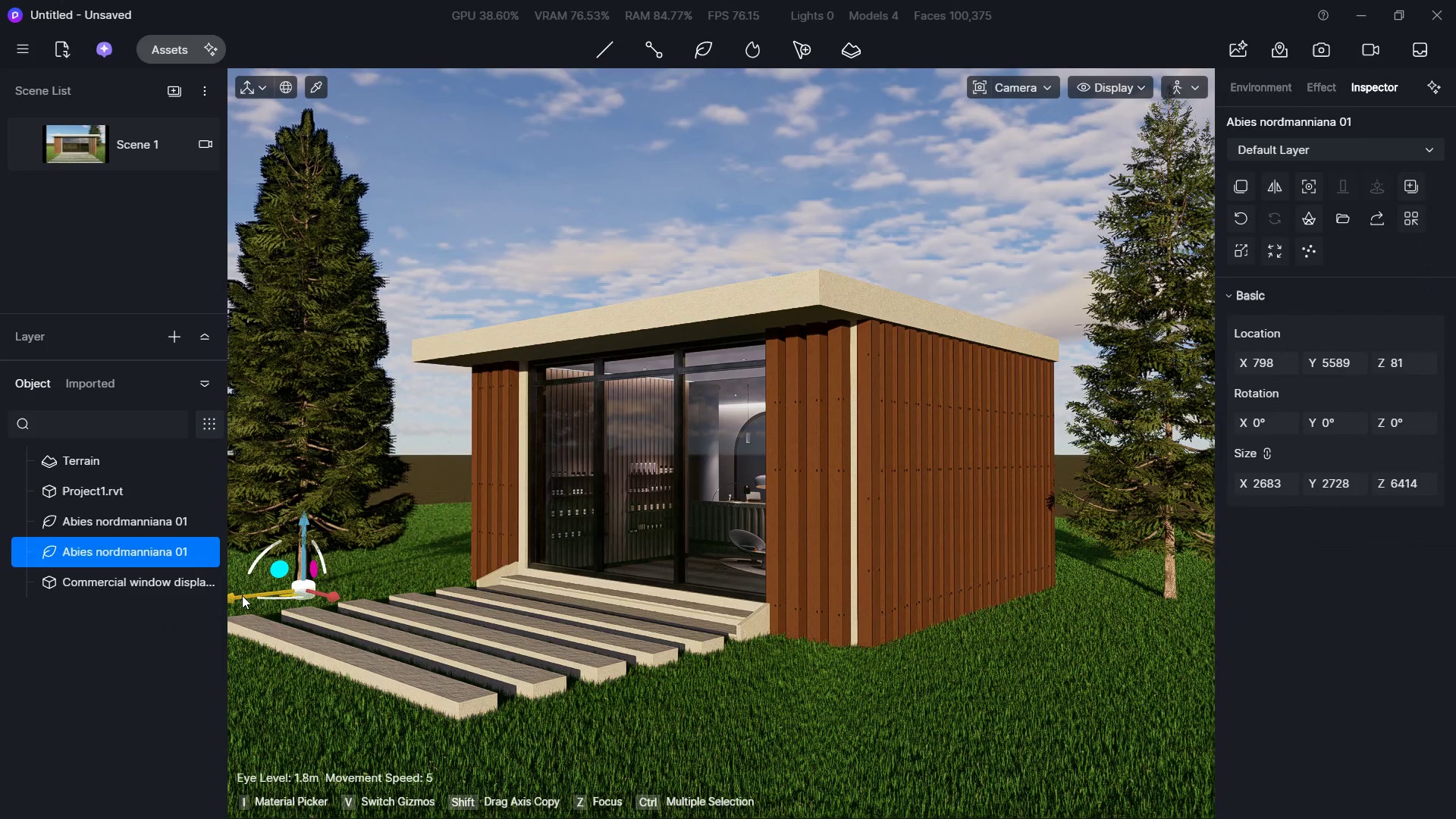 
left_click_drag(start_coordinate=[242, 595], to_coordinate=[161, 635])
 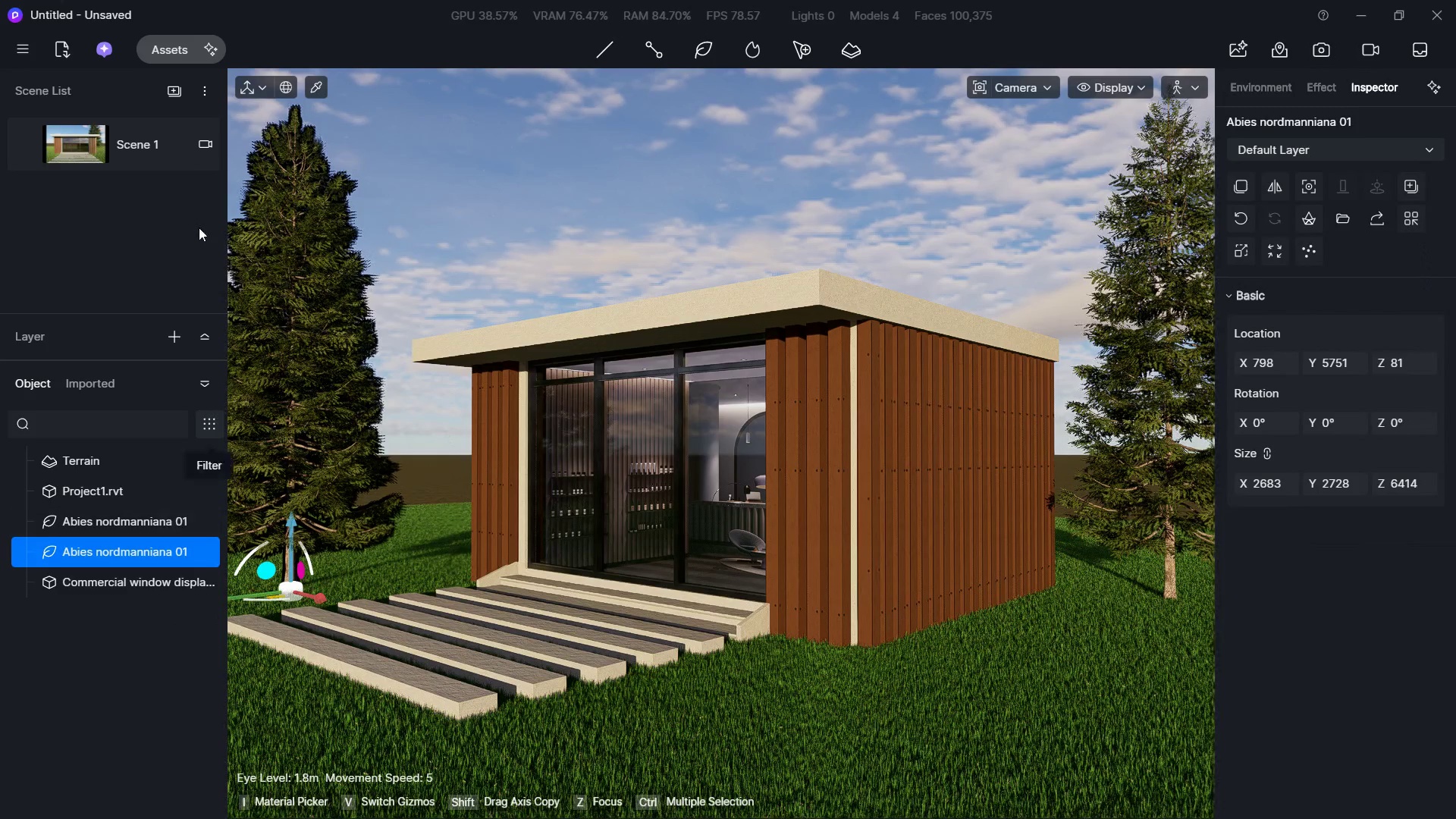 
left_click([177, 85])
 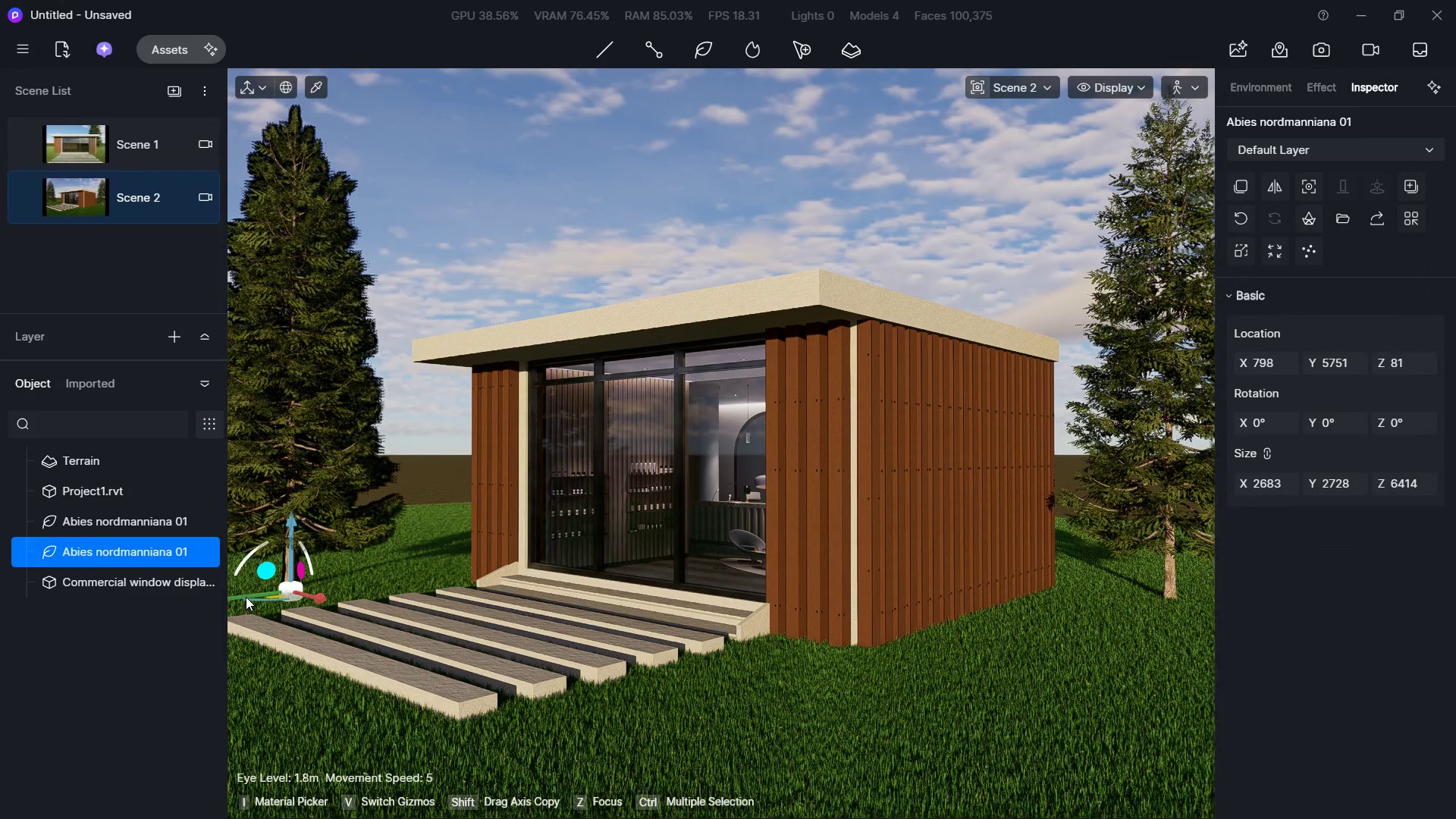 
left_click_drag(start_coordinate=[246, 588], to_coordinate=[231, 601])
 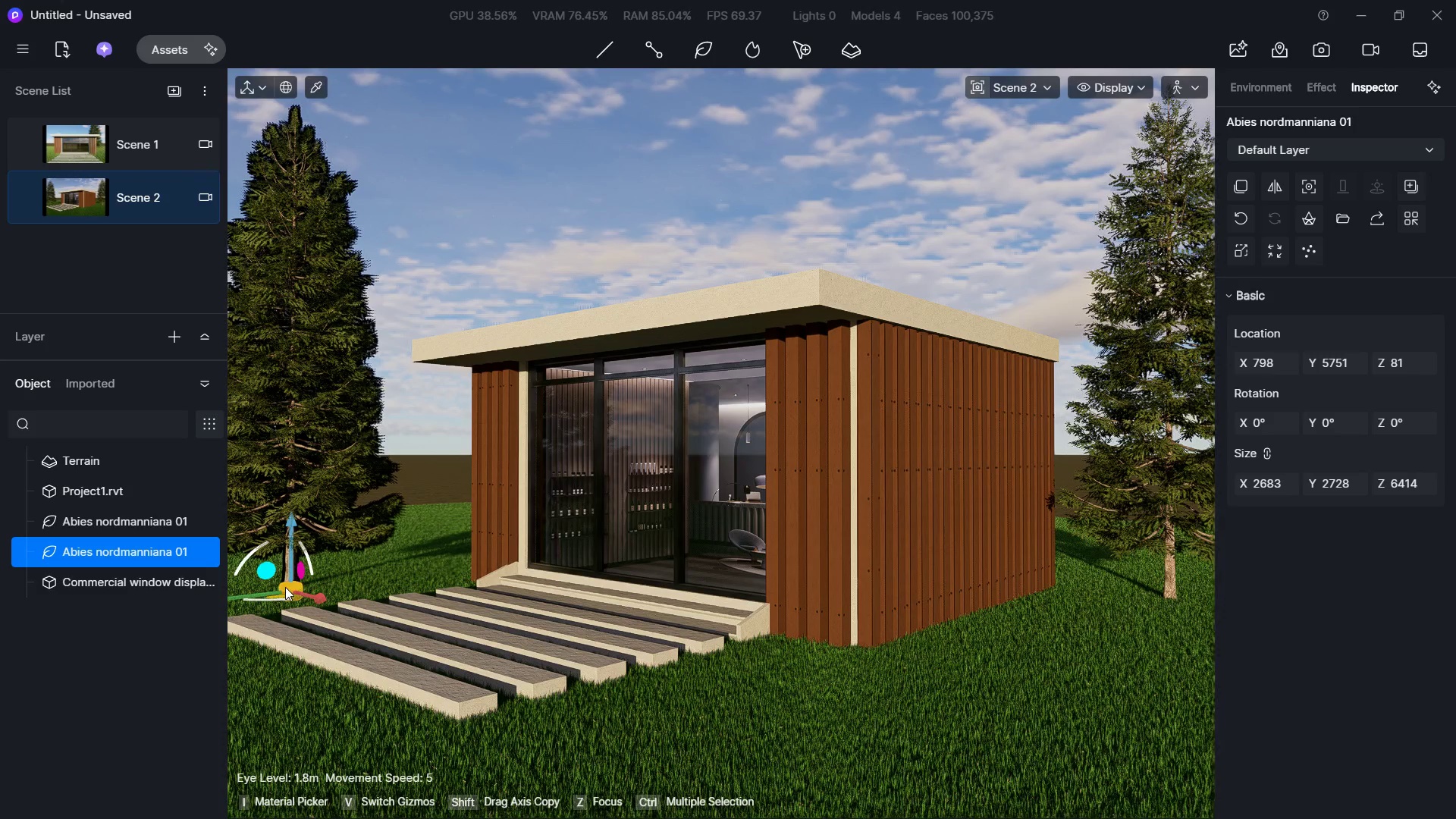 
left_click_drag(start_coordinate=[285, 587], to_coordinate=[250, 598])
 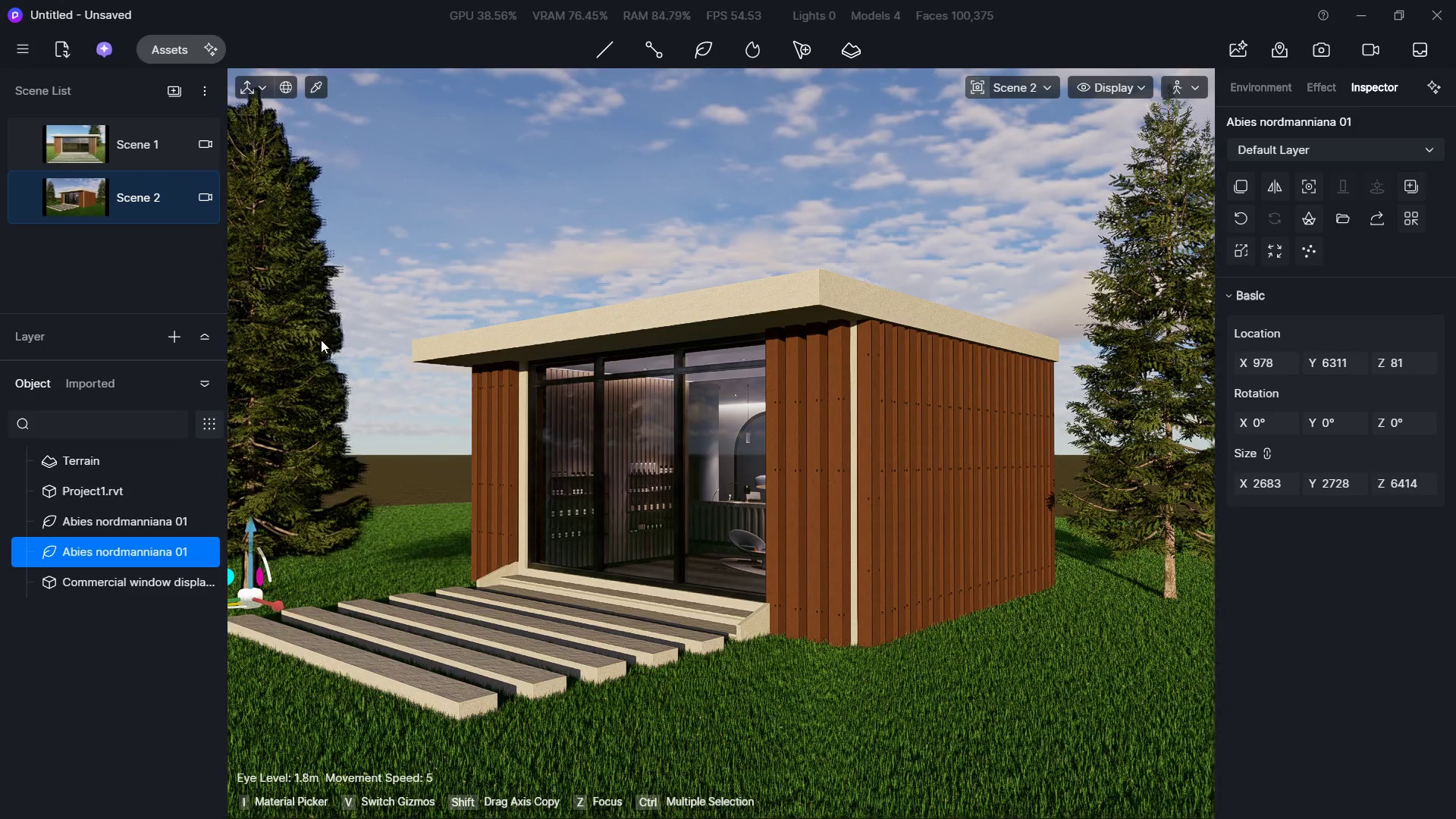 
left_click([422, 284])
 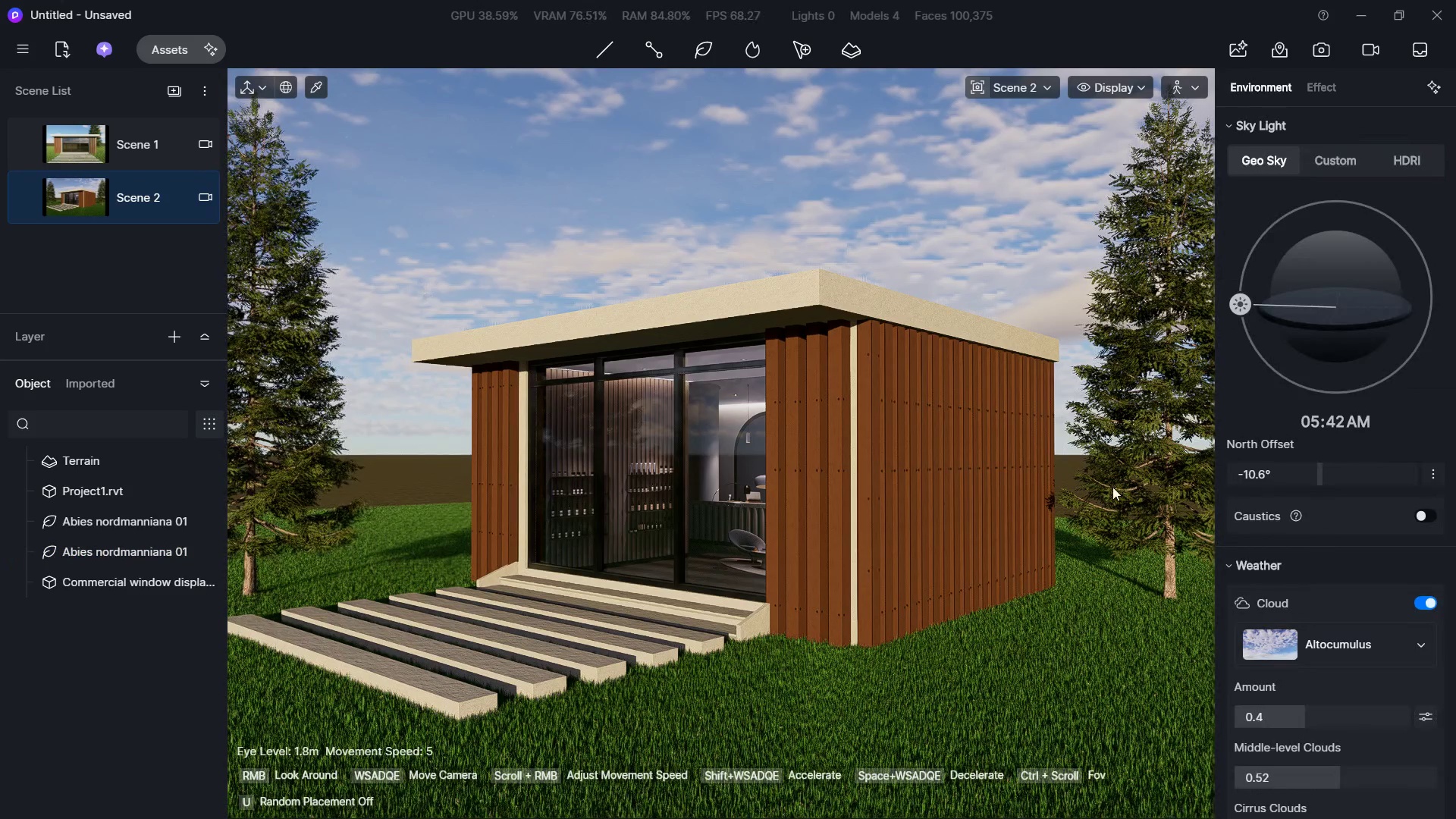 
left_click([1156, 496])
 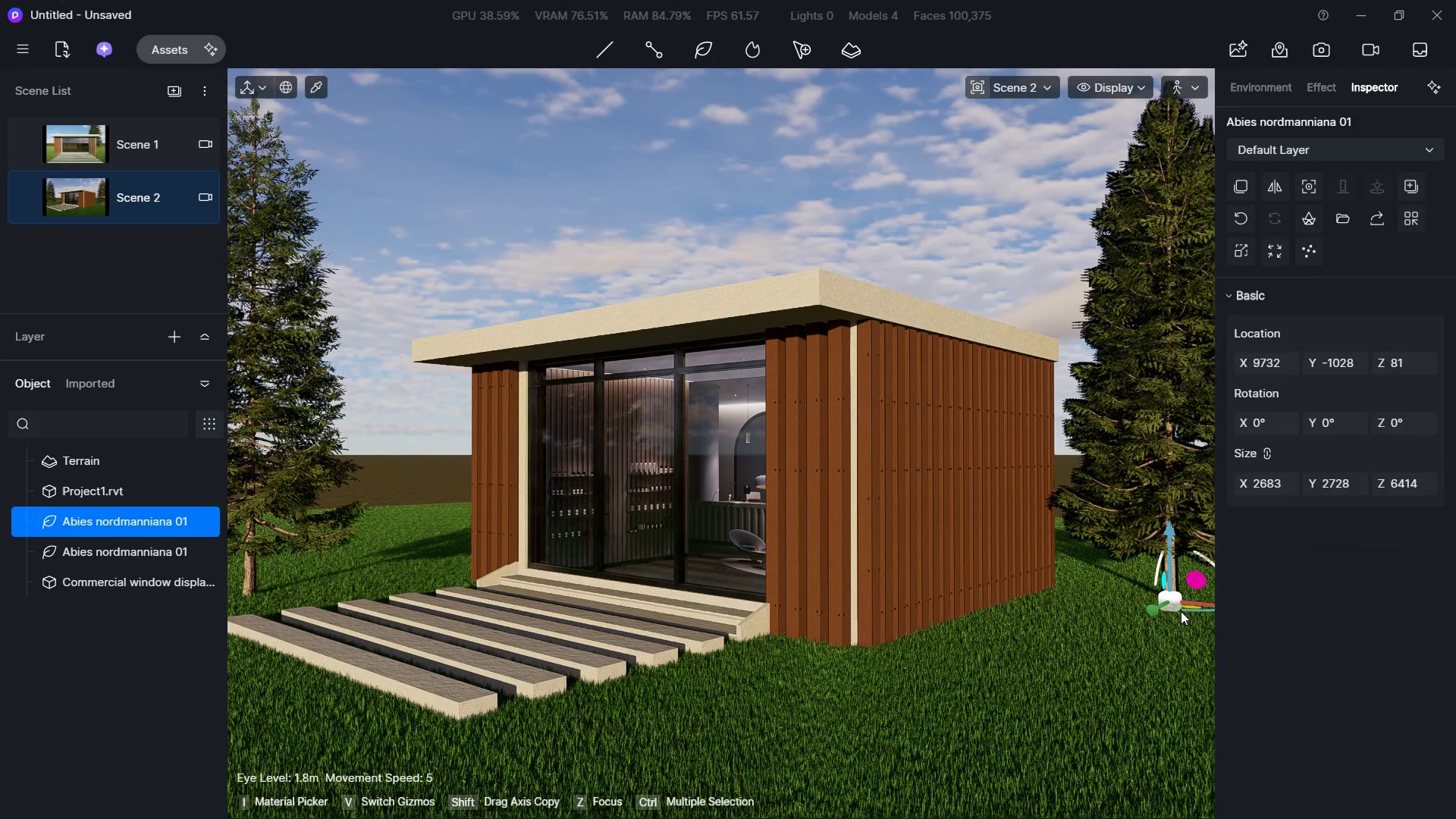 
left_click([494, 237])
 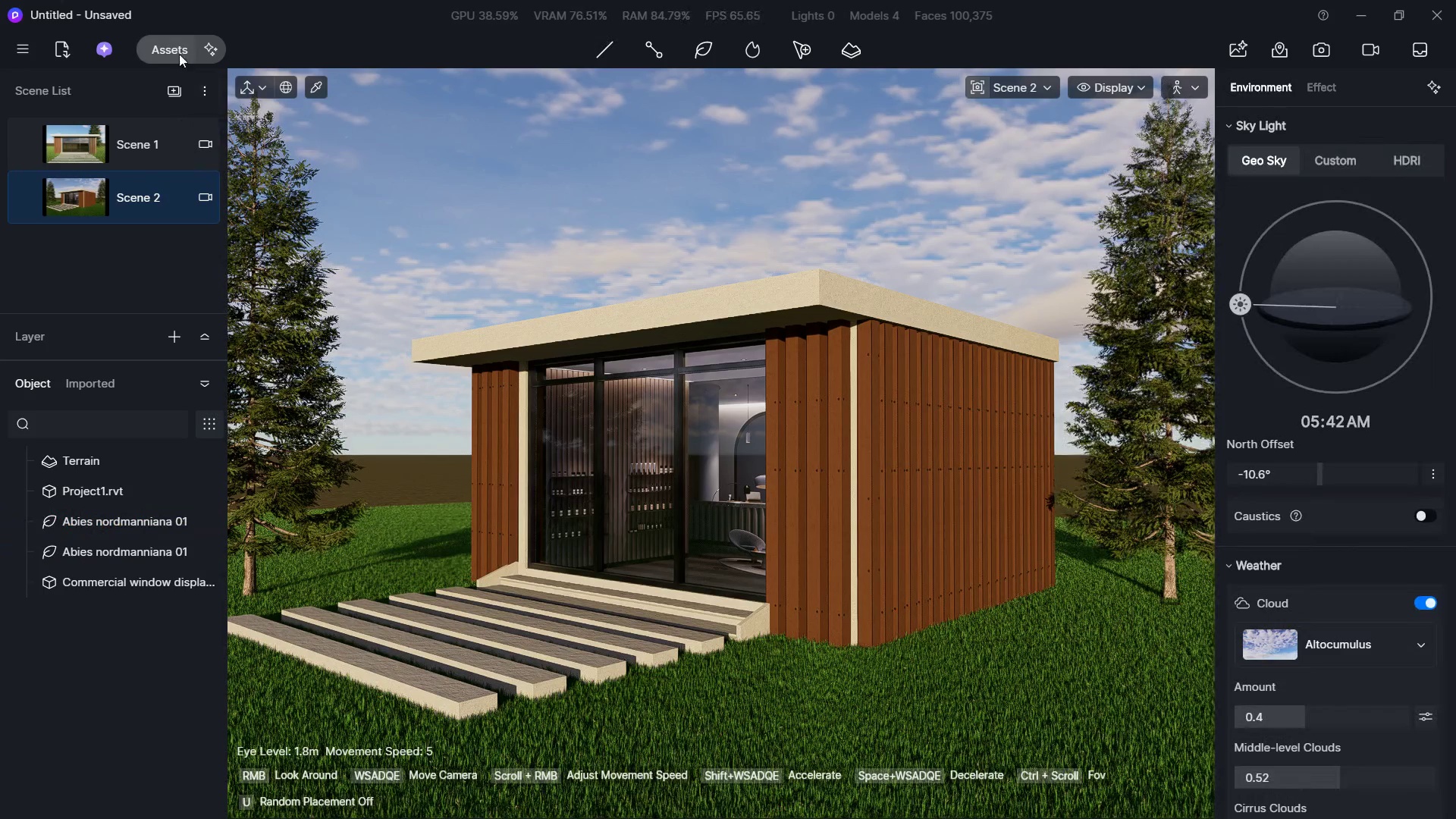 
left_click([174, 51])
 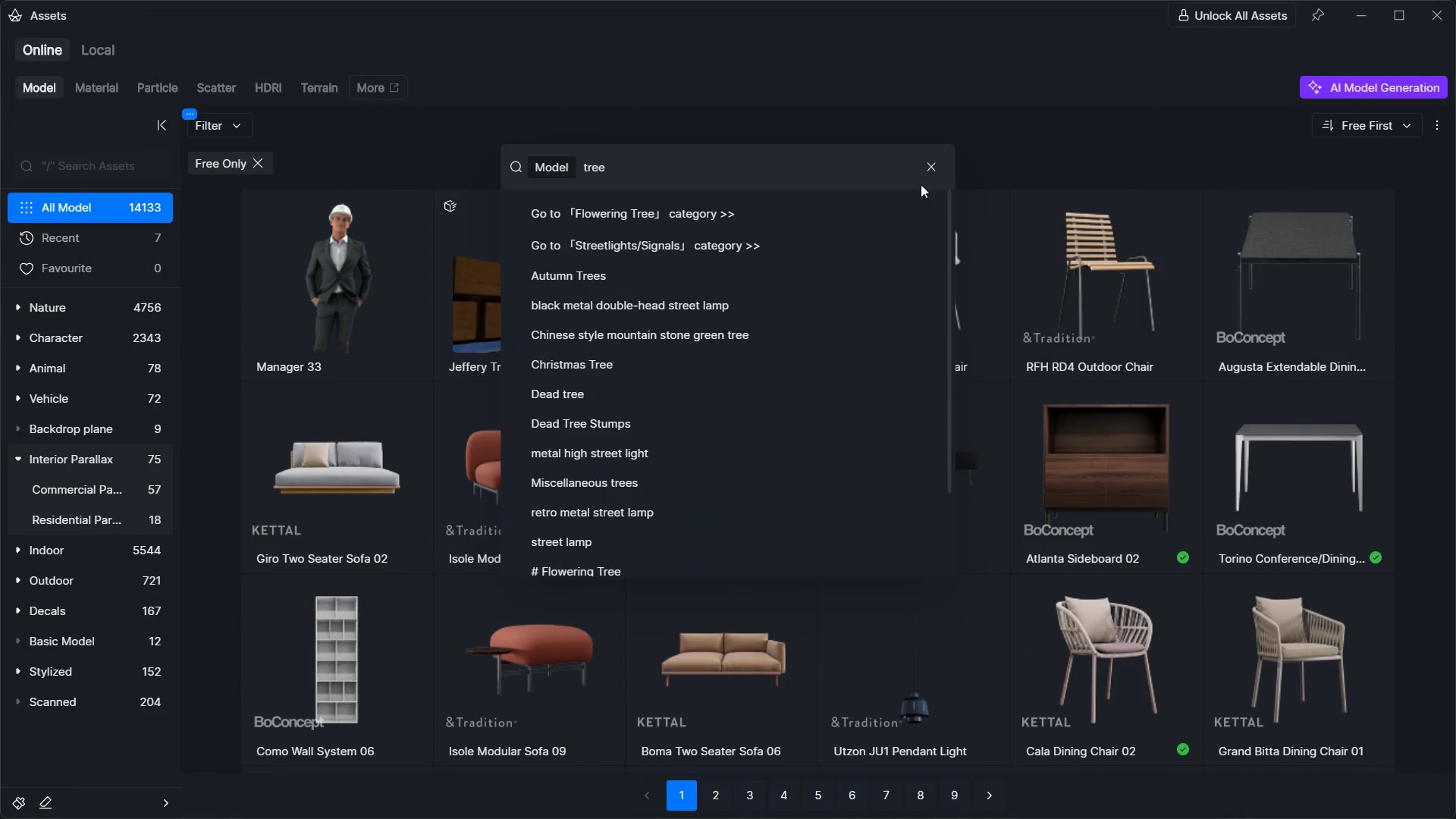 
left_click([944, 176])
 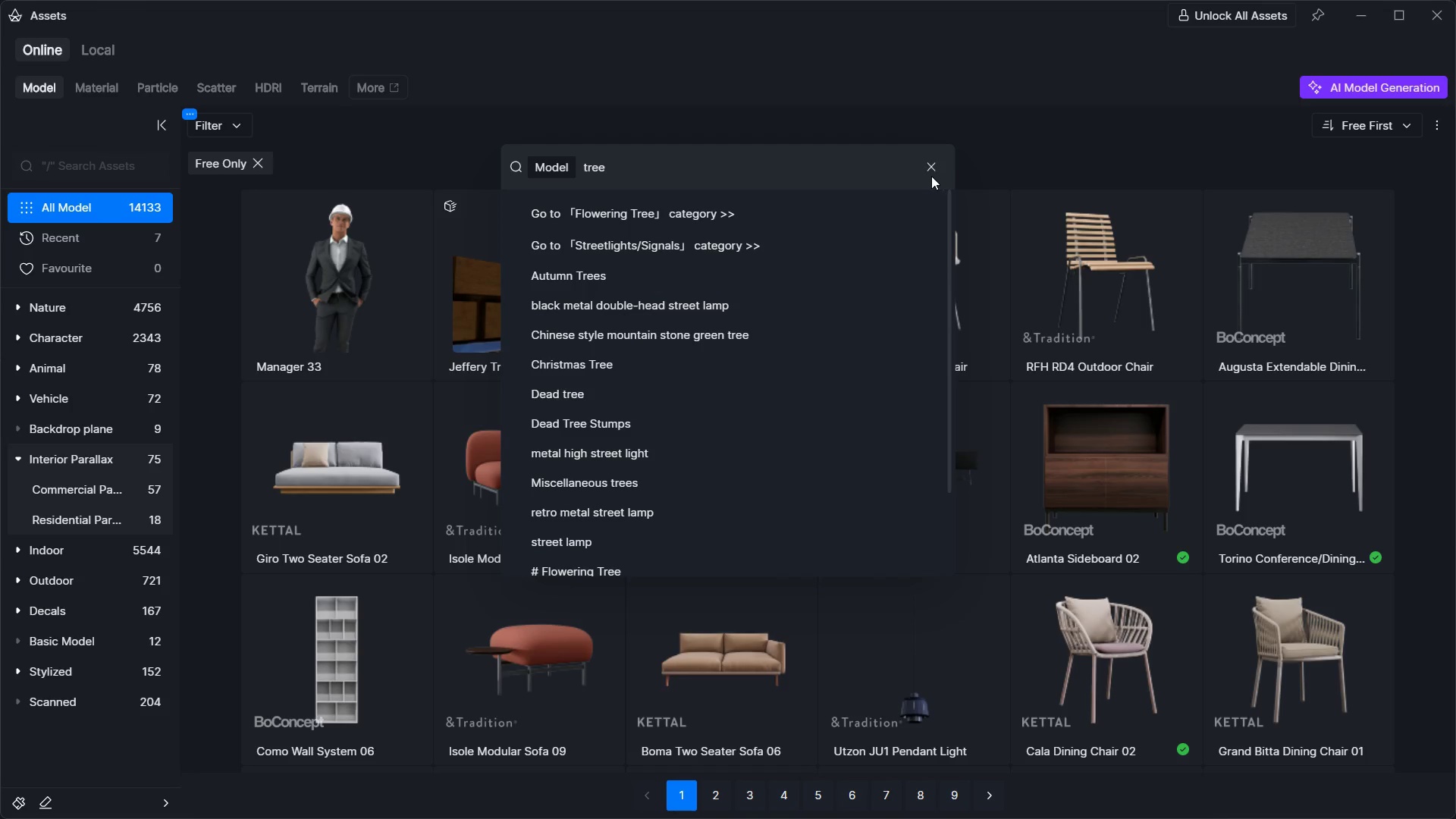 
left_click([931, 176])
 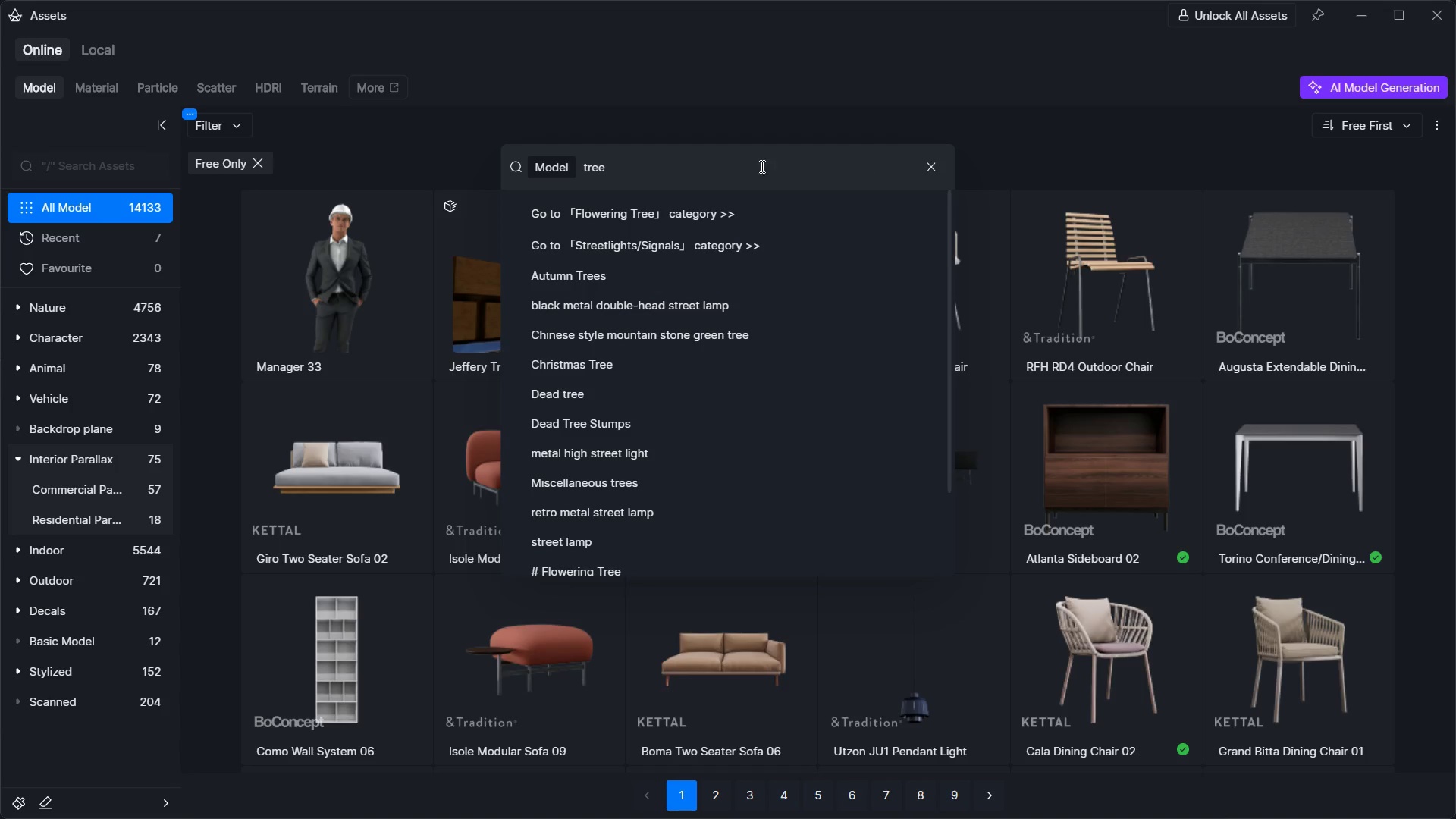 
left_click_drag(start_coordinate=[721, 166], to_coordinate=[516, 167])
 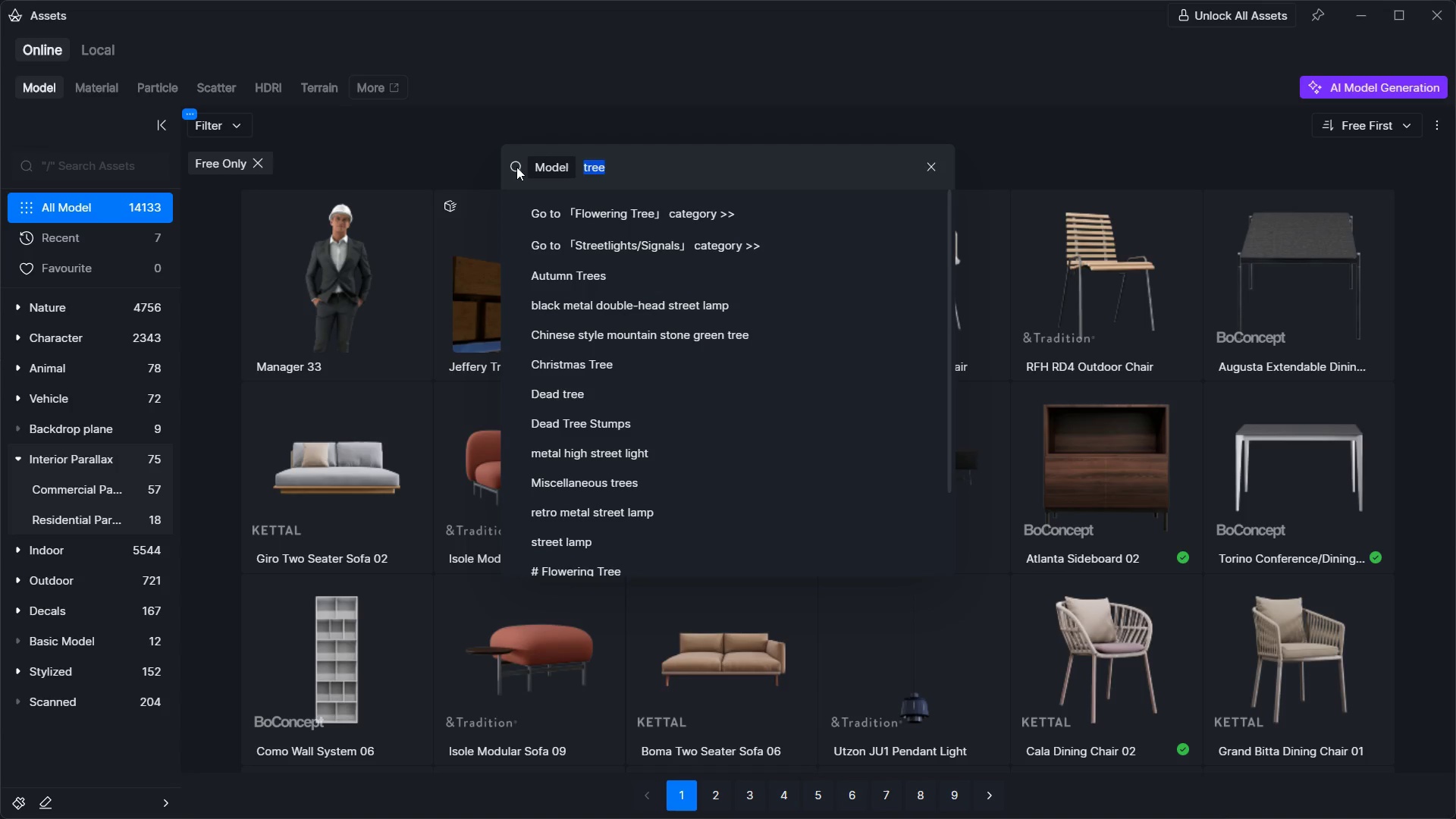 
type(tree)
 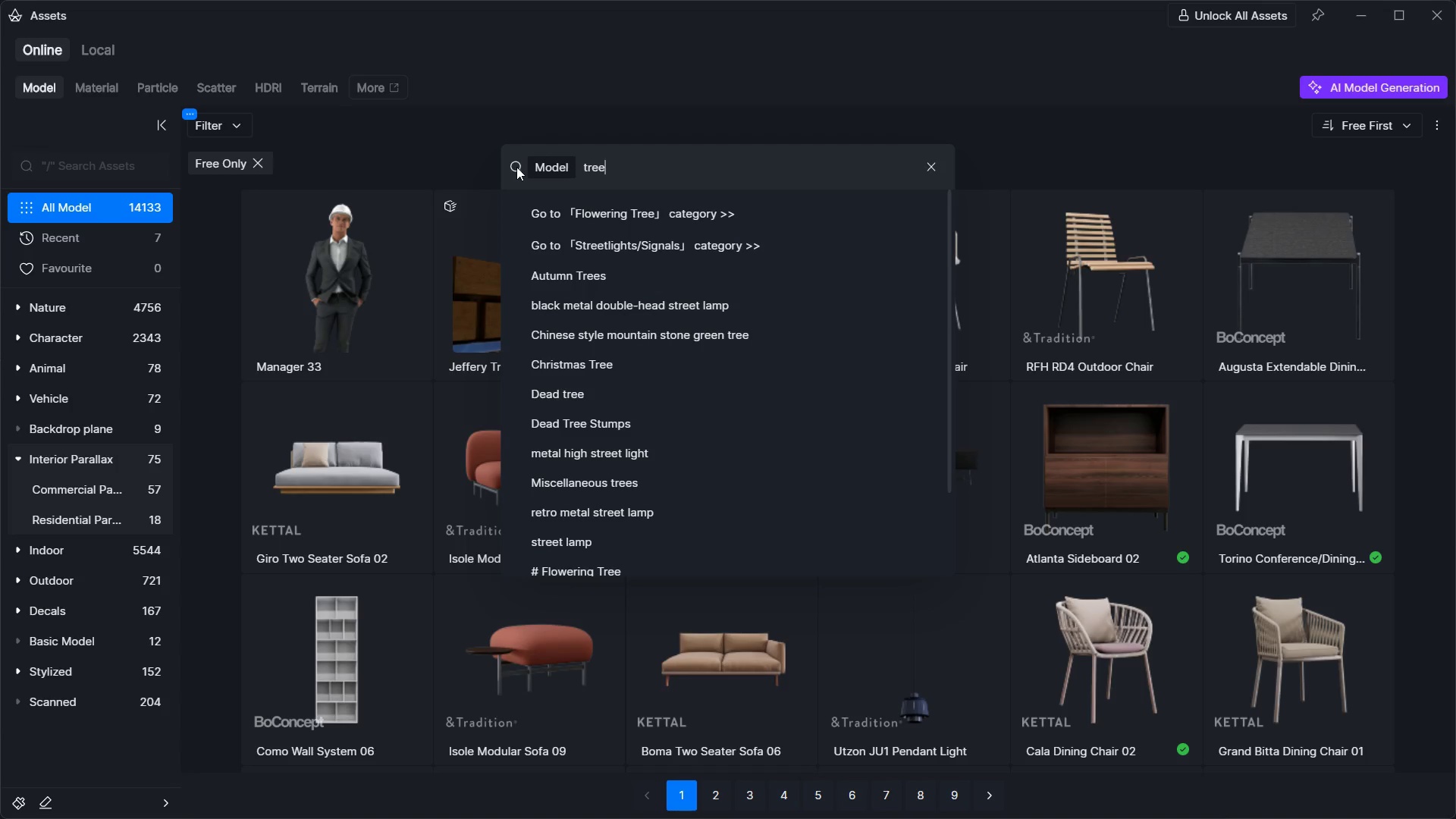 
key(Enter)
 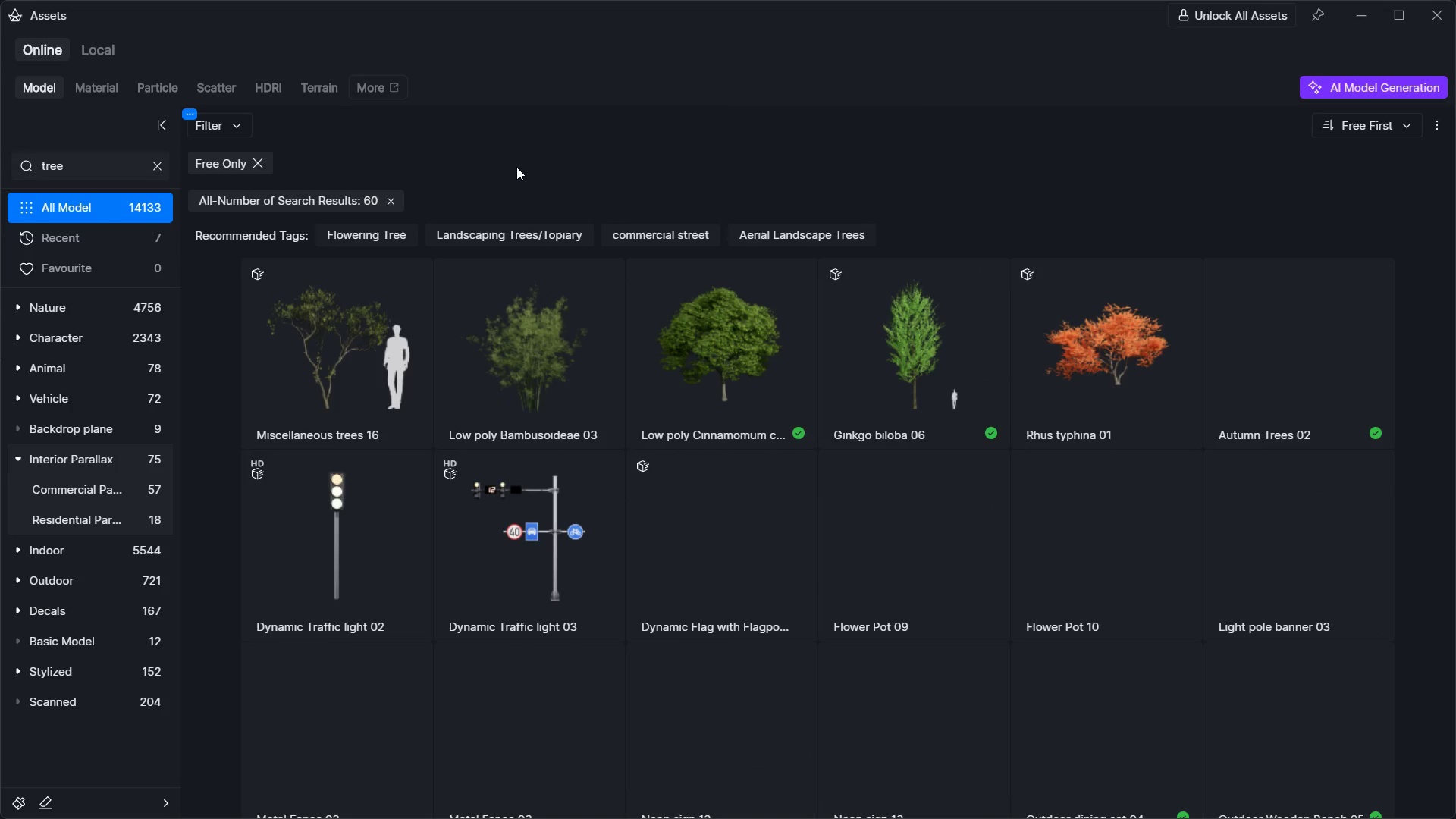 
scroll: coordinate [461, 457], scroll_direction: down, amount: 7.0
 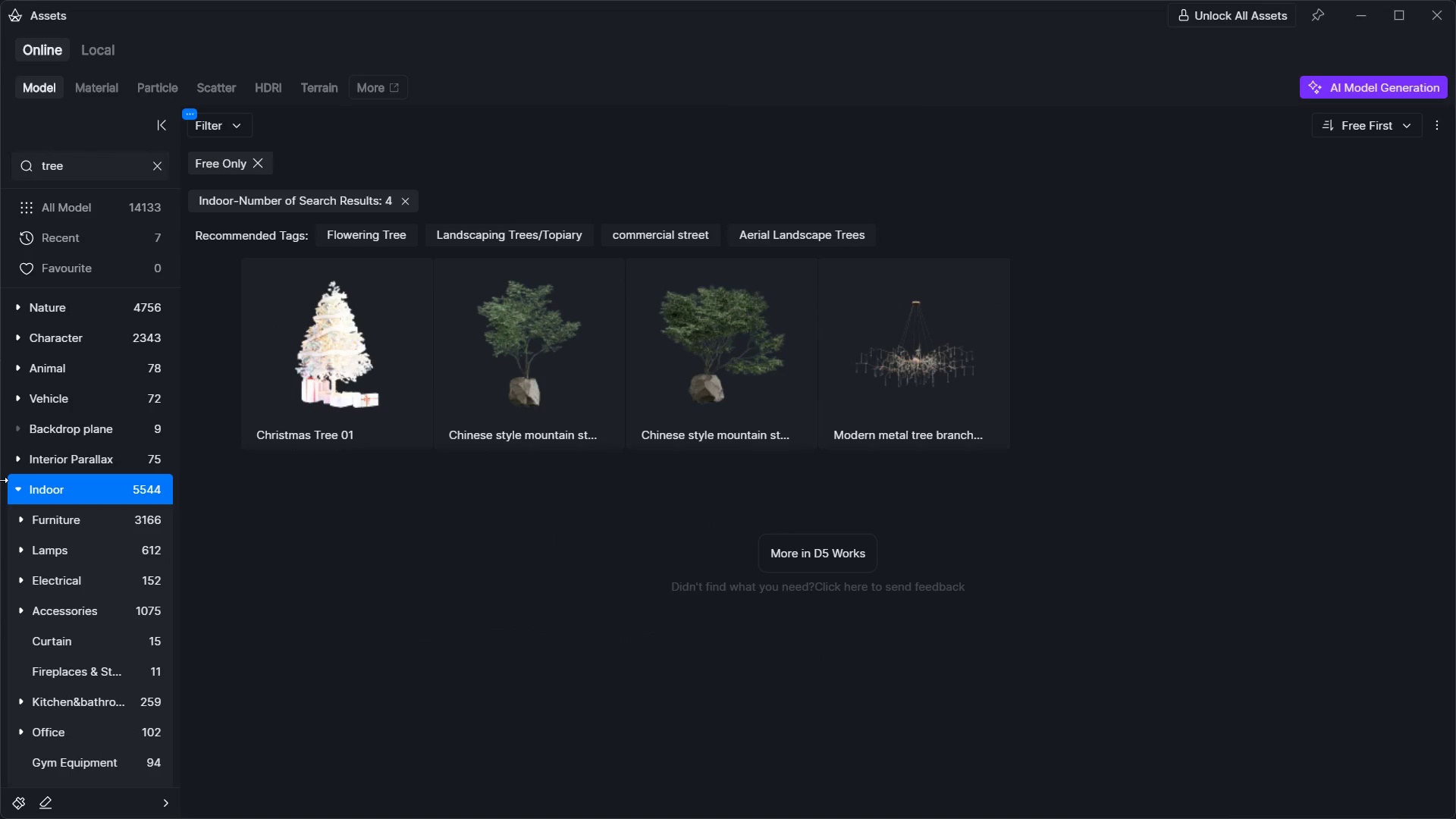 
left_click([62, 447])
 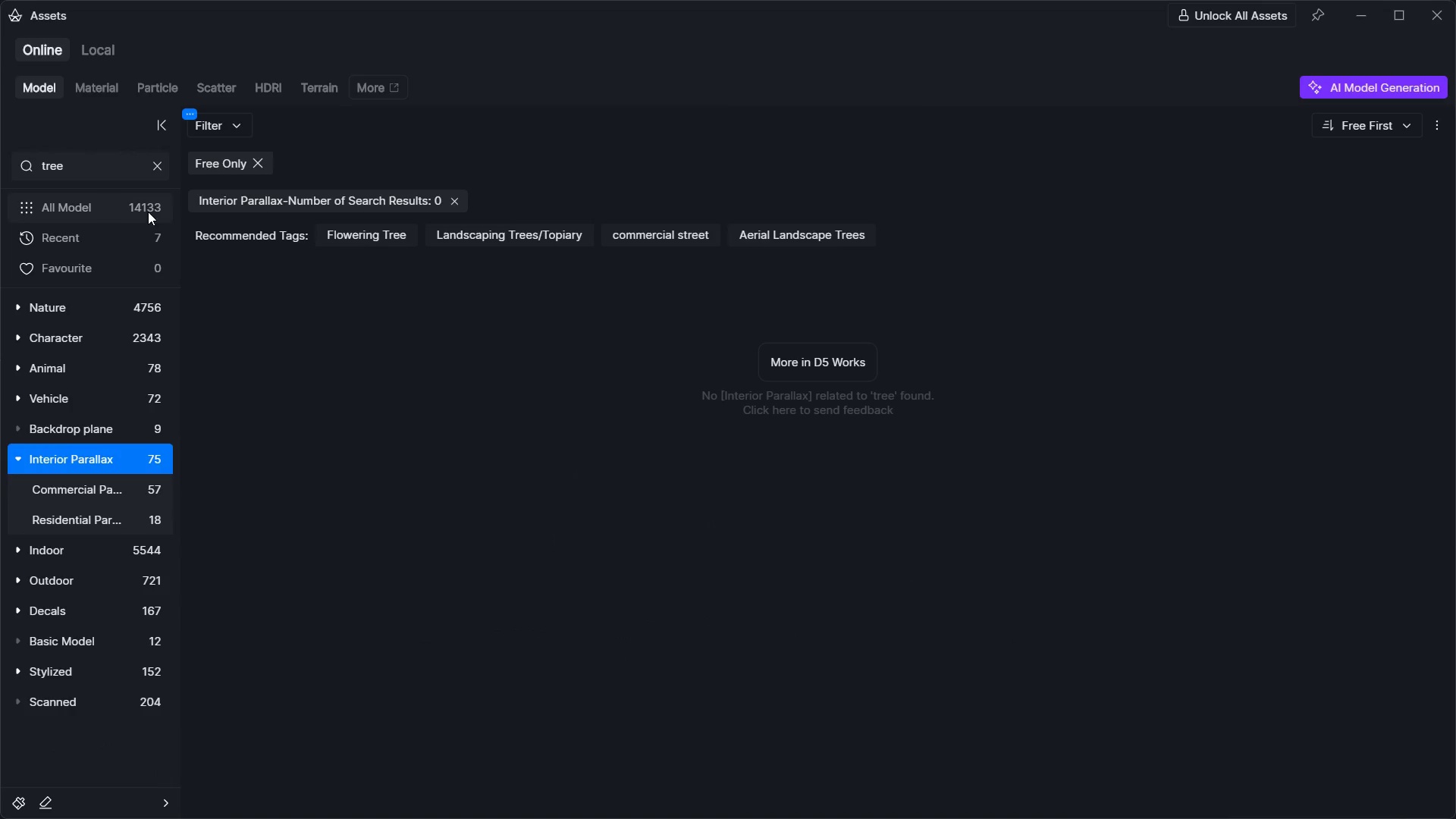 
left_click([161, 158])
 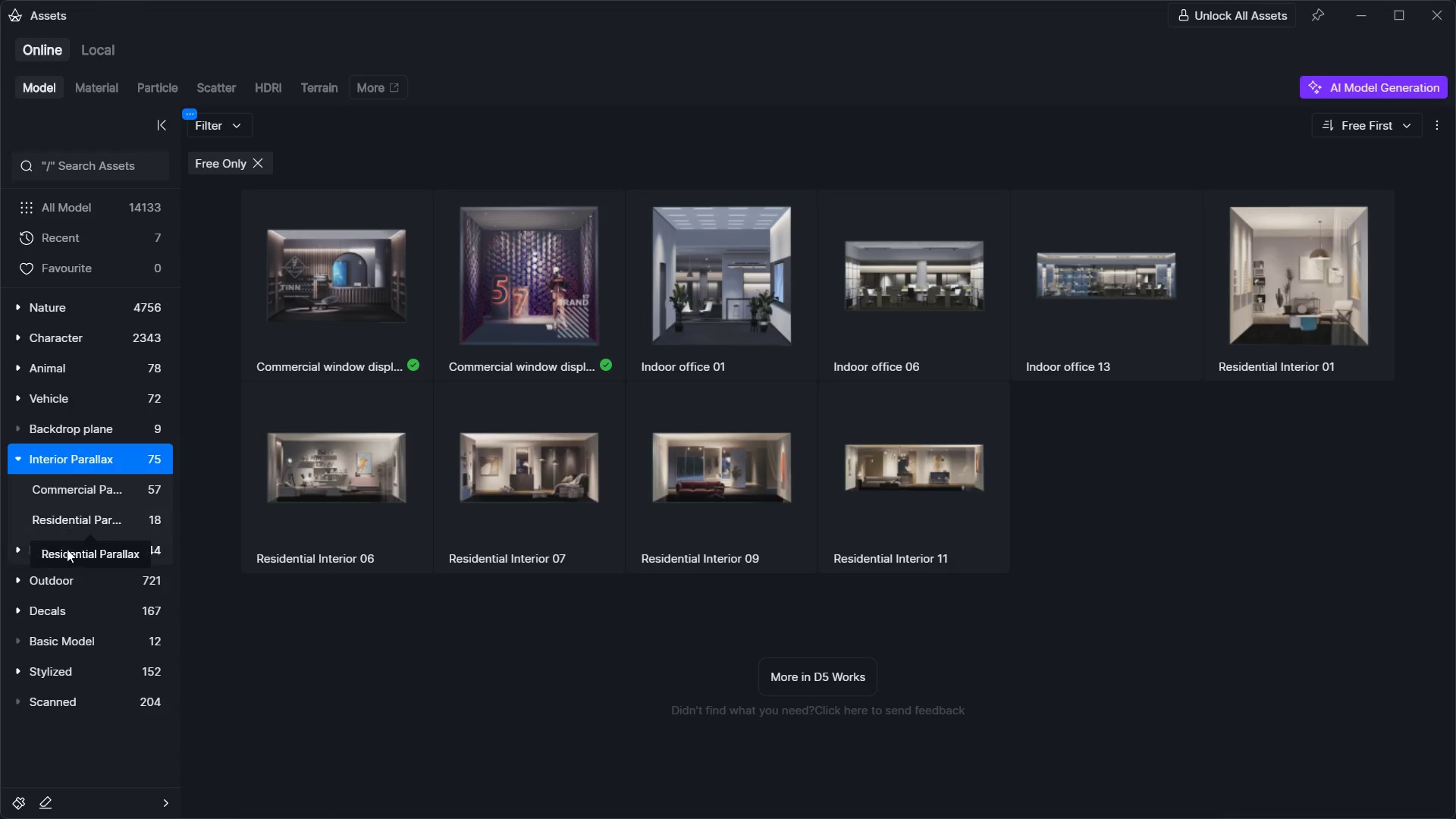 
left_click([69, 426])
 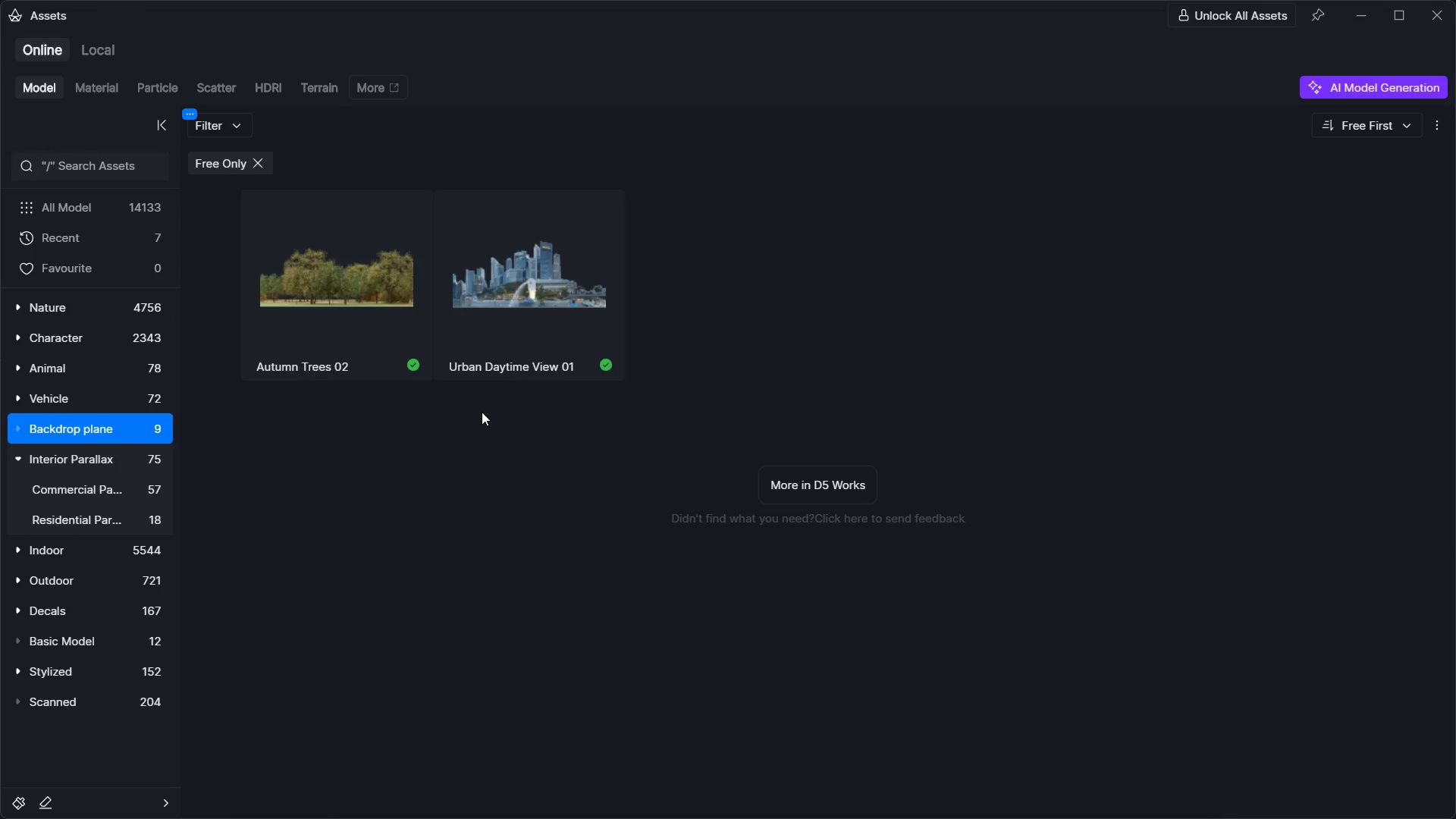 
left_click([347, 311])
 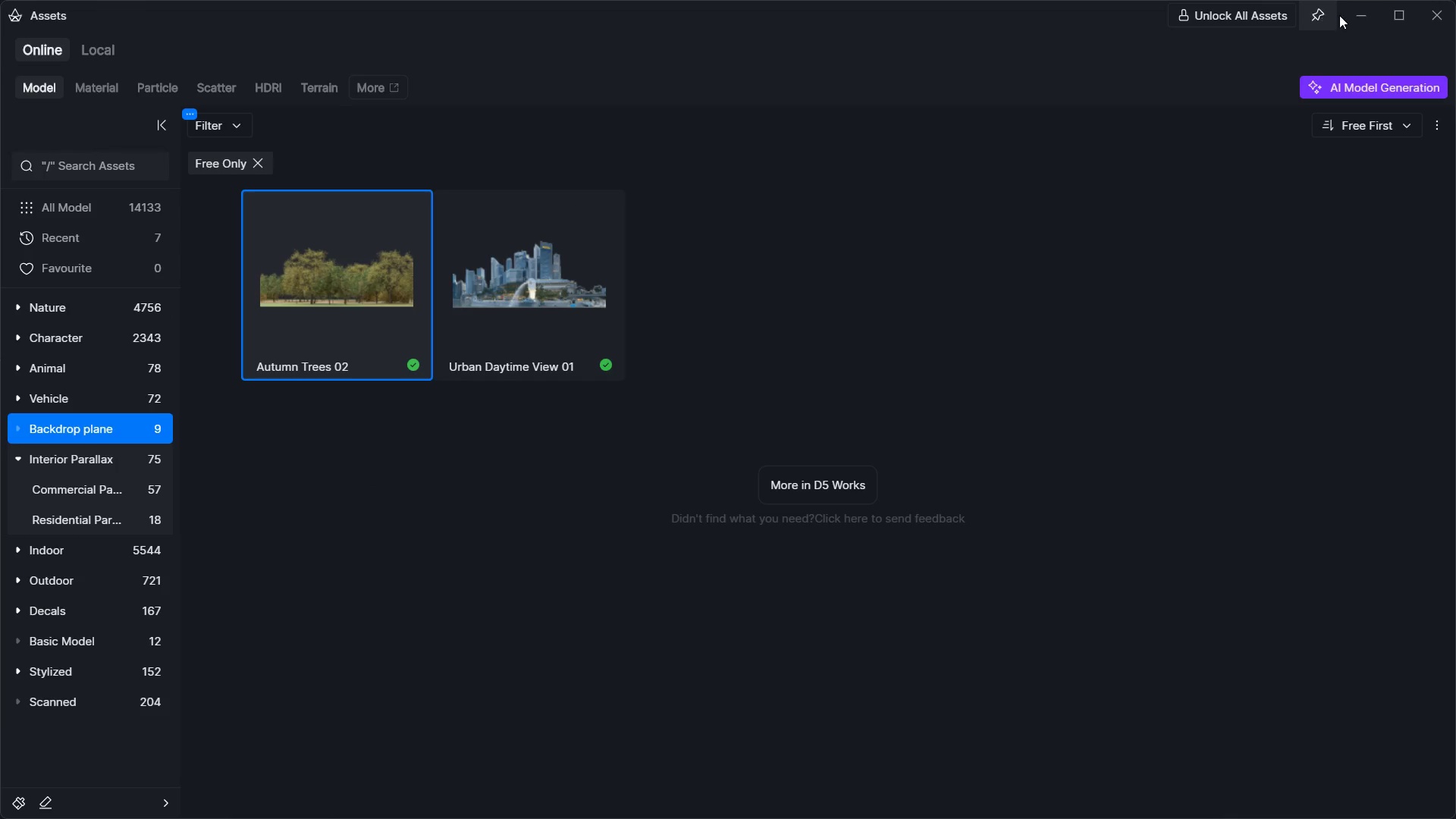 
left_click([1354, 17])
 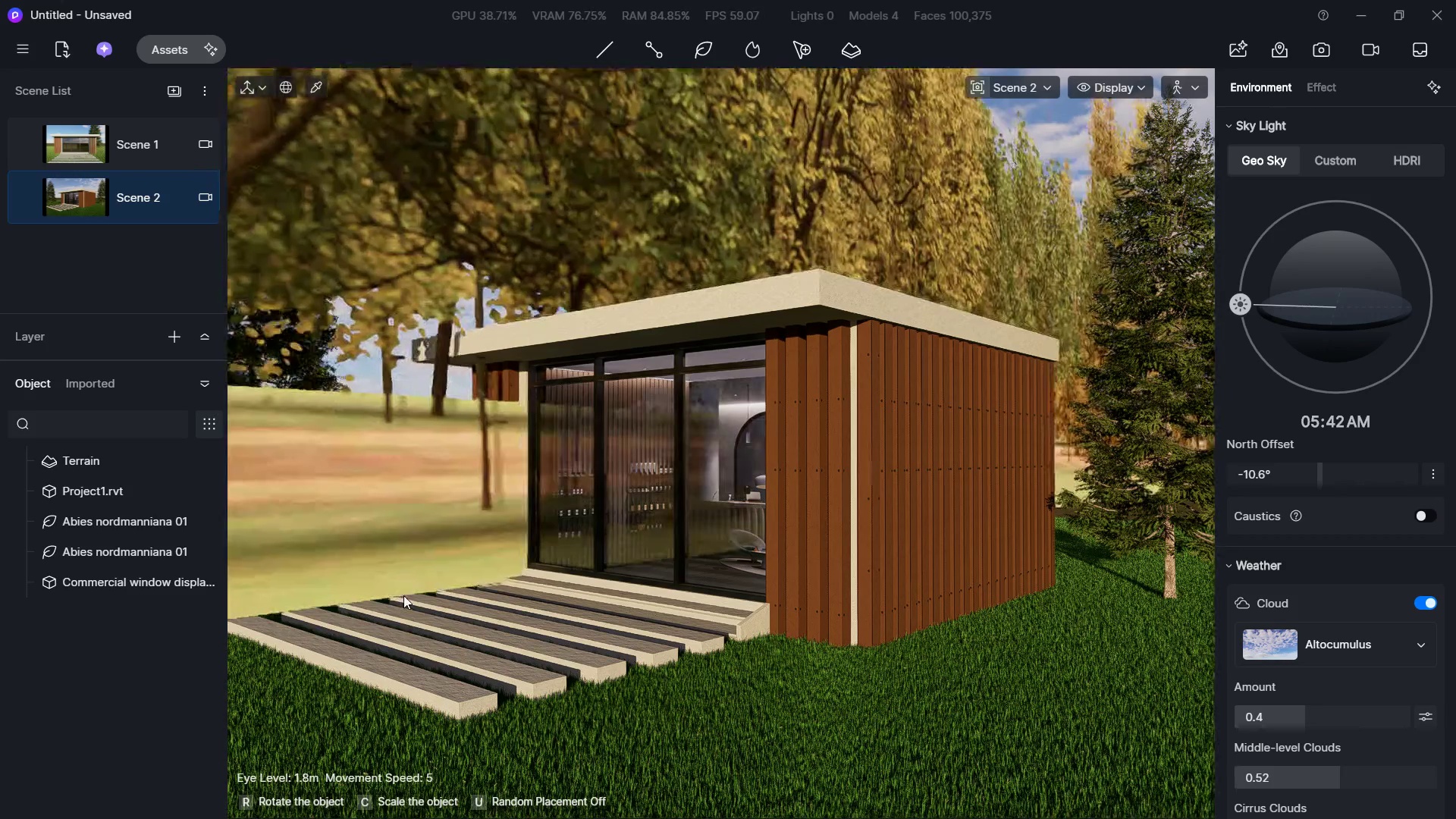 
left_click([404, 574])
 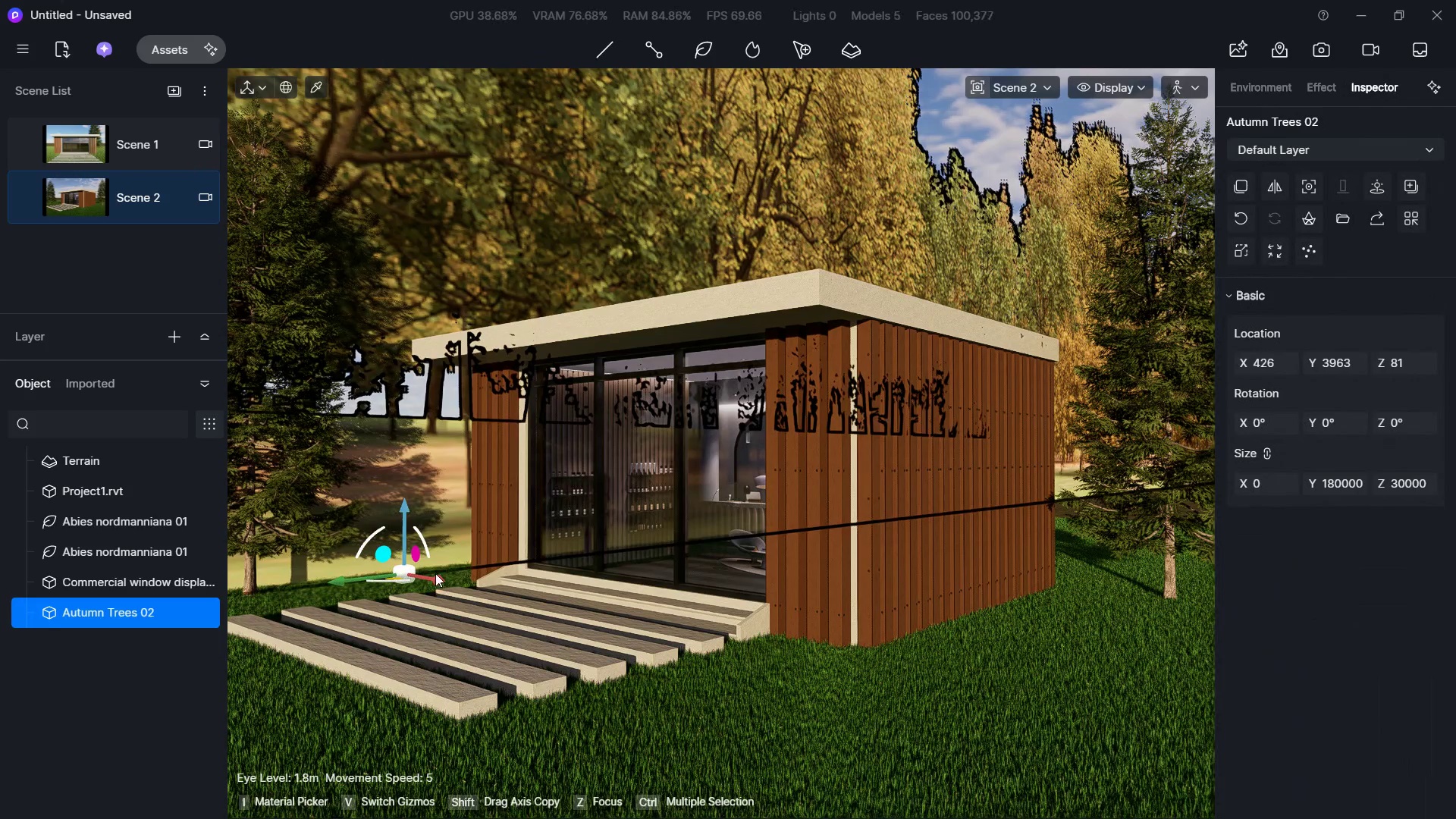 
left_click_drag(start_coordinate=[431, 586], to_coordinate=[314, 522])
 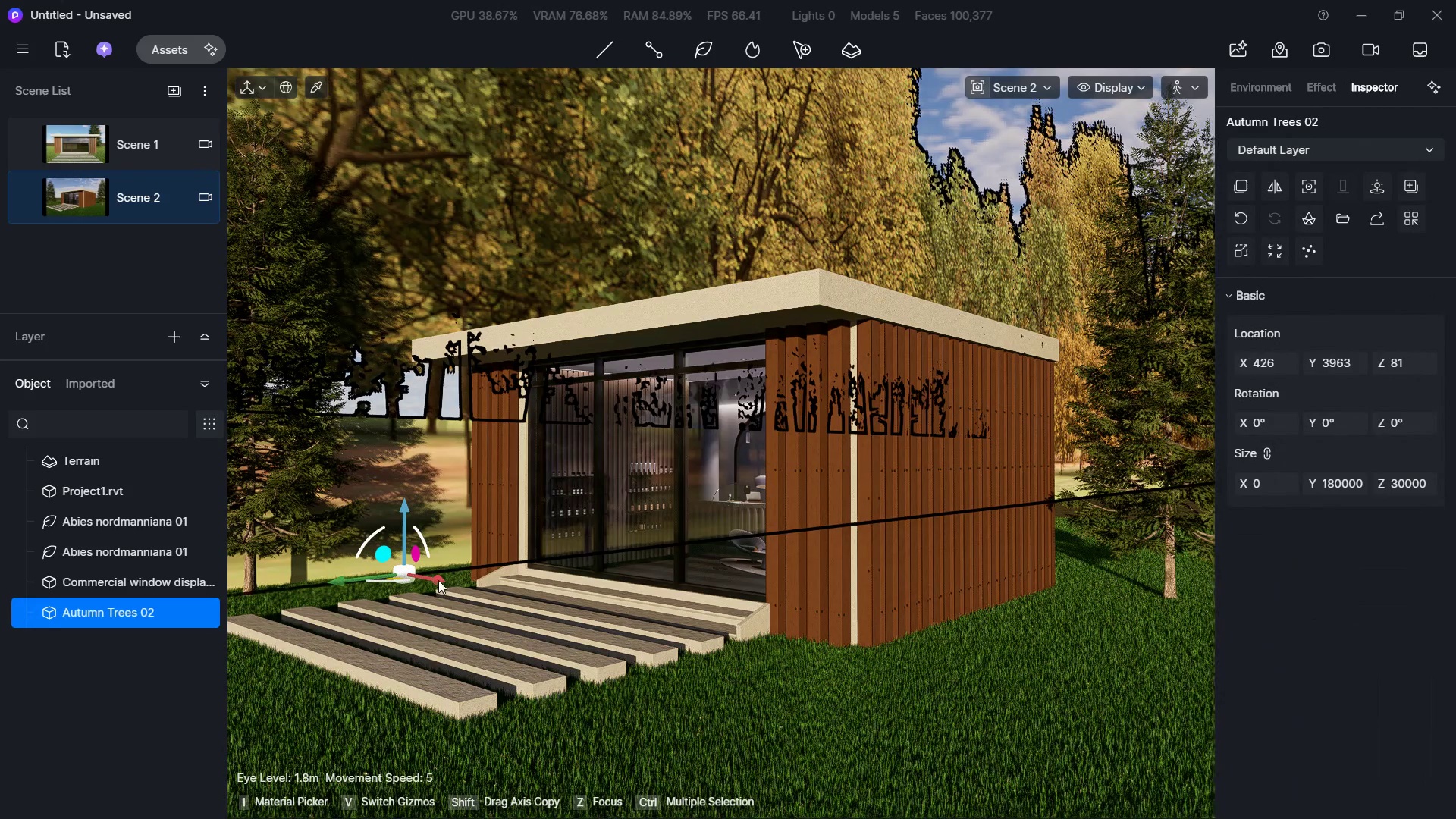 
left_click_drag(start_coordinate=[435, 579], to_coordinate=[30, 502])
 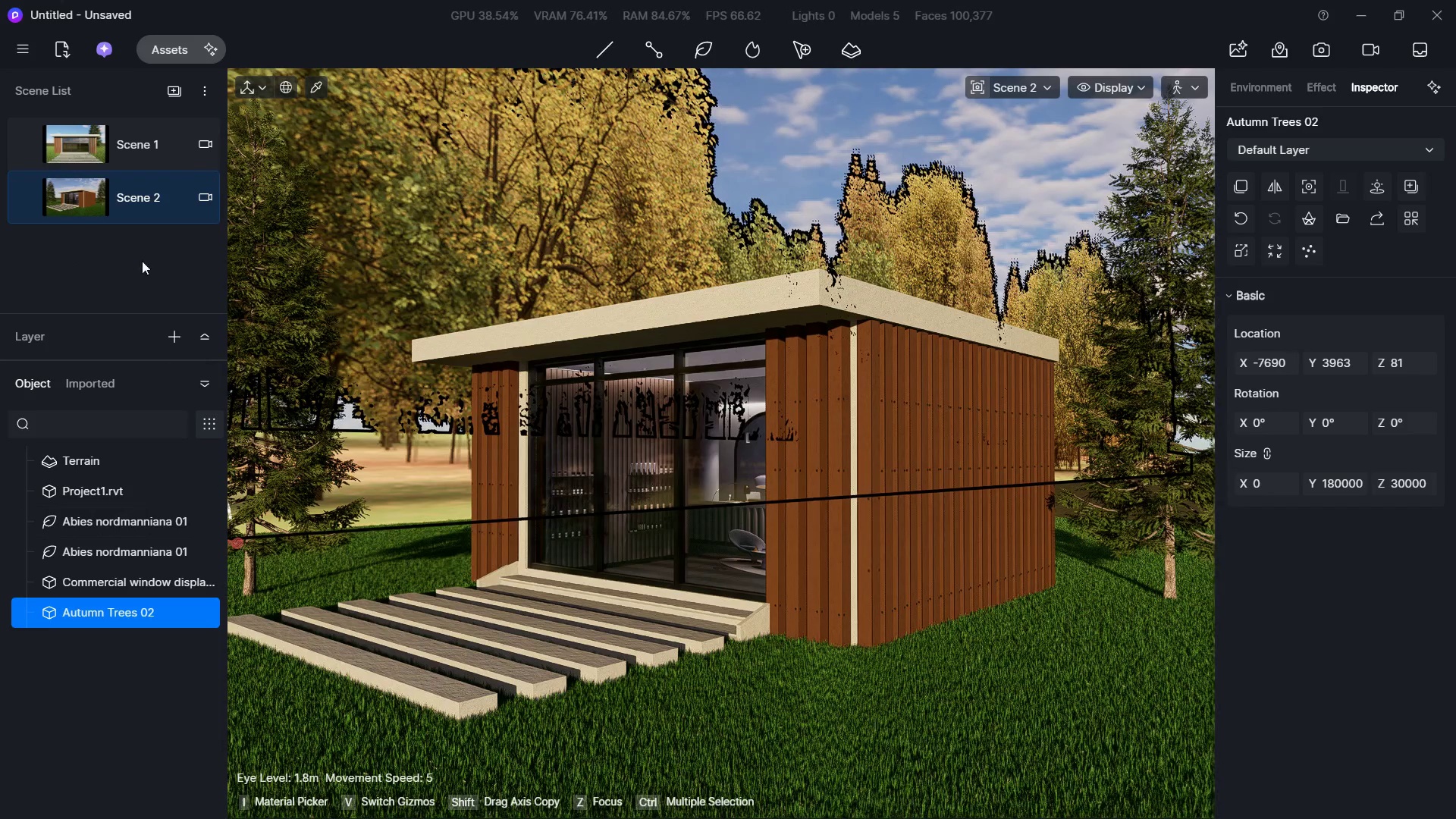 
hold_key(key=W, duration=0.53)
 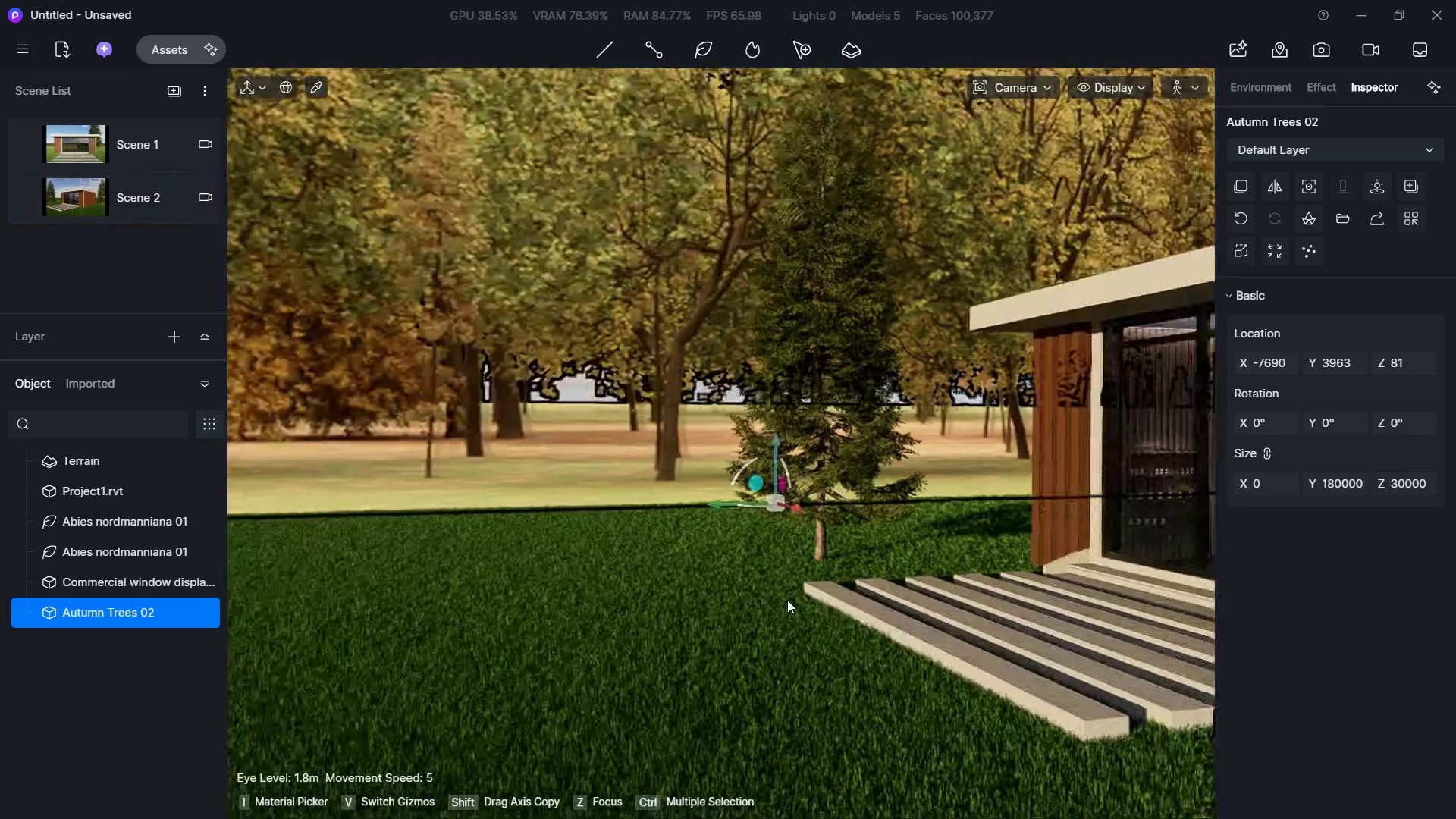 
key(S)
 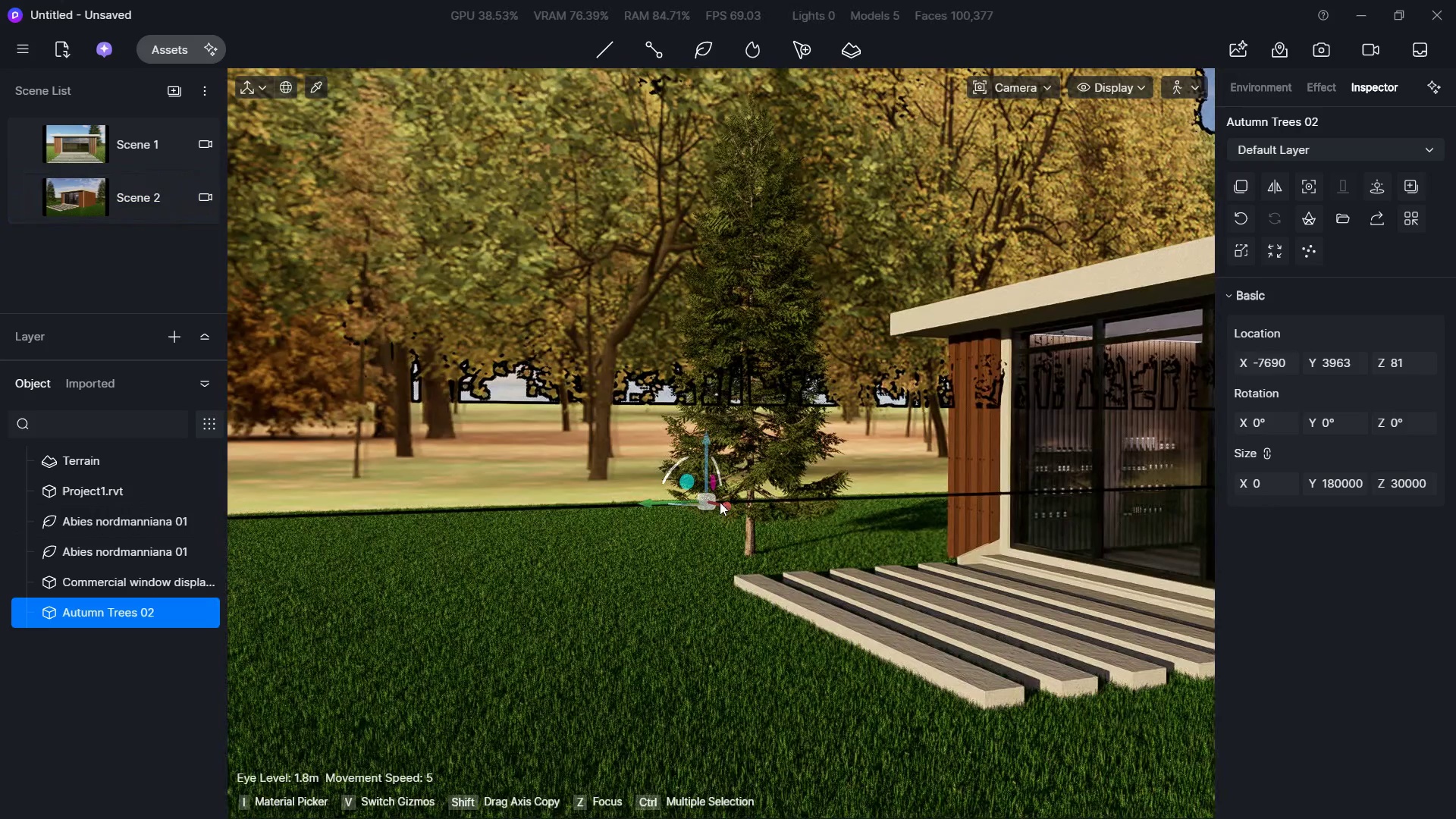 
left_click_drag(start_coordinate=[721, 502], to_coordinate=[595, 534])
 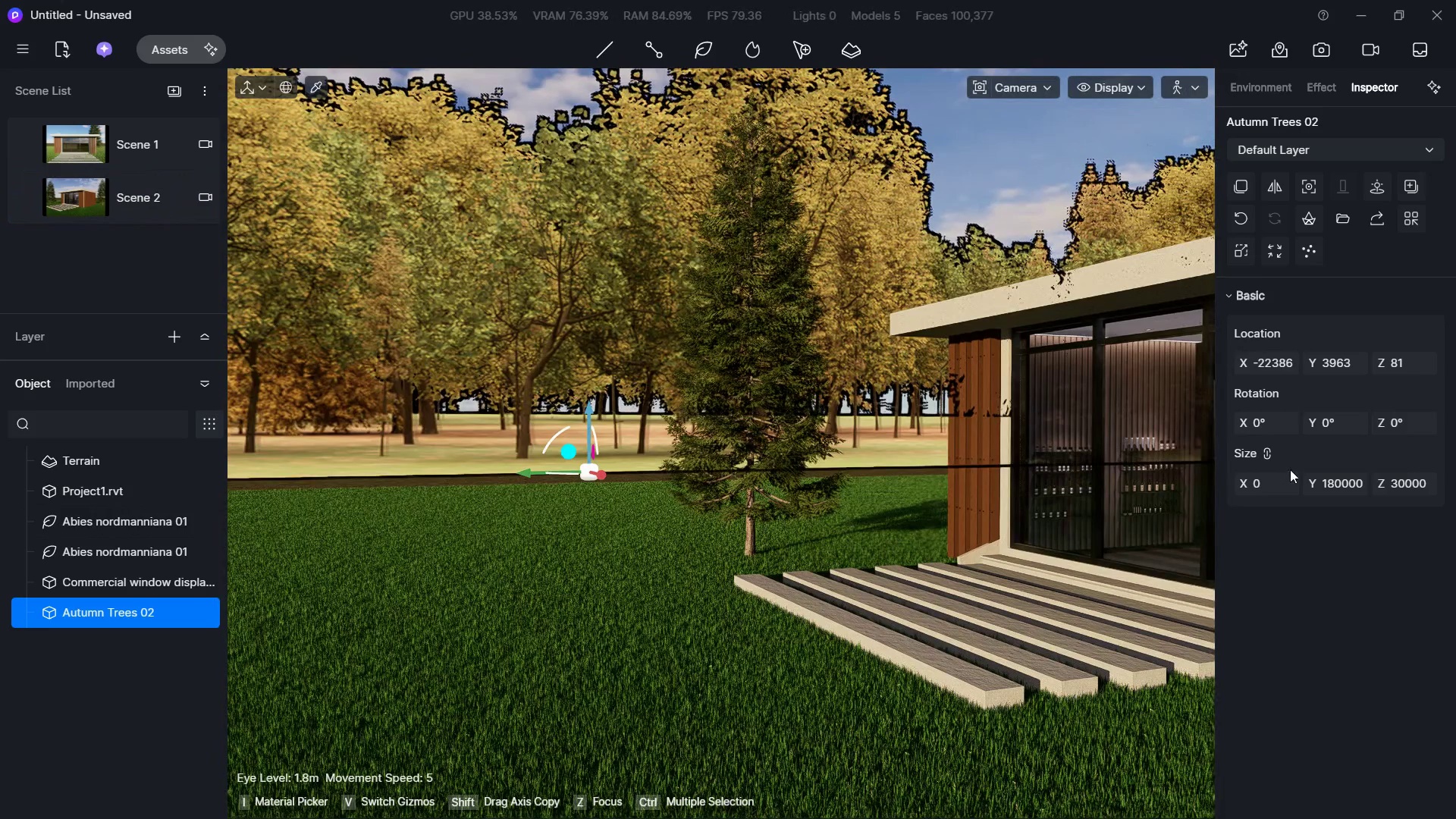 
hold_key(key=ShiftLeft, duration=2.53)
left_click_drag(start_coordinate=[1413, 484], to_coordinate=[1420, 483])
 